 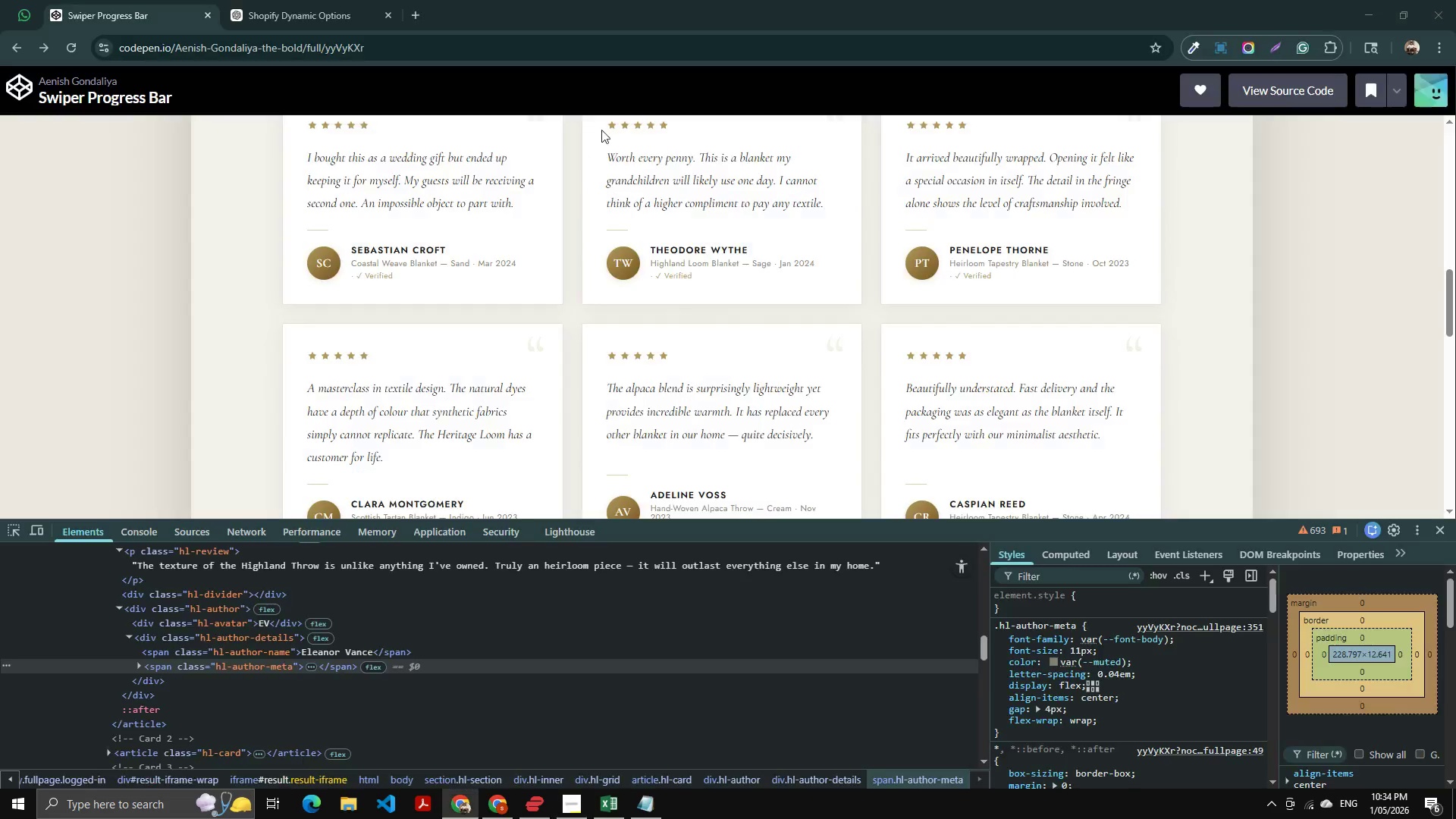 
hold_key(key=Tab, duration=0.31)
 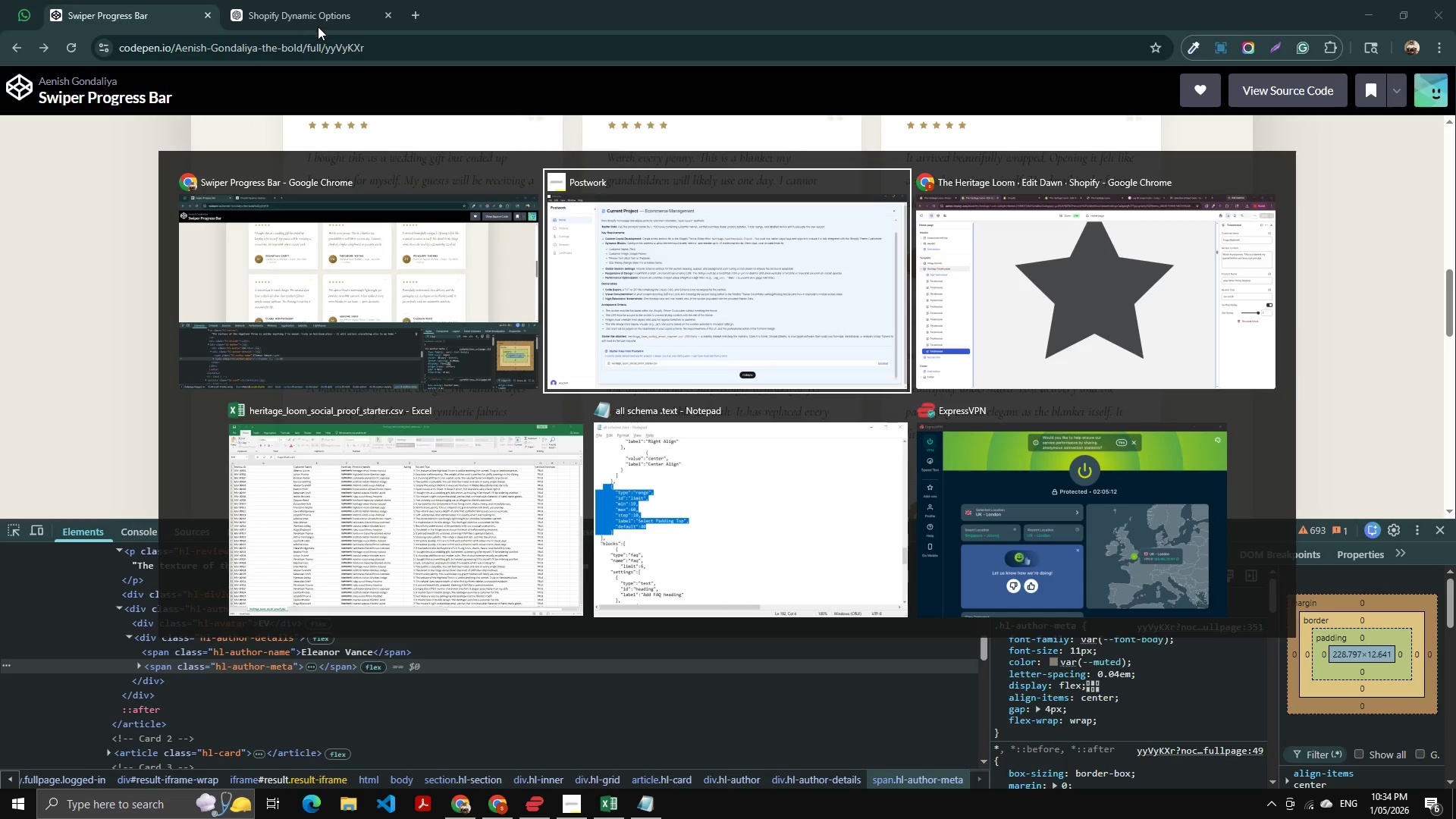 
key(Alt+Tab)
 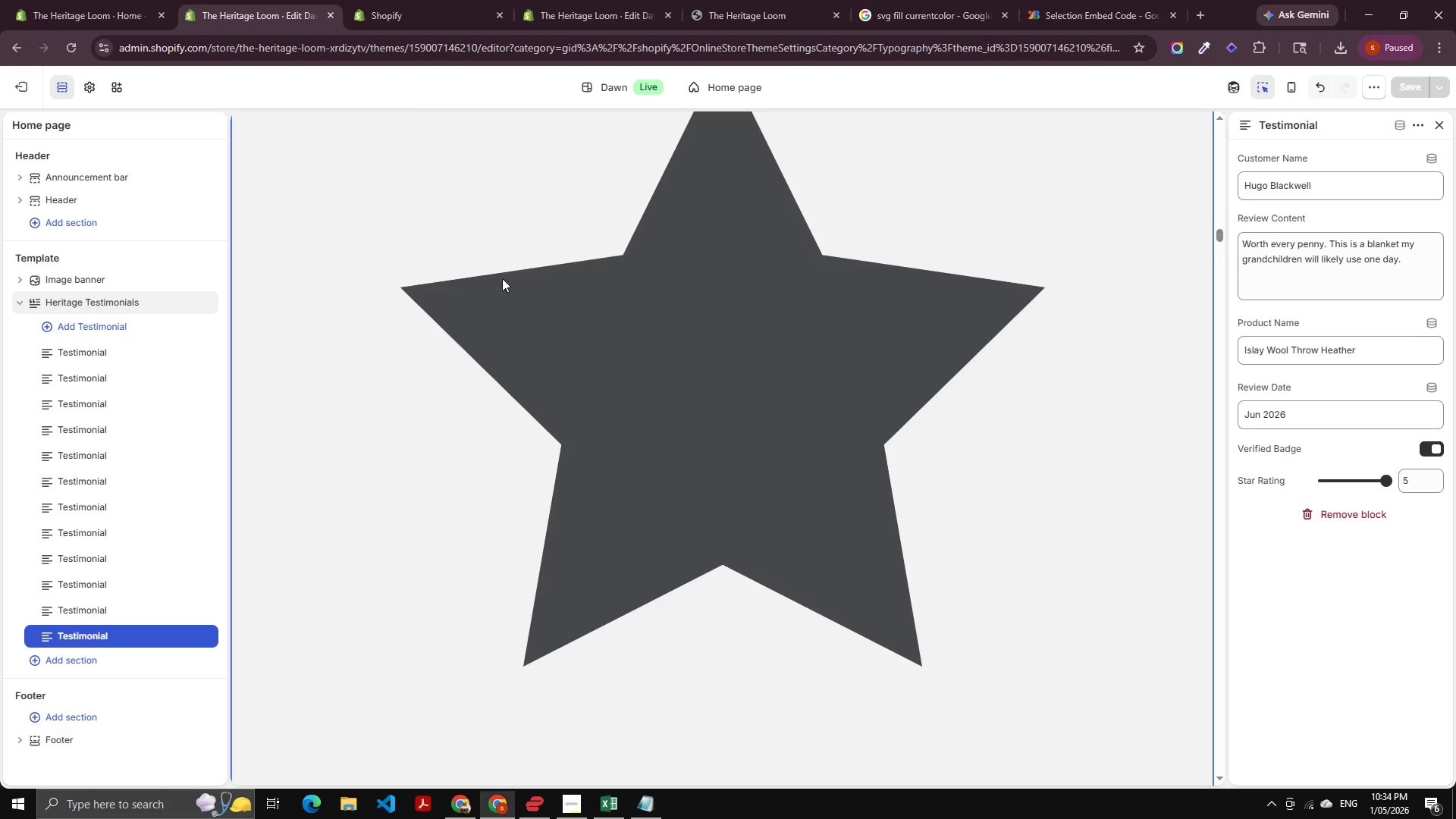 
scroll: coordinate [478, 340], scroll_direction: down, amount: 17.0
 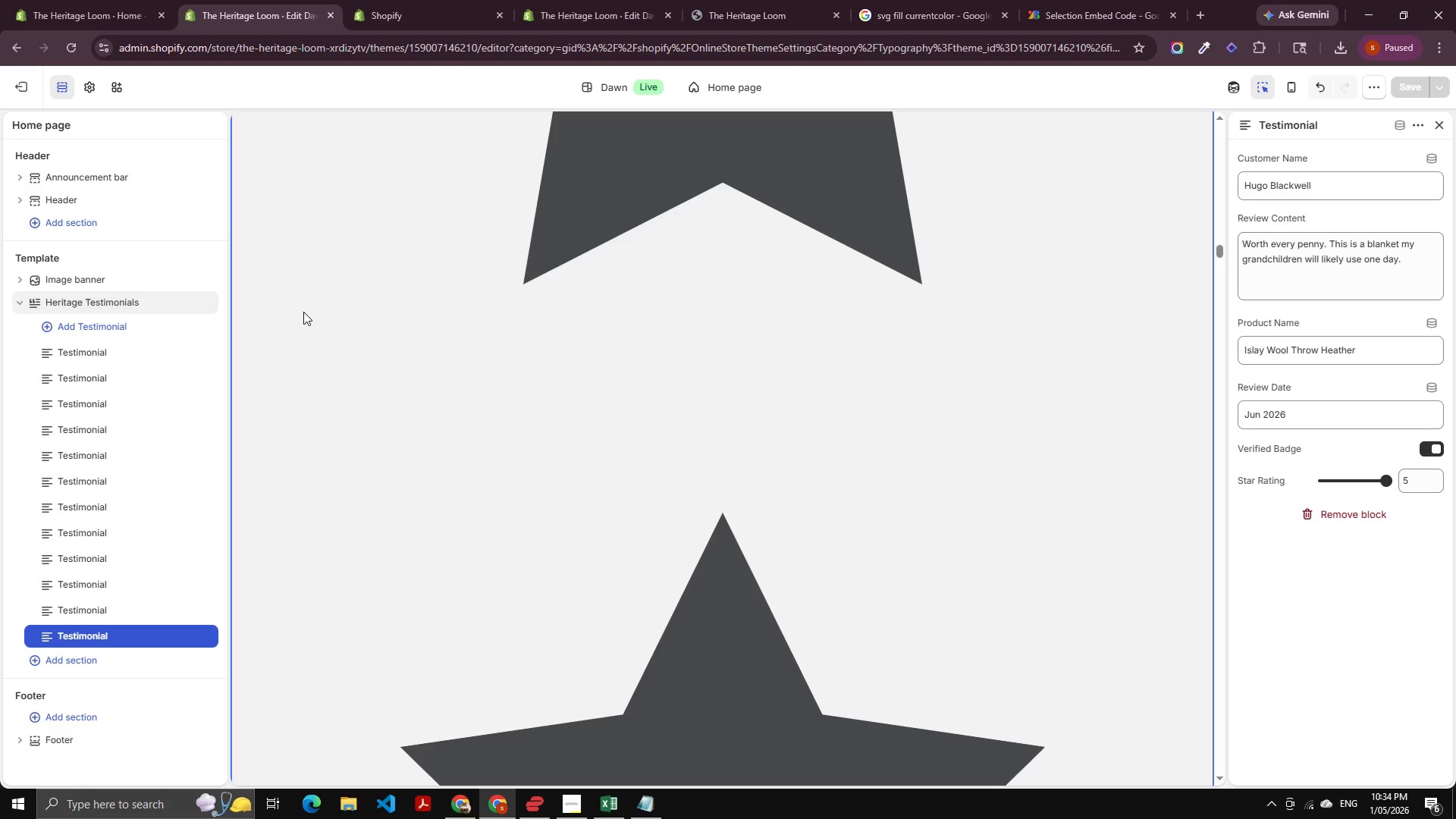 
wait(6.18)
 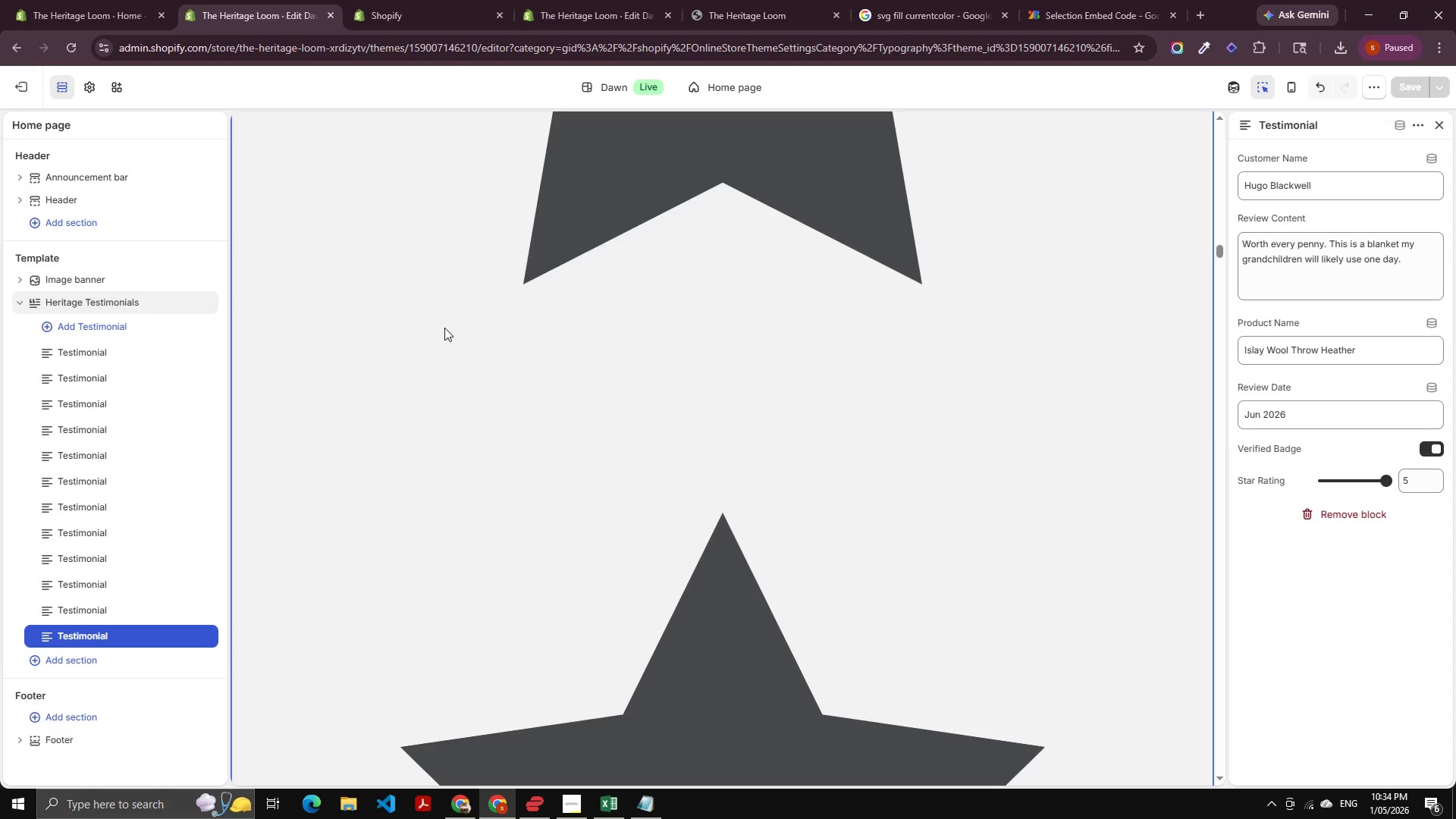 
left_click([1203, 14])
 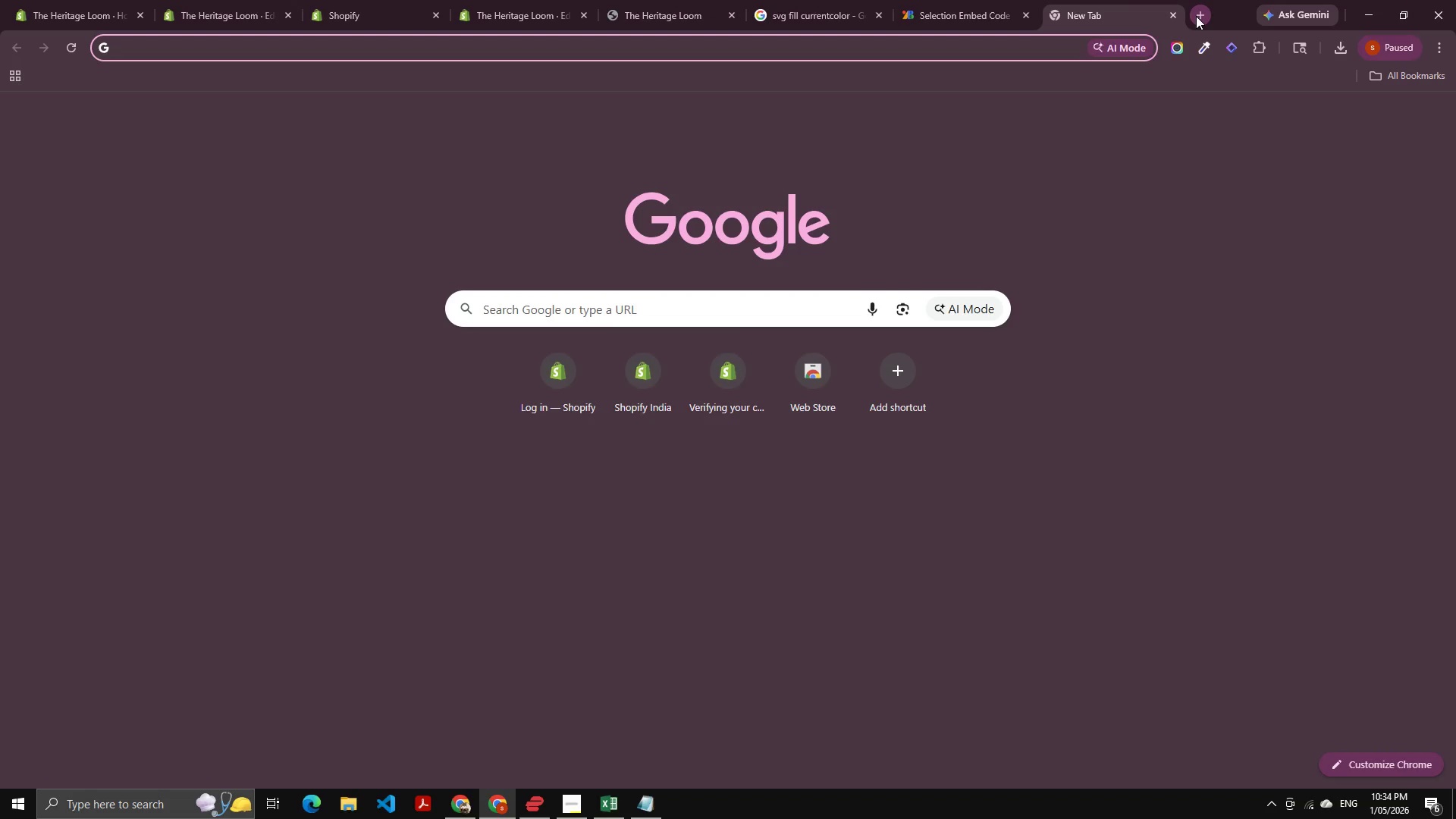 
type(customre)
key(Backspace)
key(Backspace)
type(oe )
key(Backspace)
type(re iame)
key(Backspace)
key(Backspace)
key(Backspace)
key(Backspace)
type( dummt )
key(Backspace)
key(Backspace)
type(y iamge )
 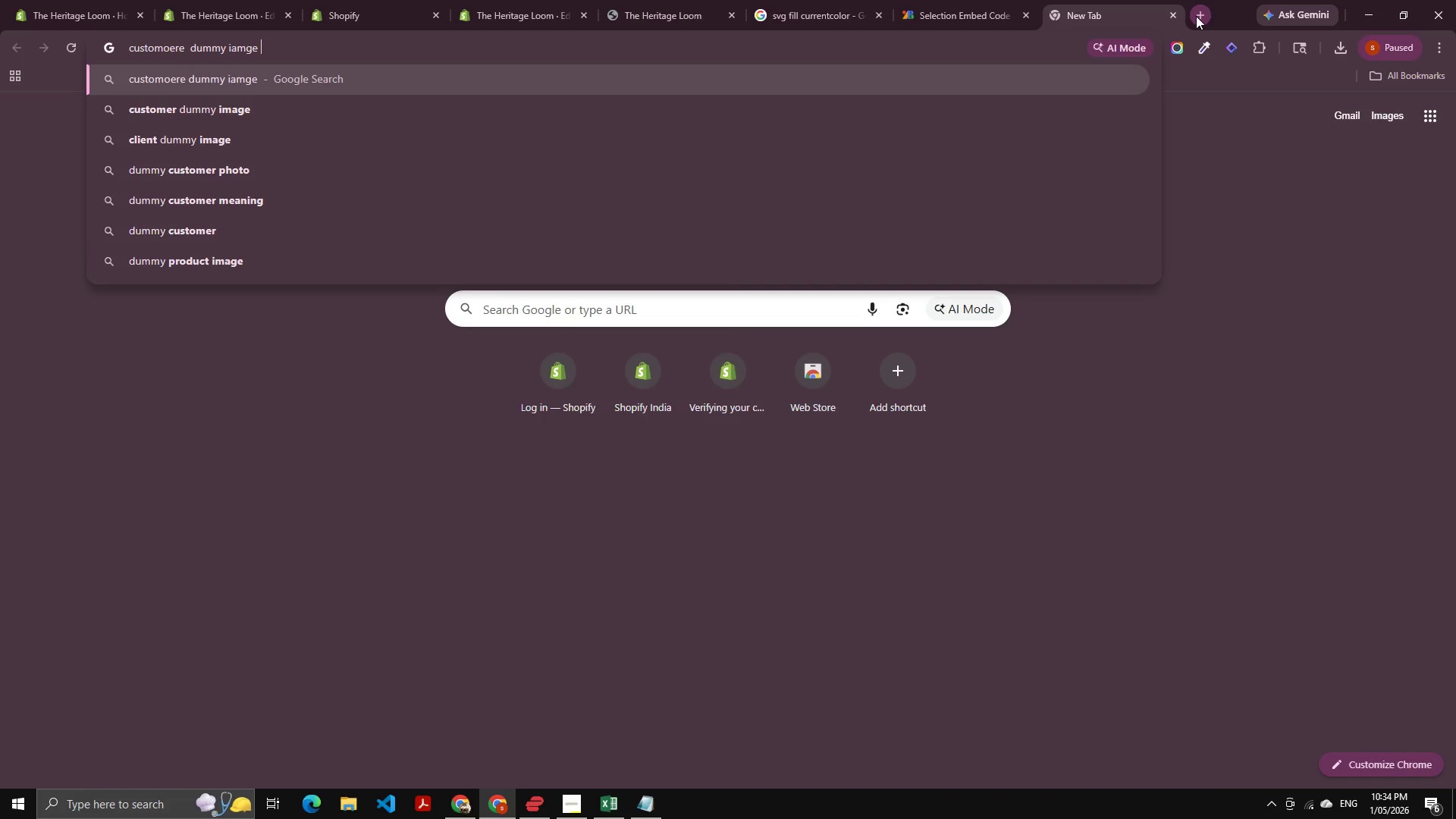 
key(ArrowDown)
 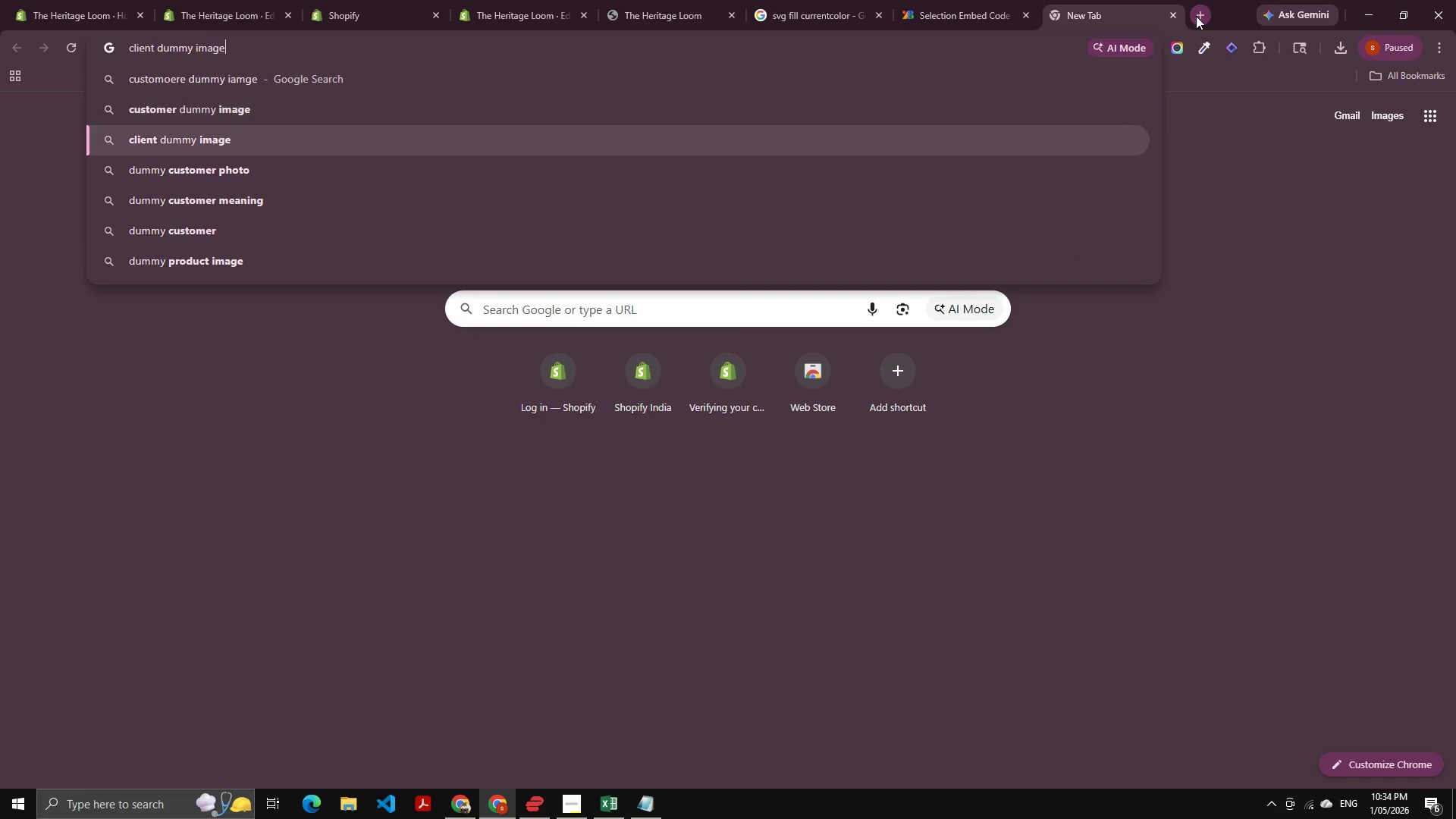 
key(ArrowDown)
 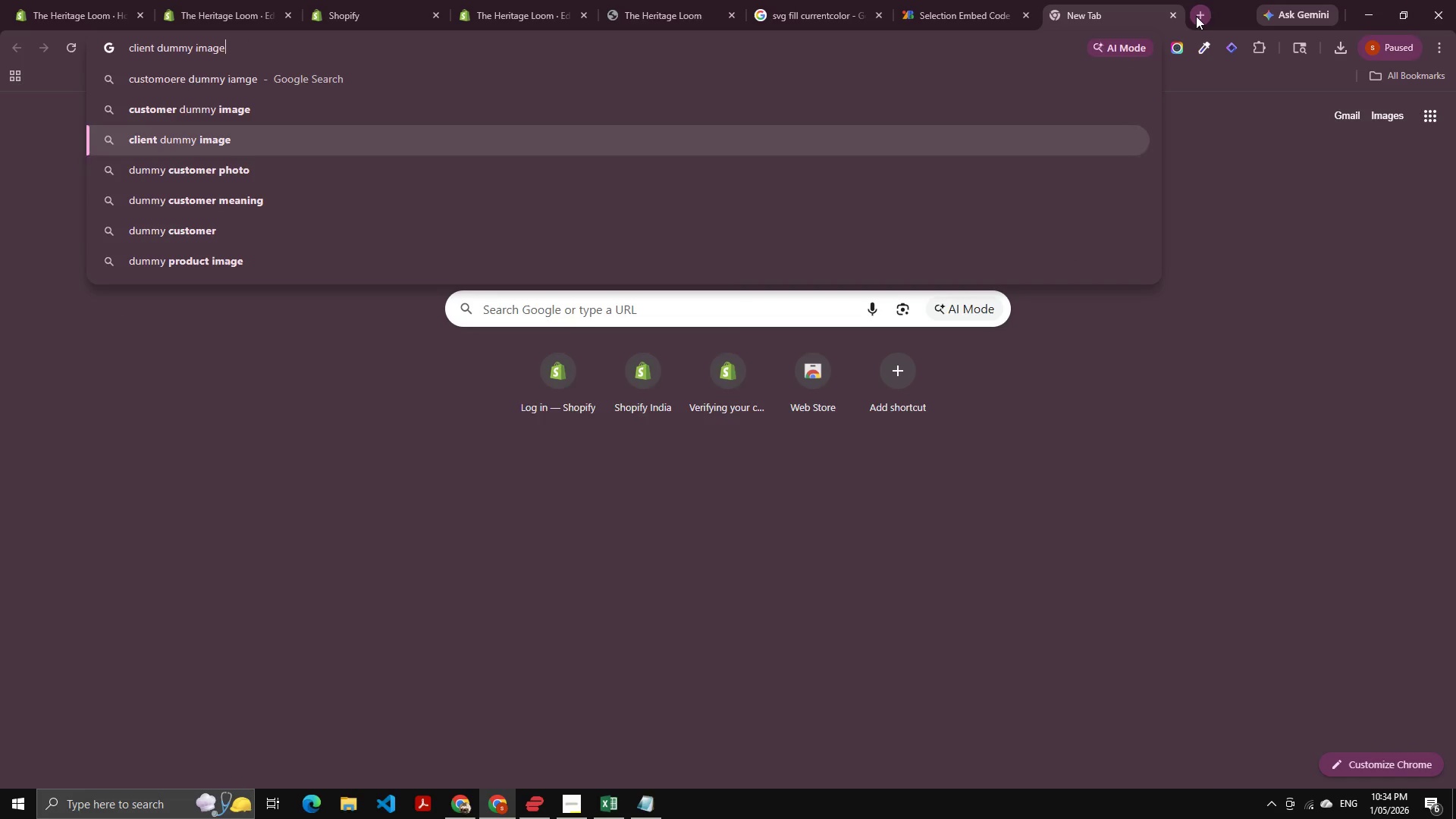 
key(ArrowDown)
 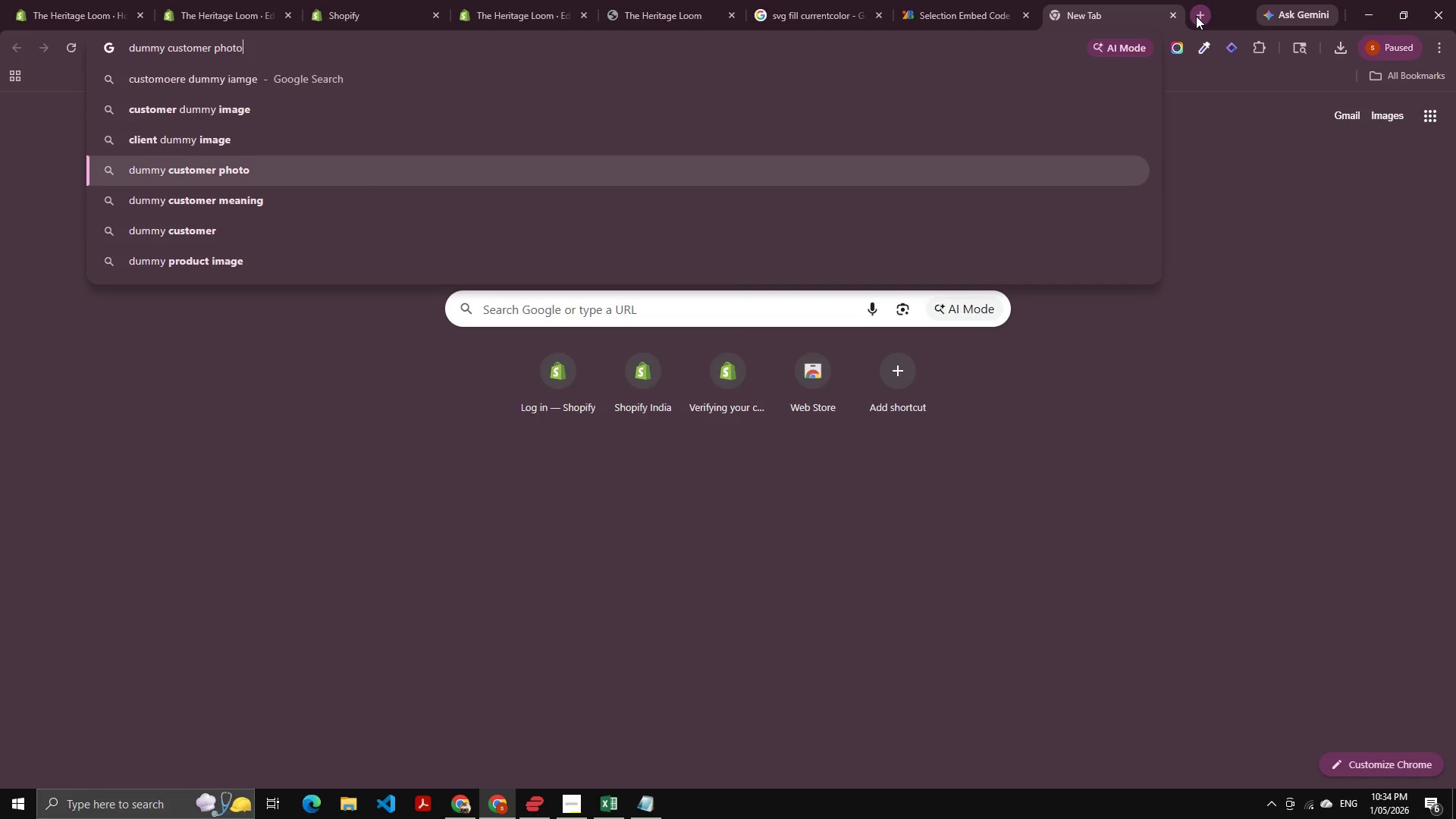 
key(Enter)
 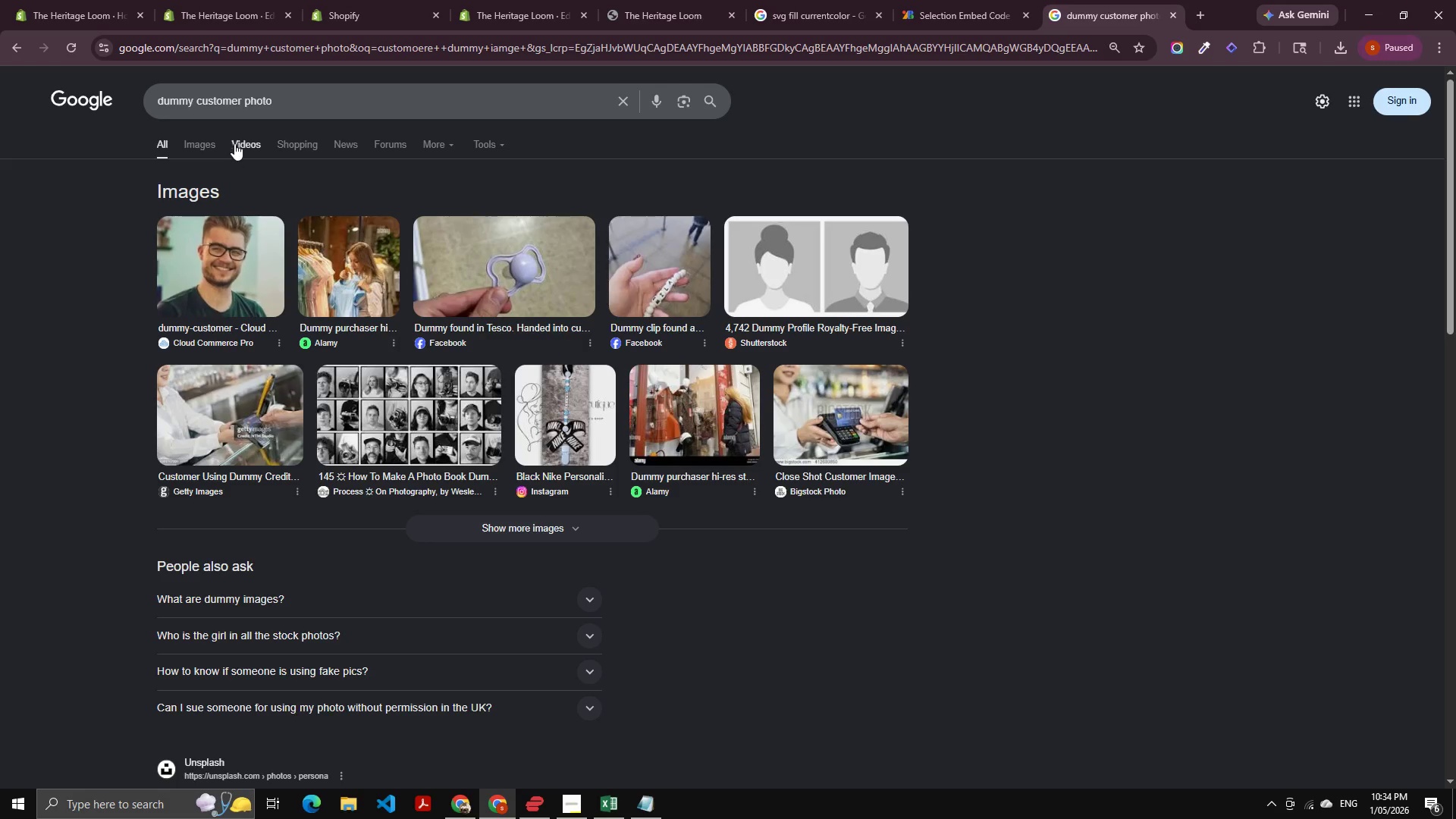 
wait(5.73)
 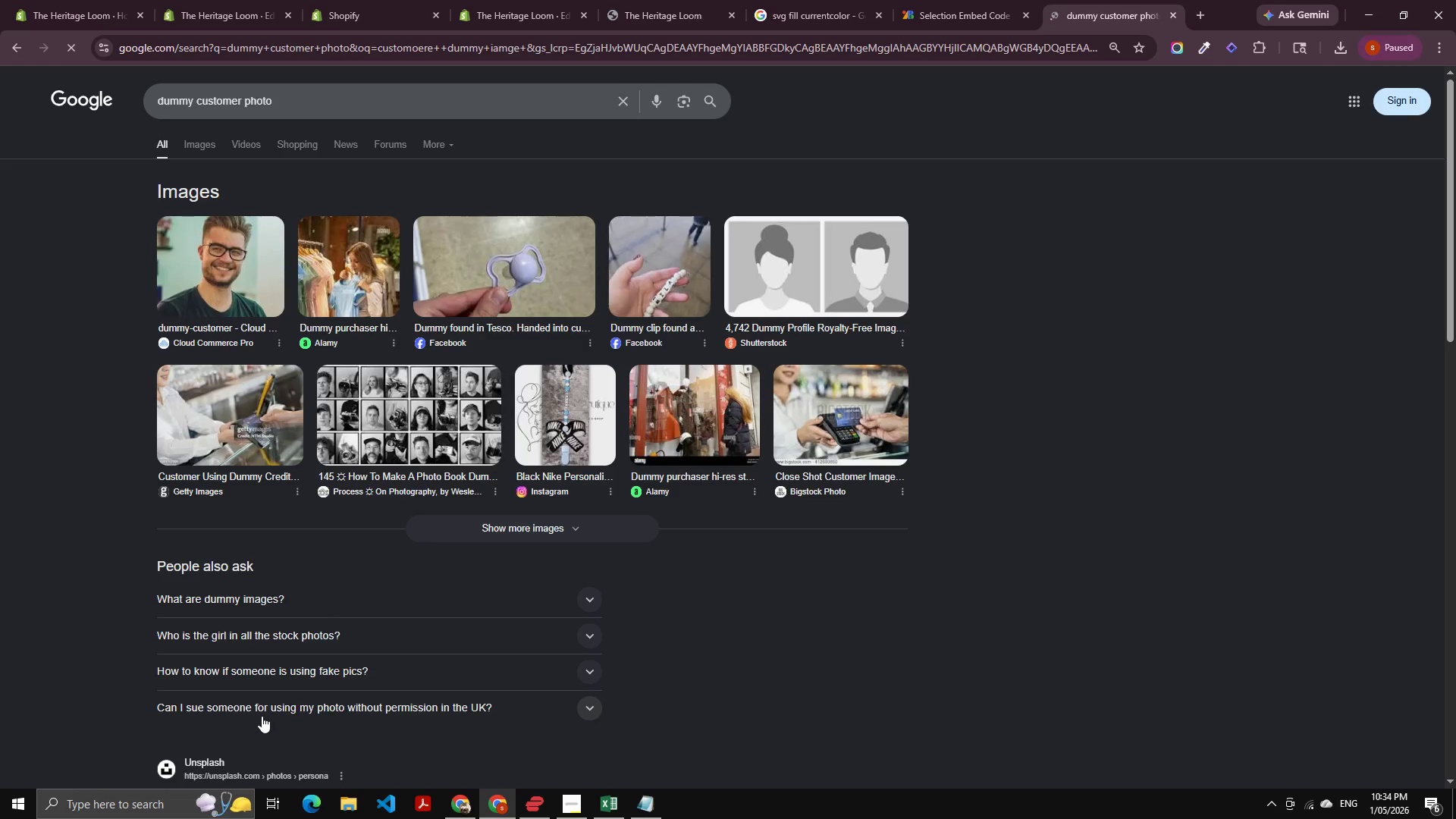 
key(Space)
 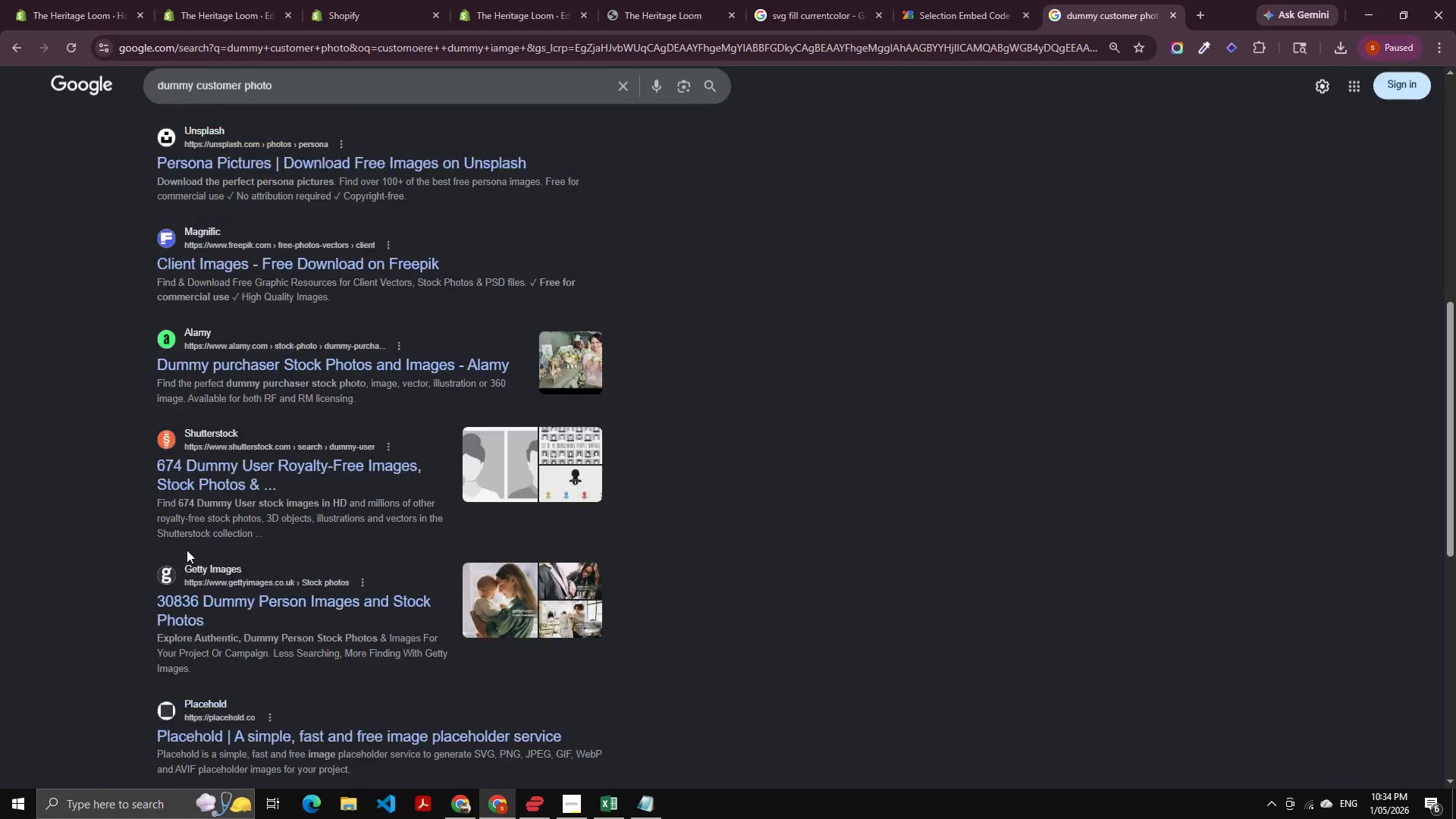 
scroll: coordinate [187, 551], scroll_direction: down, amount: 3.0
 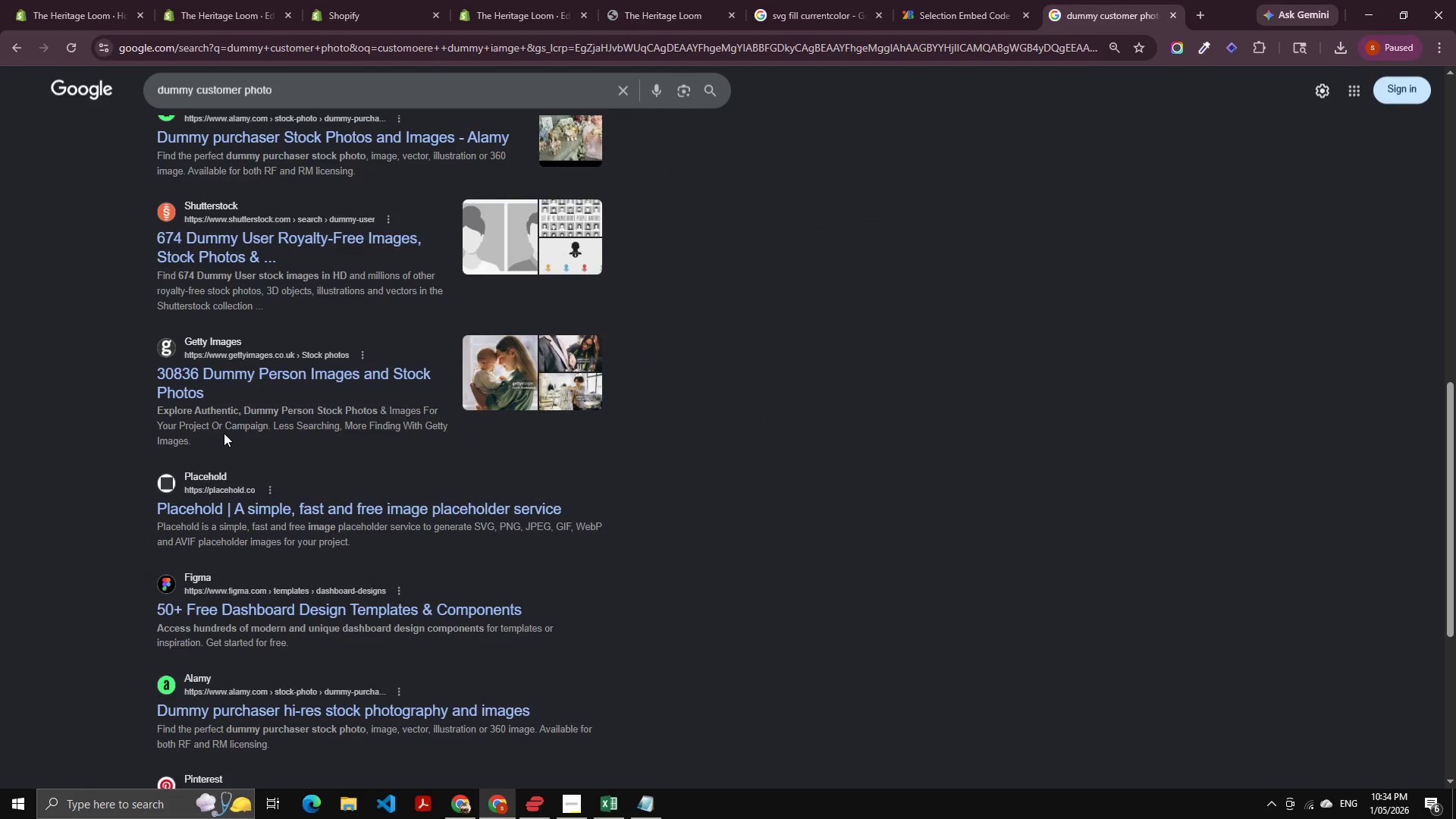 
scroll: coordinate [225, 419], scroll_direction: up, amount: 5.0
 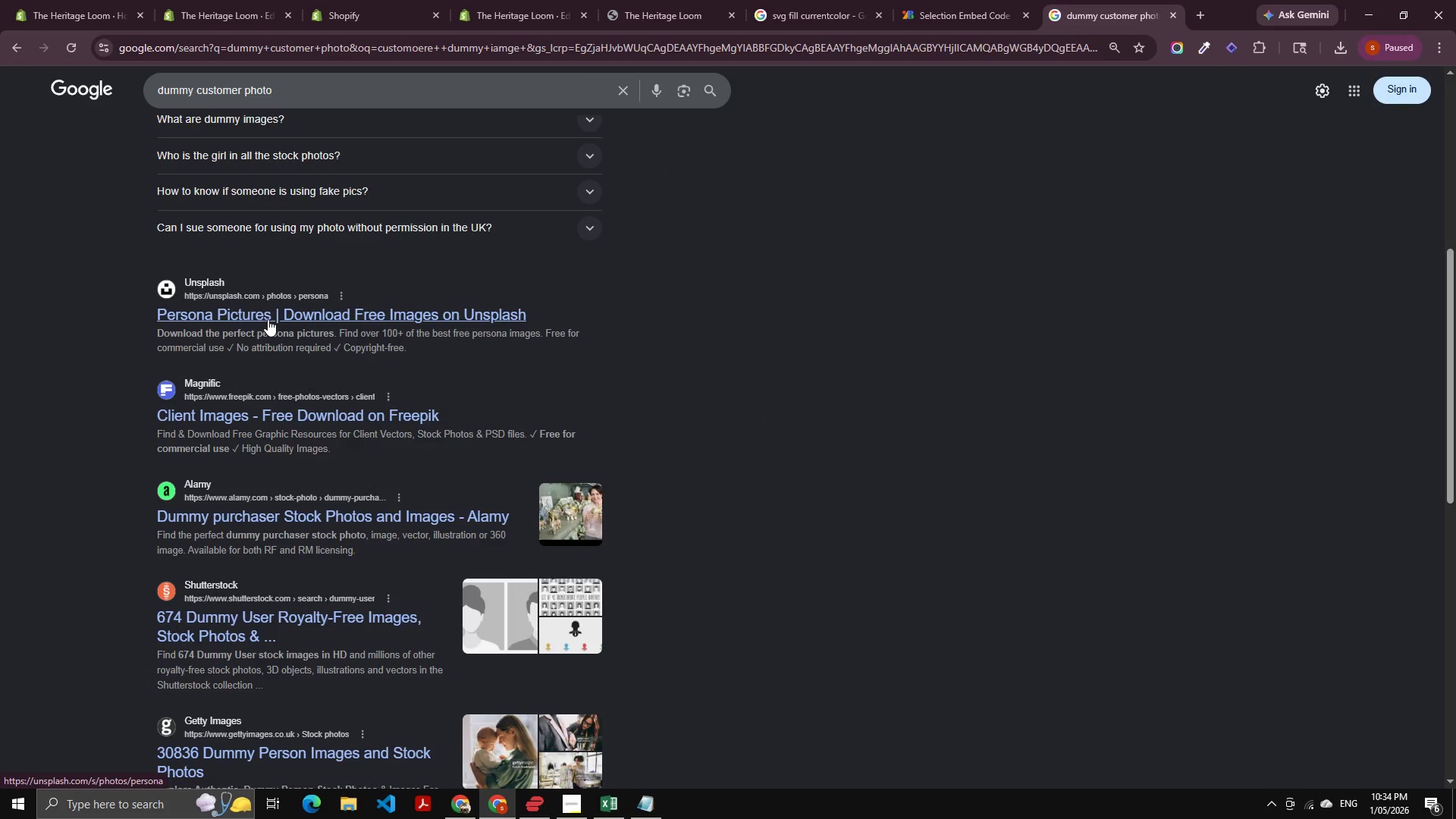 
key(Control+ControlLeft)
 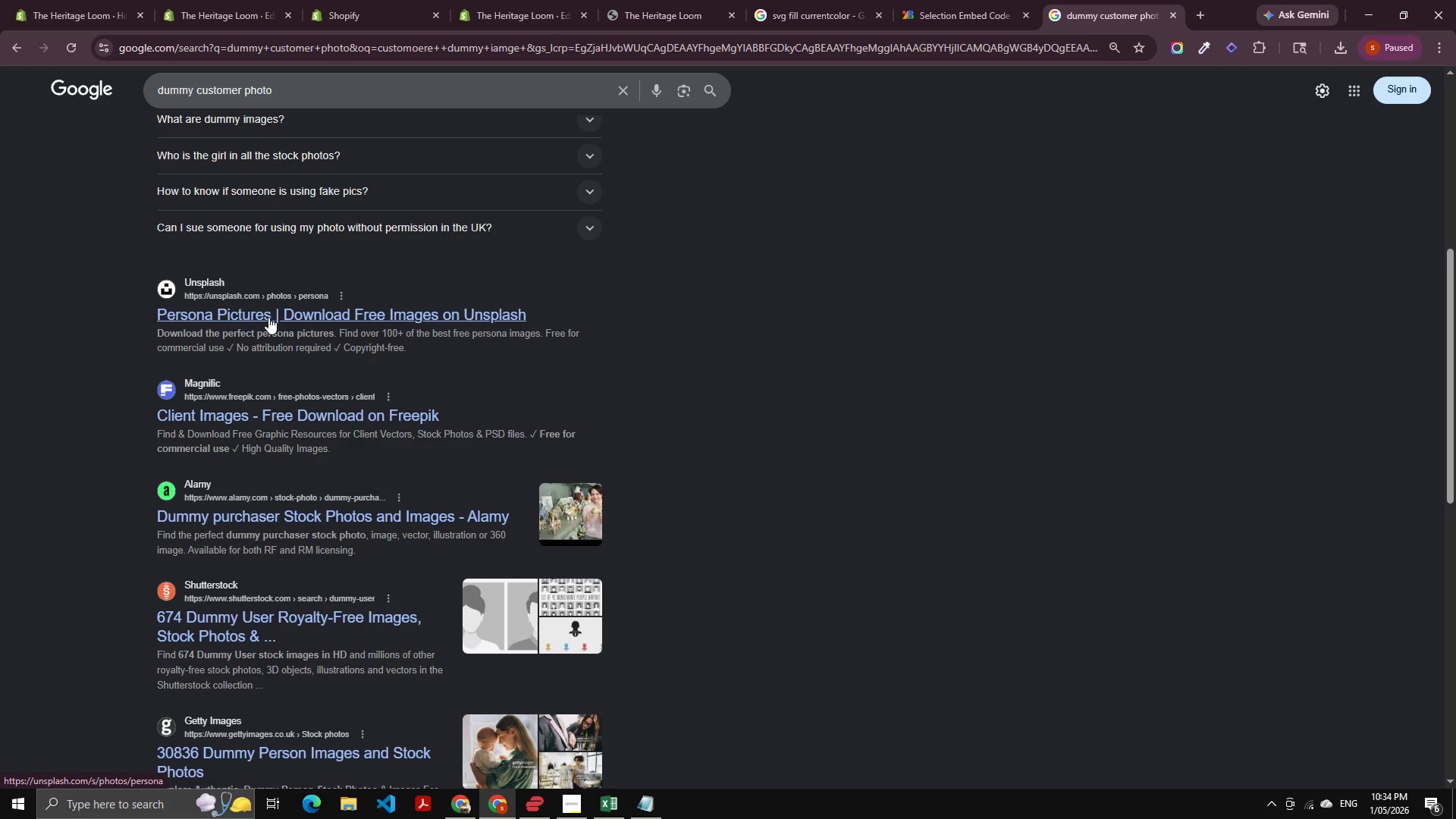 
key(Control+A)
 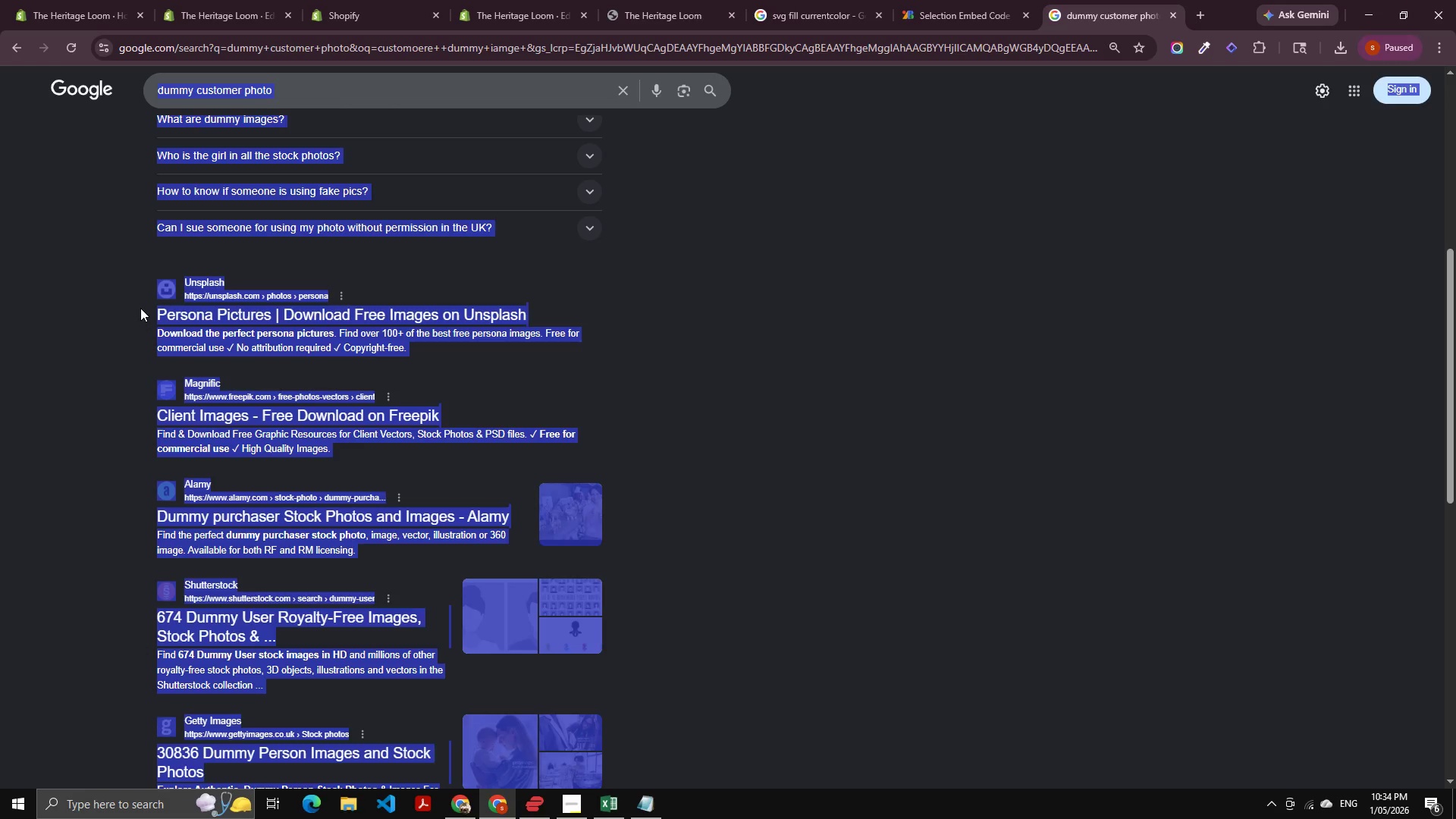 
left_click([271, 93])
 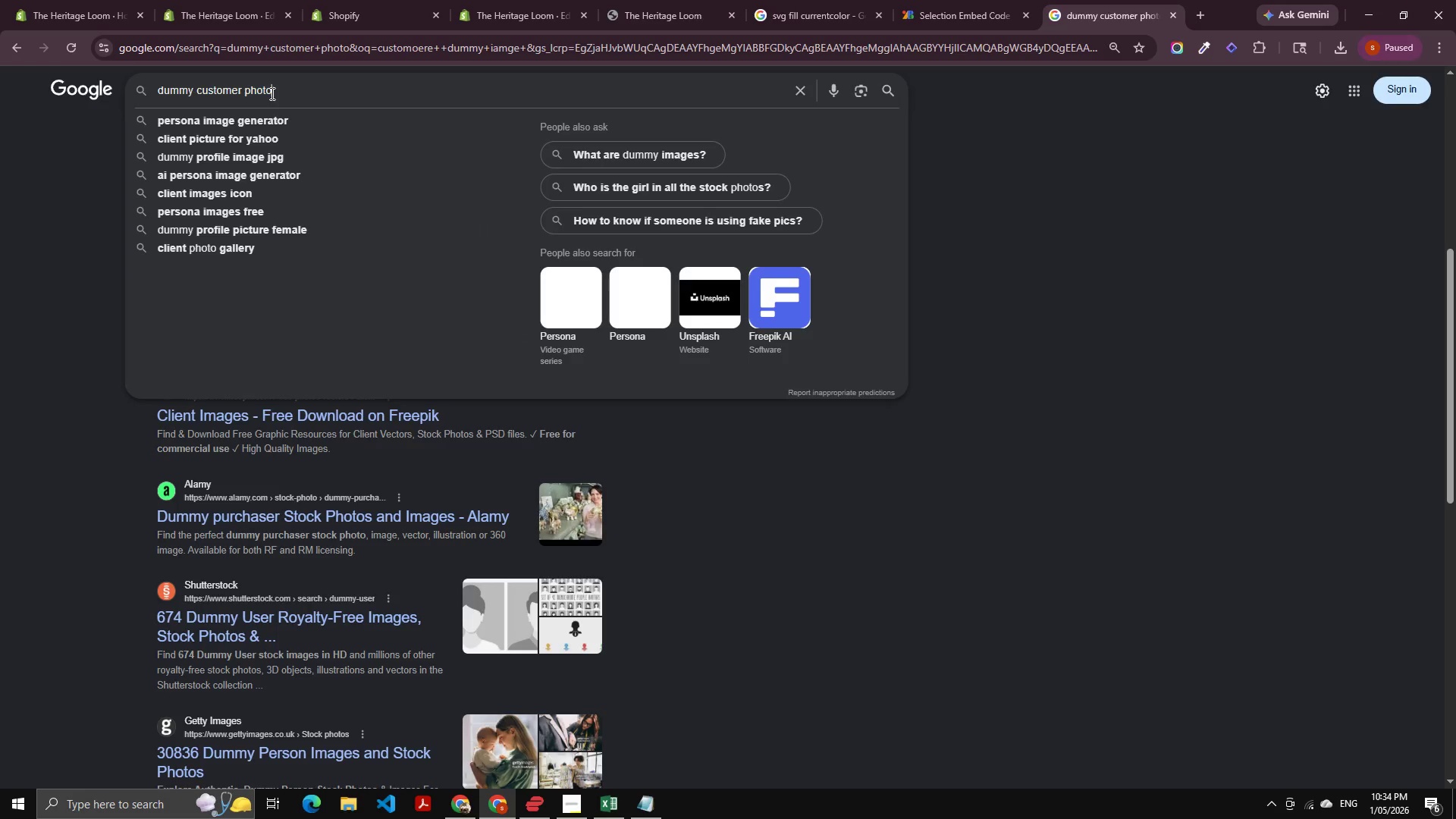 
key(Control+A)
 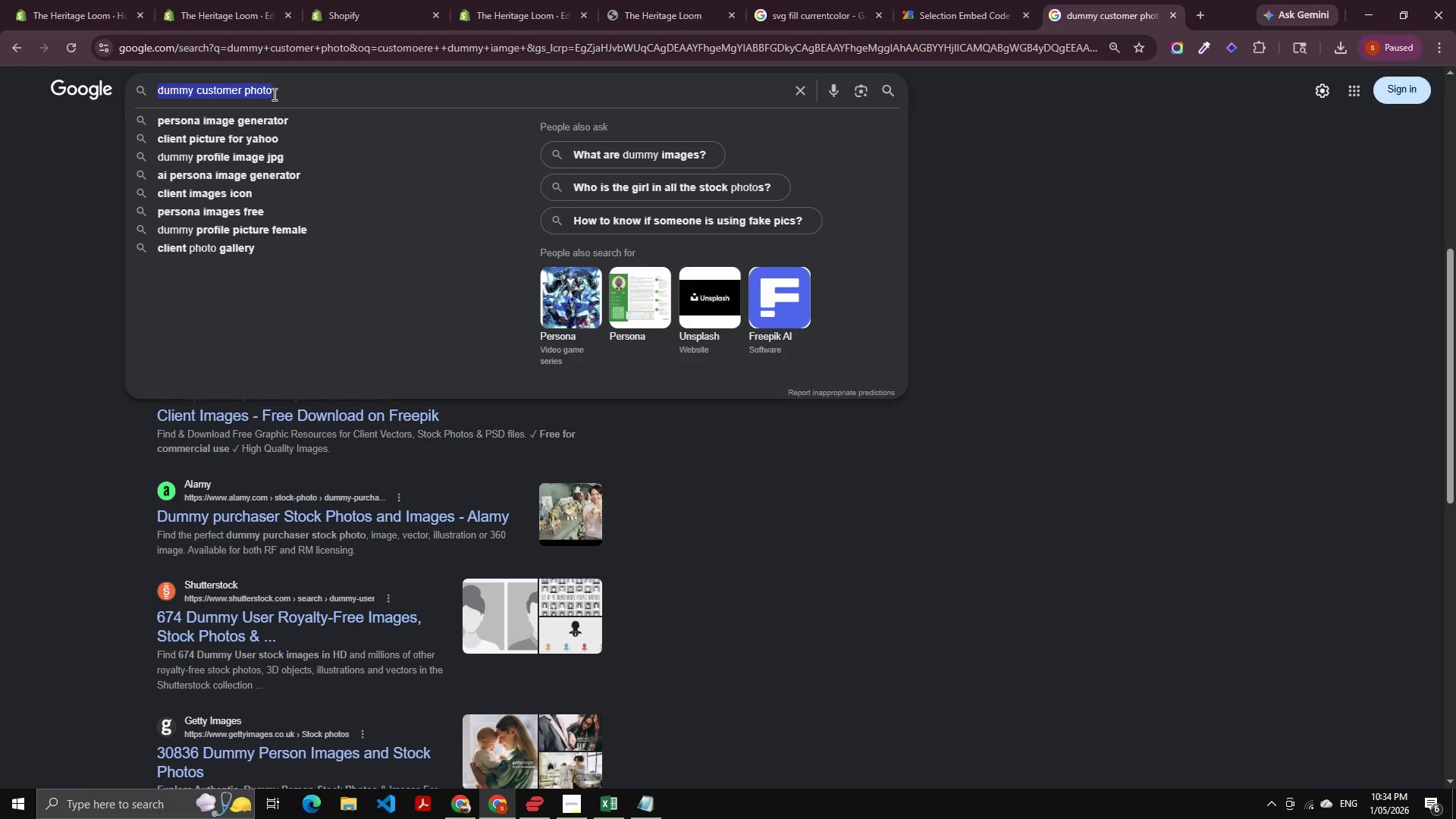 
type(avtar )
 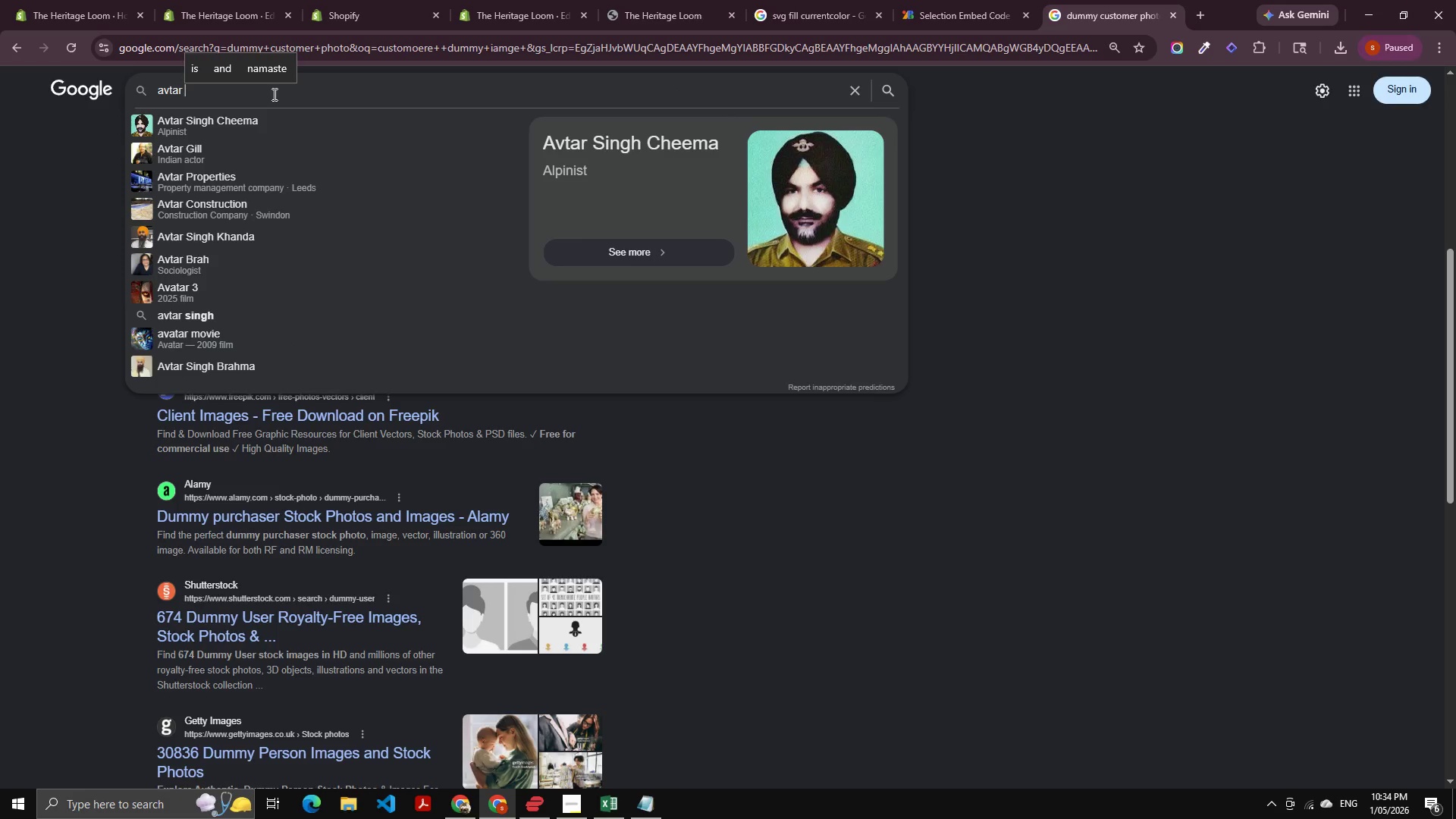 
type(review iamge )
 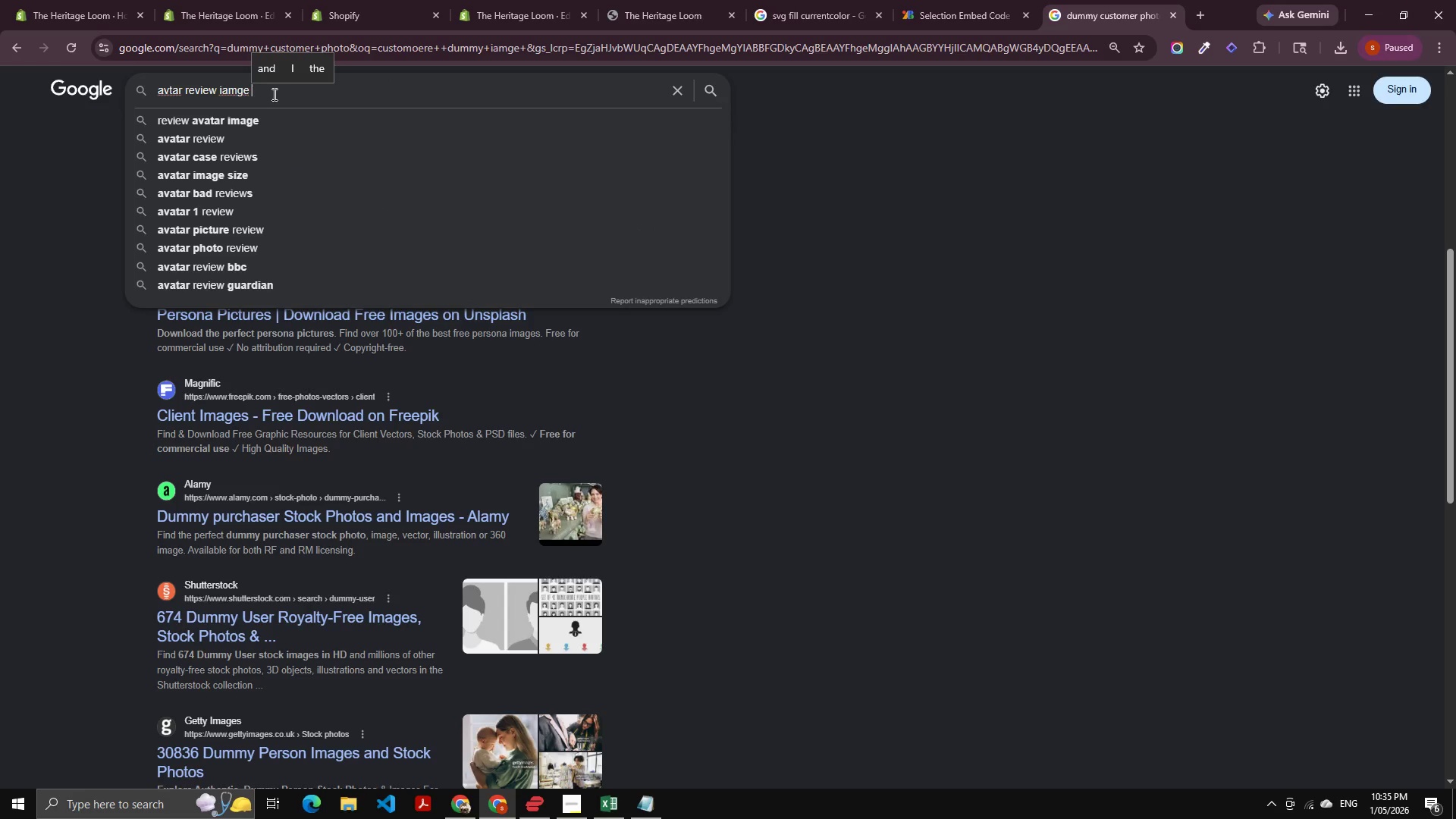 
type(dummy per)
 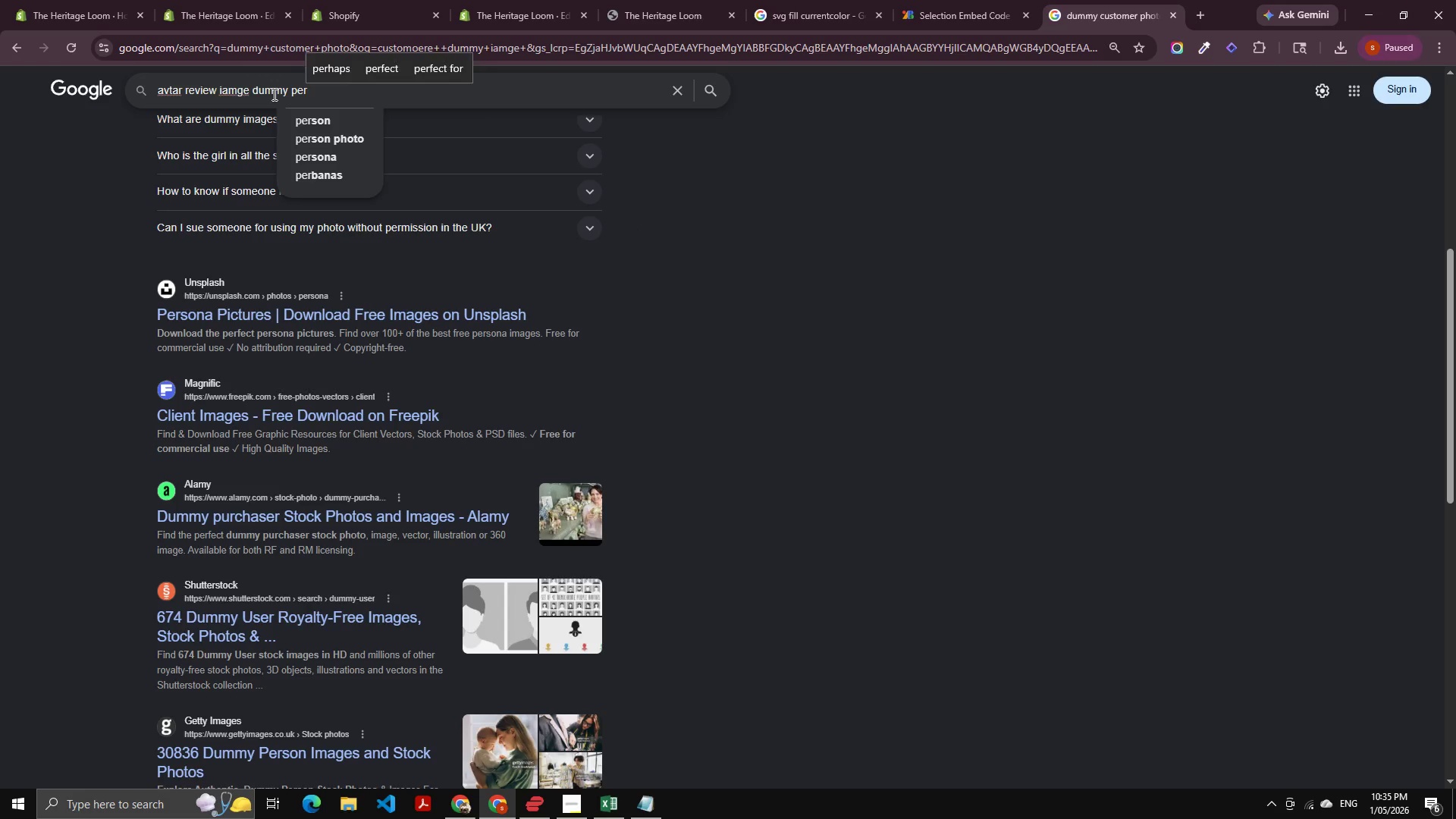 
key(ArrowDown)
 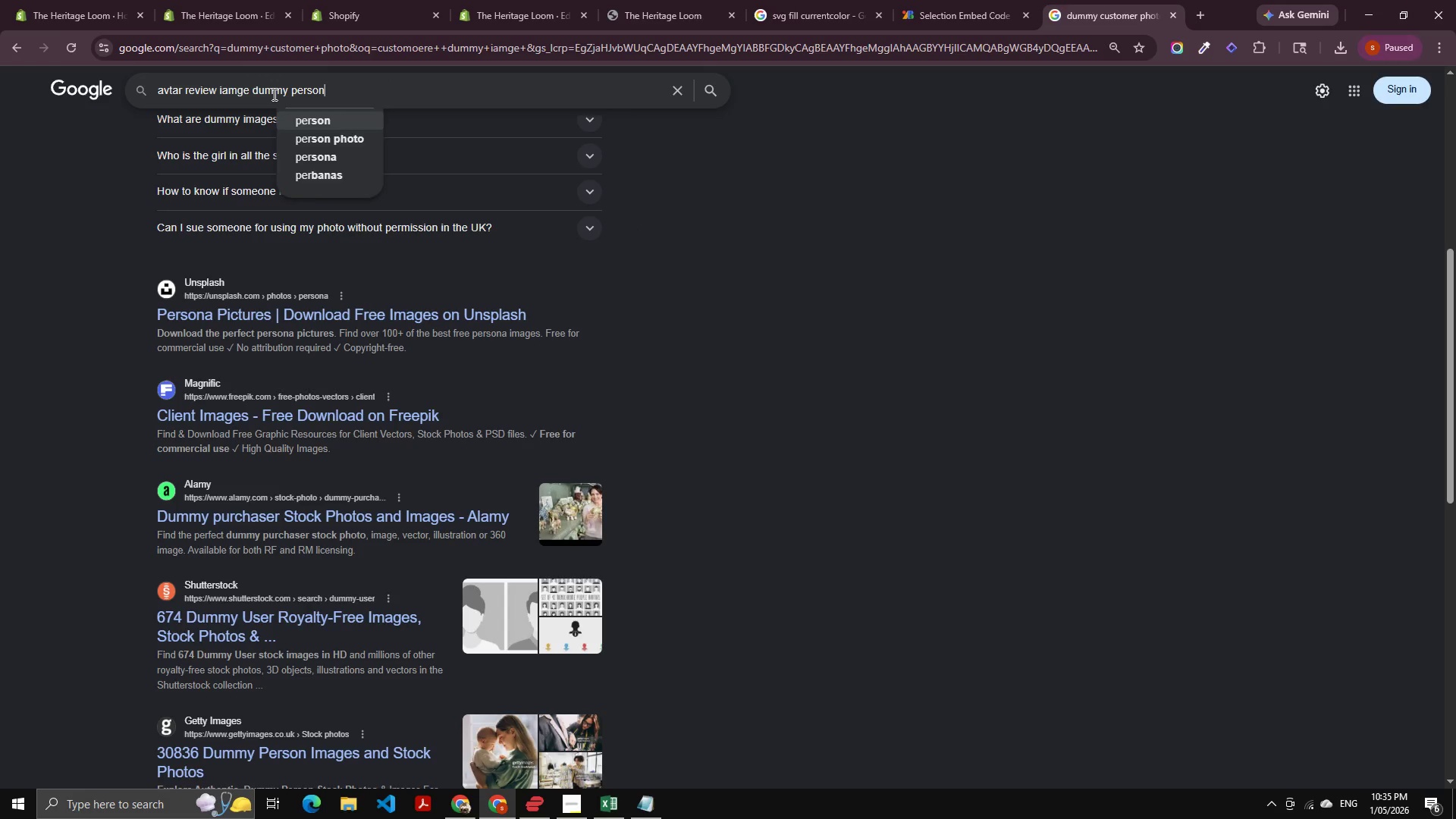 
key(Enter)
 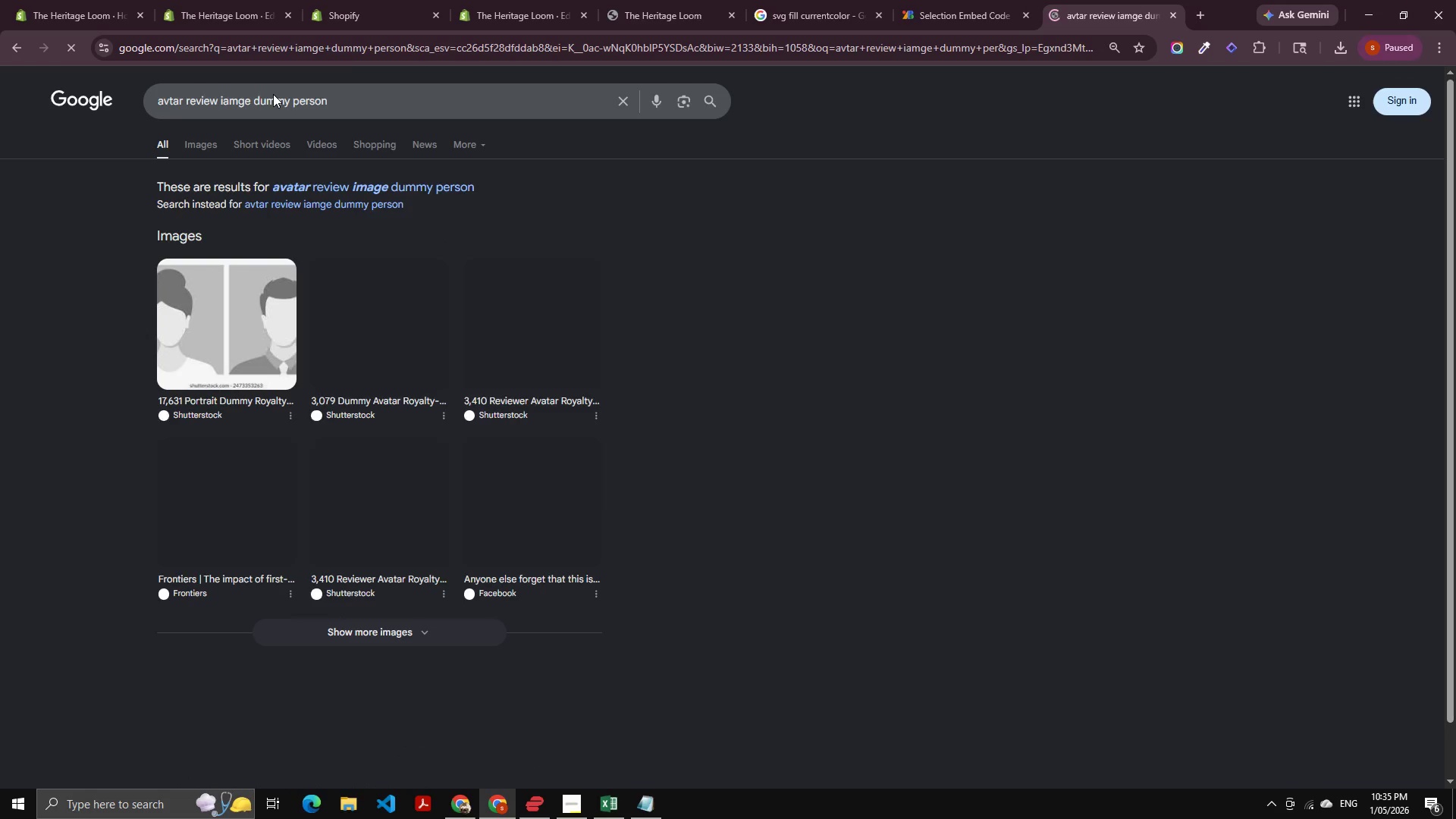 
scroll: coordinate [273, 94], scroll_direction: up, amount: 1.0
 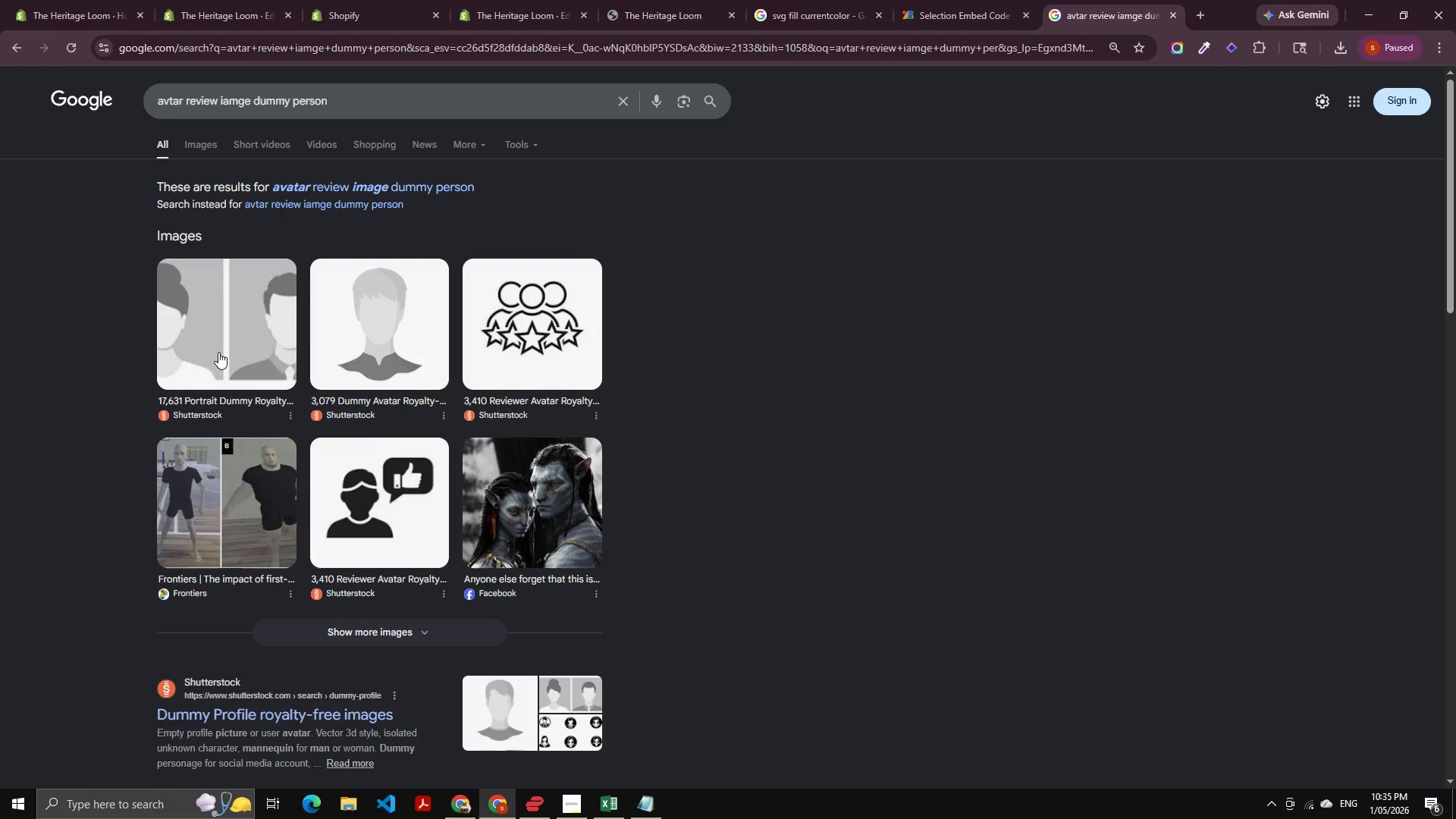 
scroll: coordinate [231, 579], scroll_direction: down, amount: 12.0
 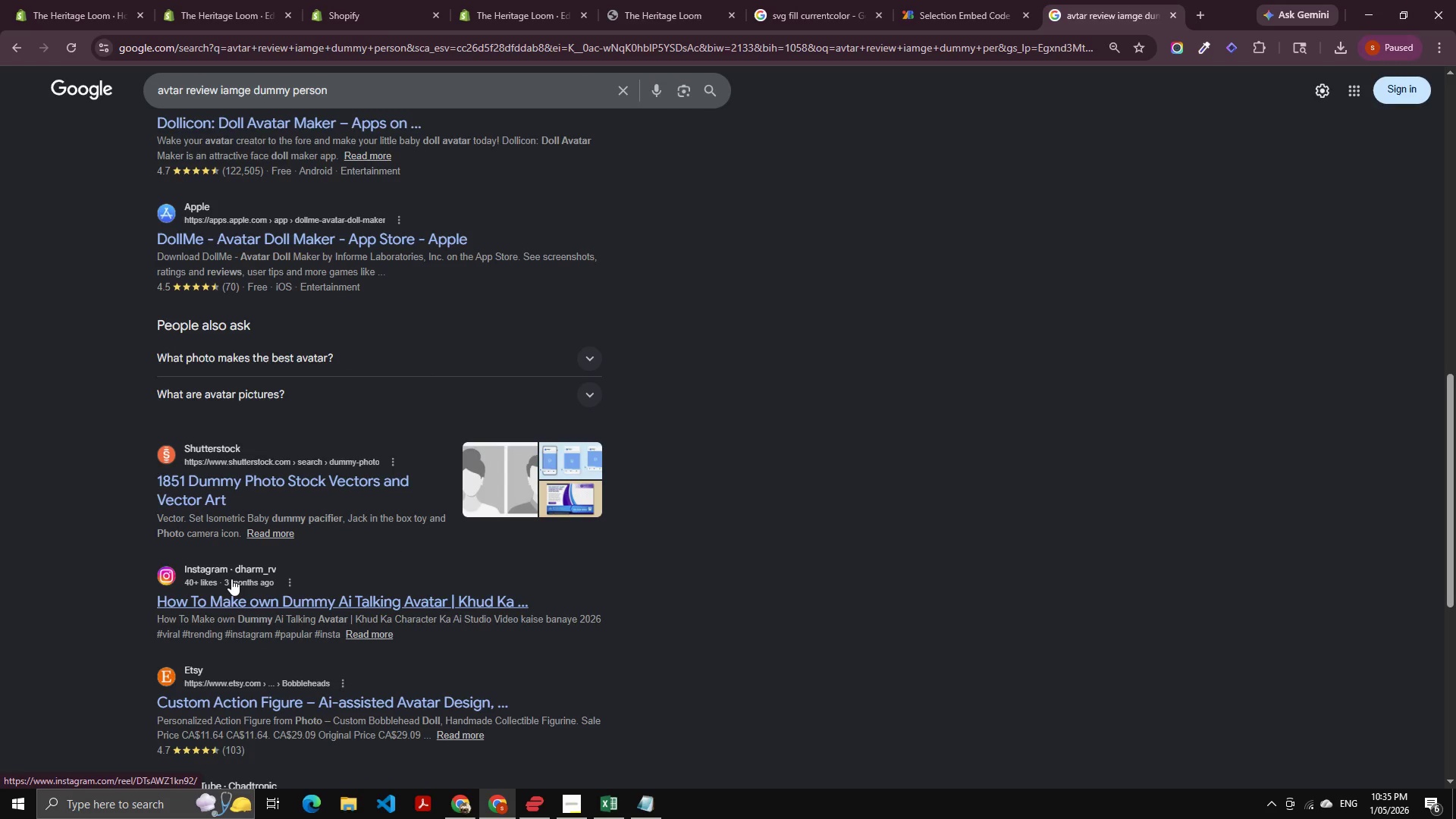 
scroll: coordinate [234, 573], scroll_direction: up, amount: 4.0
 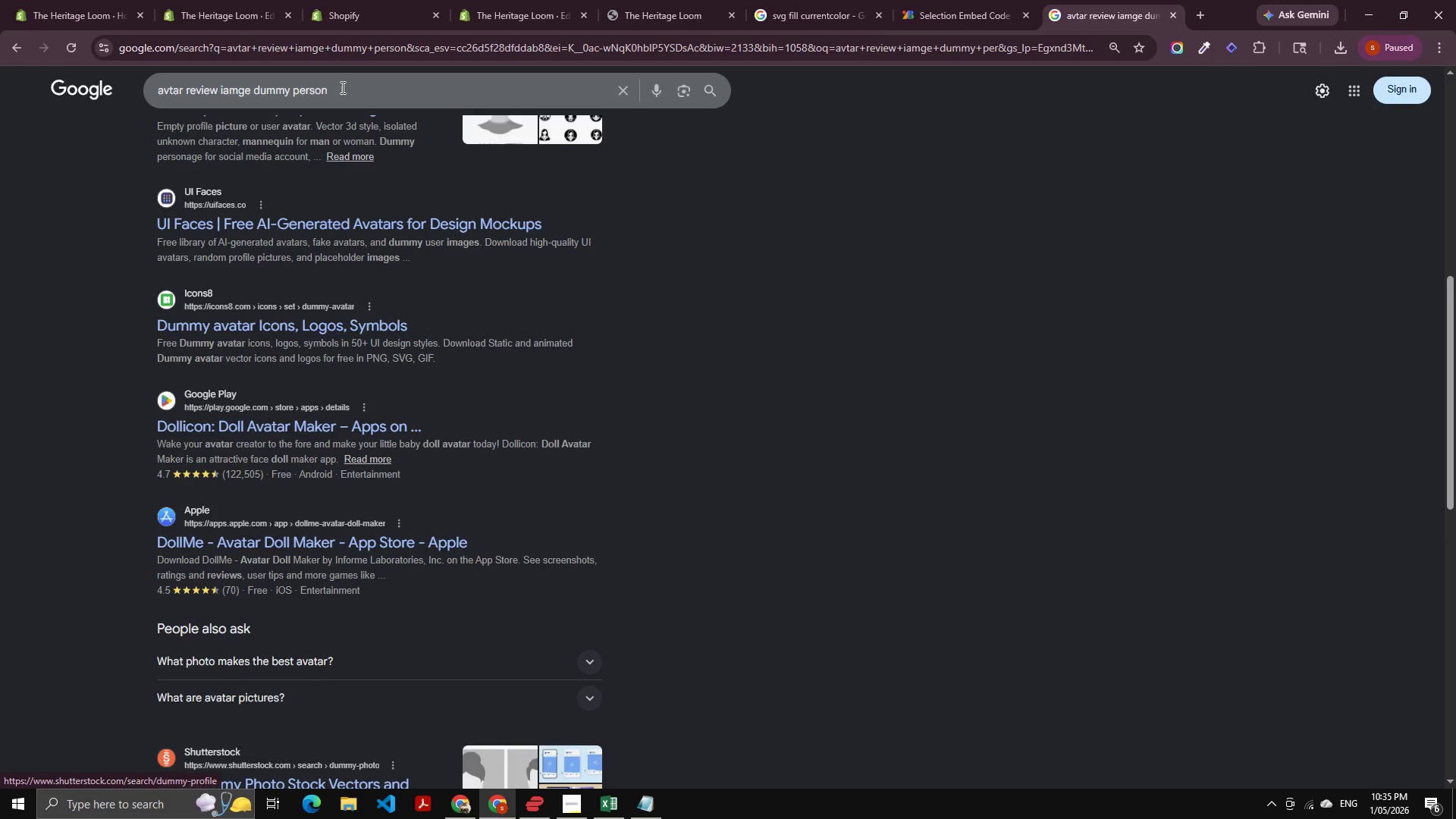 
left_click([341, 87])
 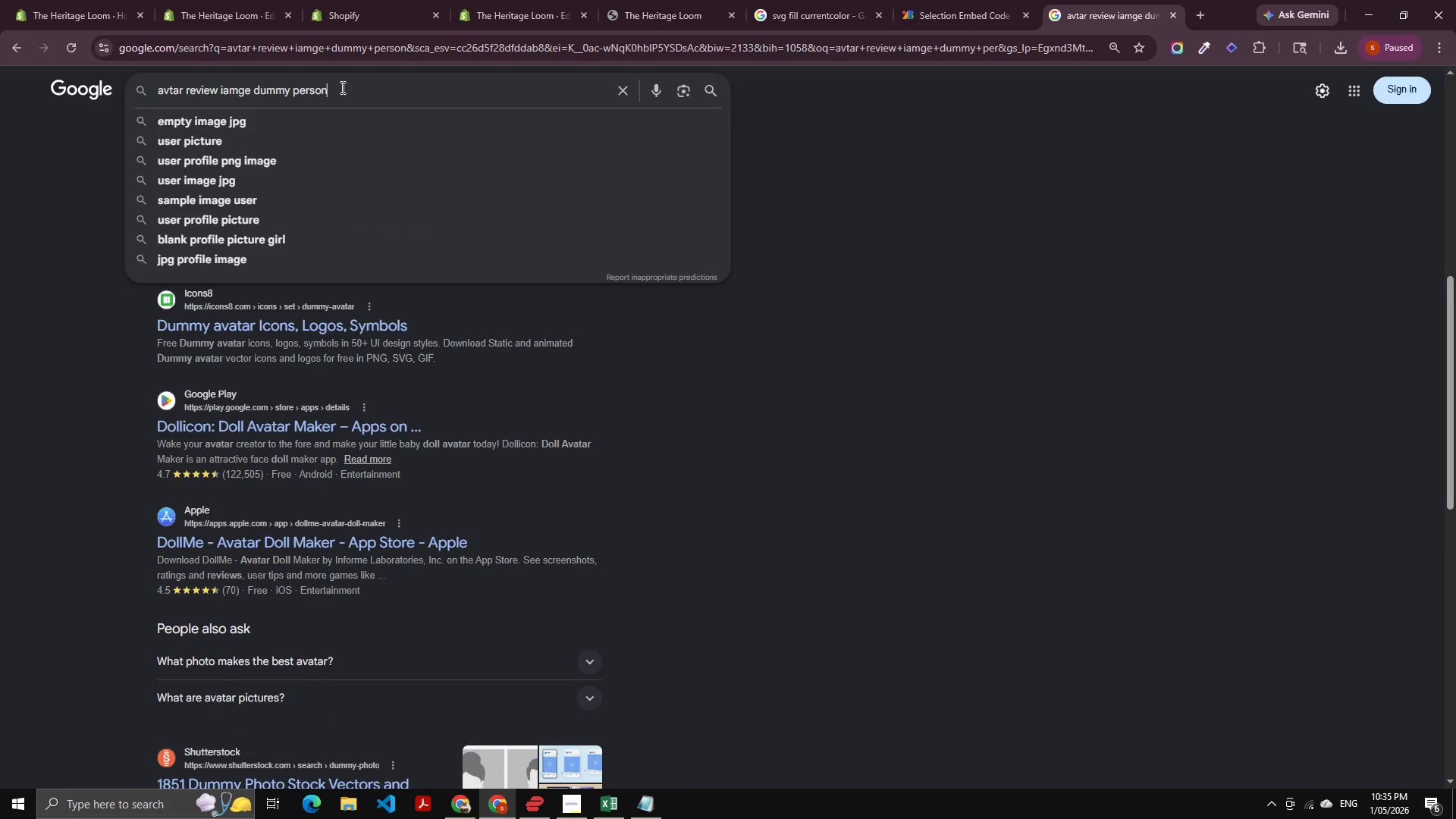 
hold_key(key=ControlLeft, duration=0.83)
 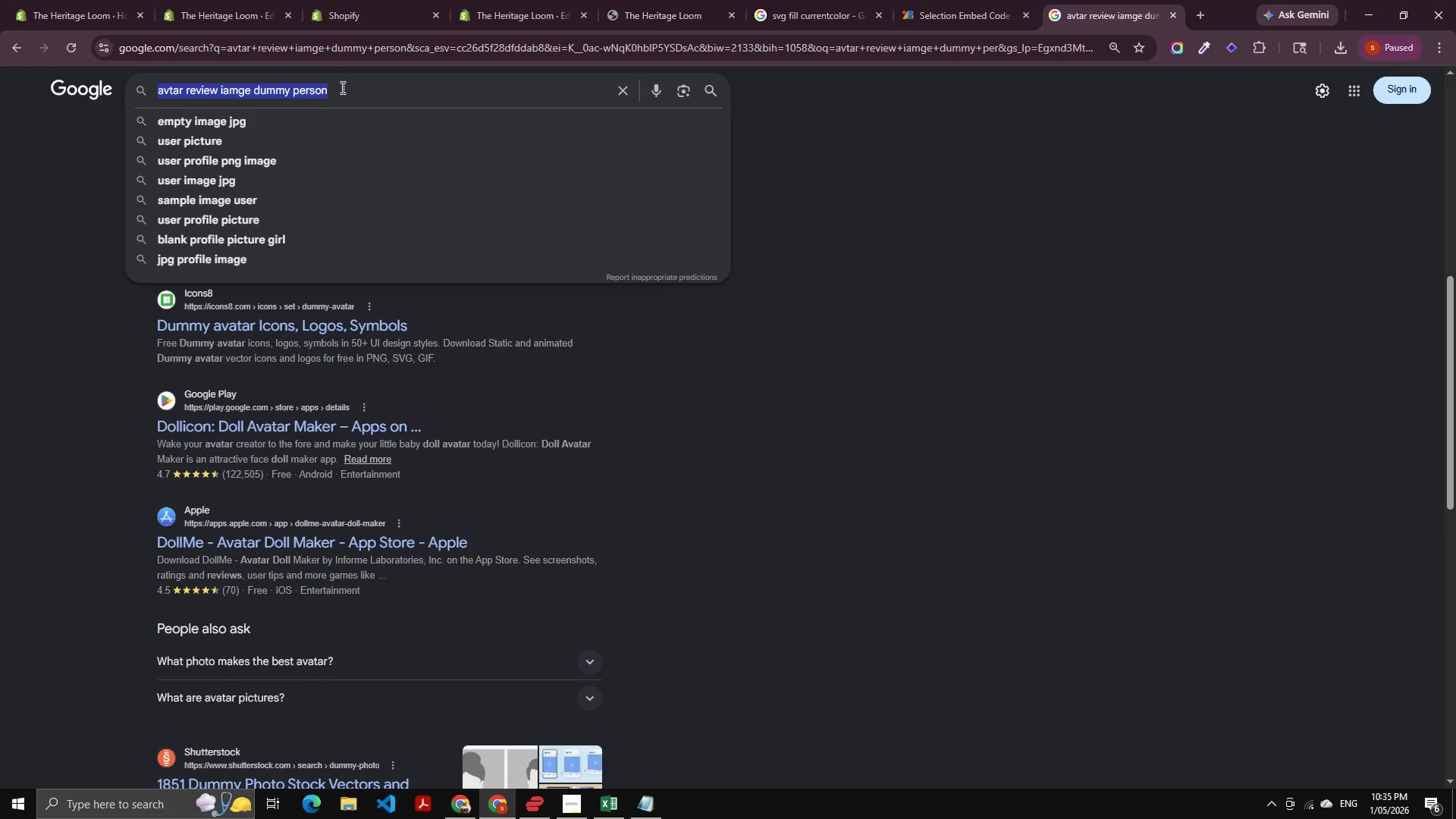 
hold_key(key=A, duration=0.33)
 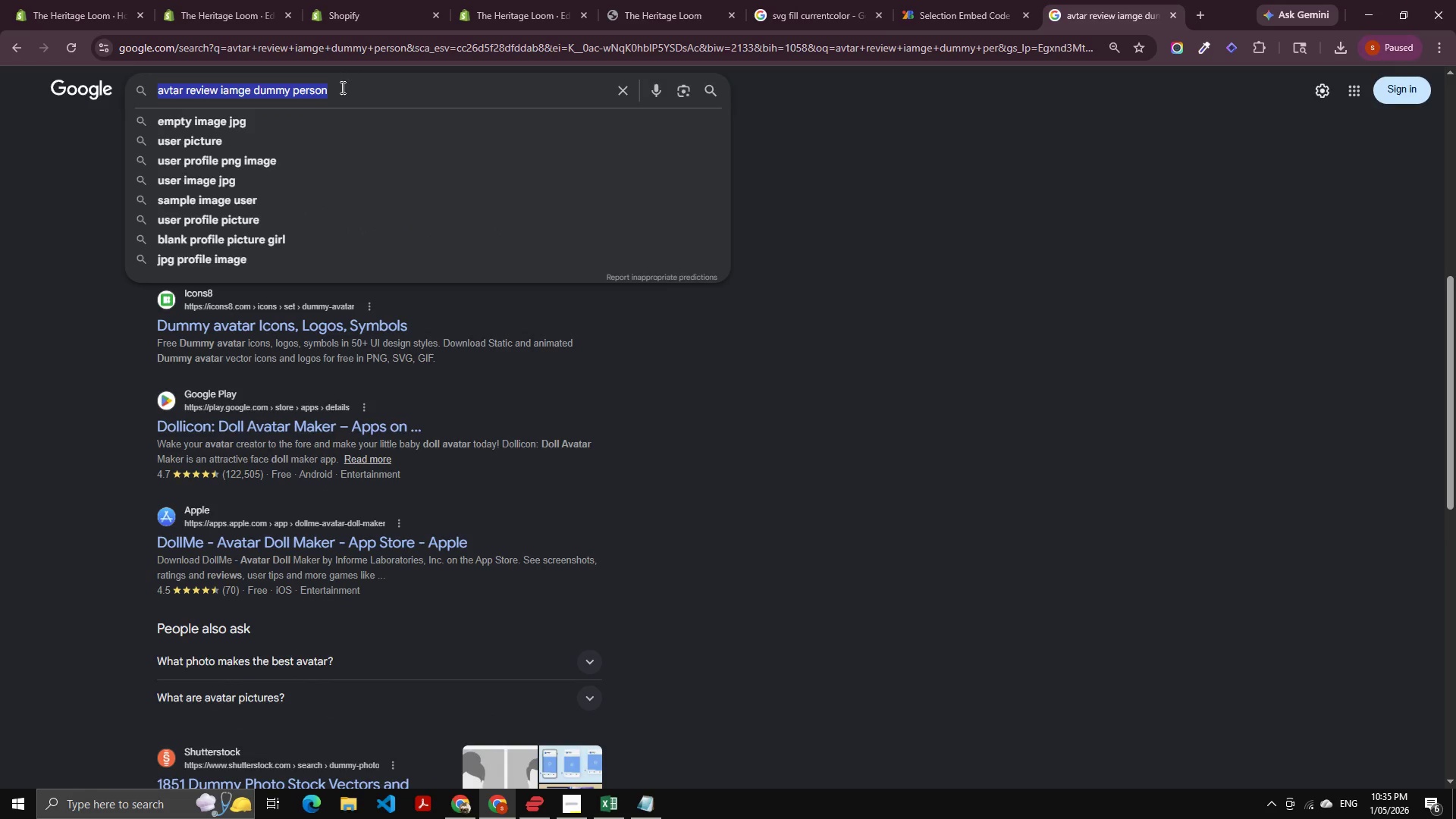 
type(yandex)
 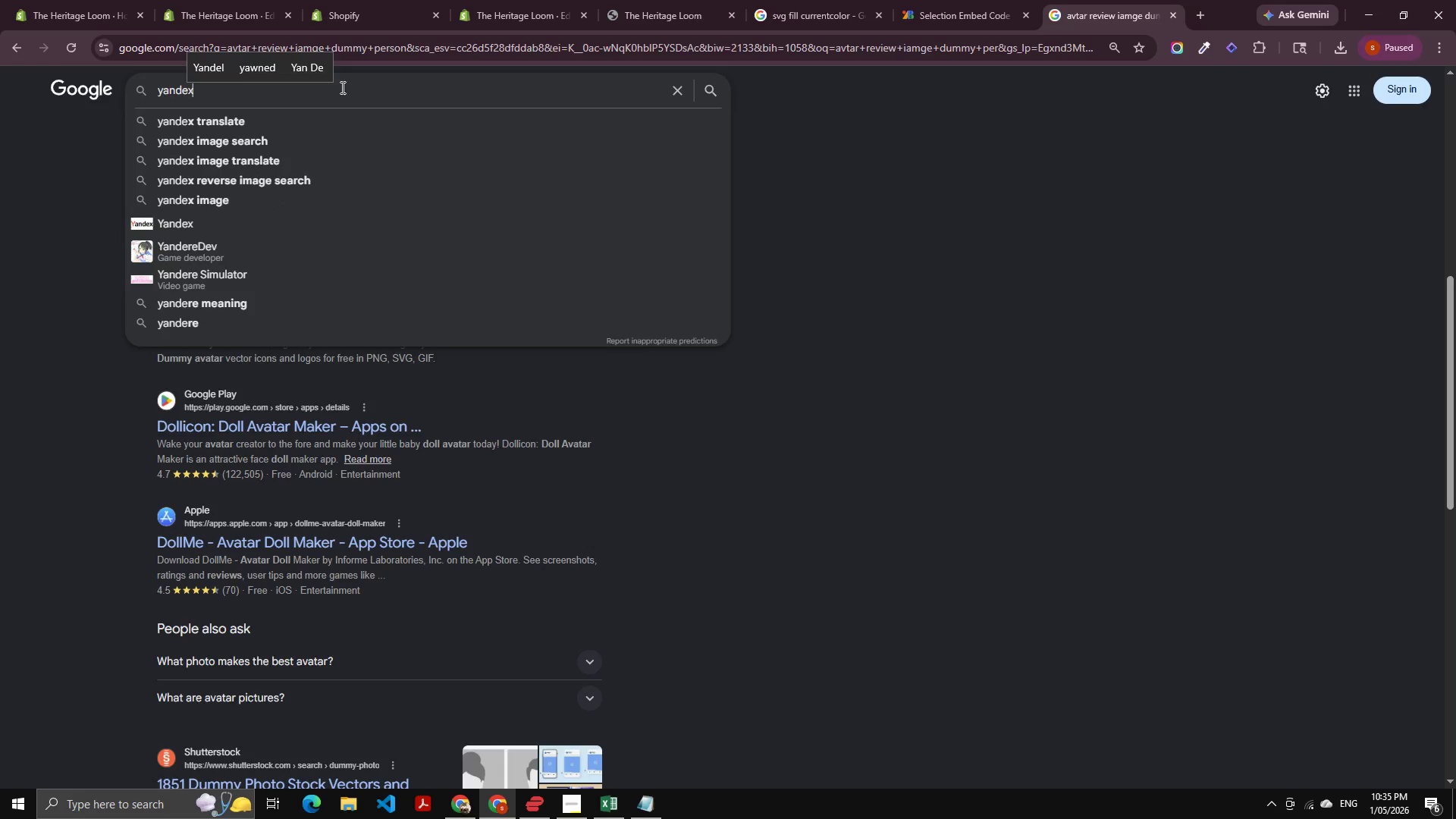 
key(Enter)
 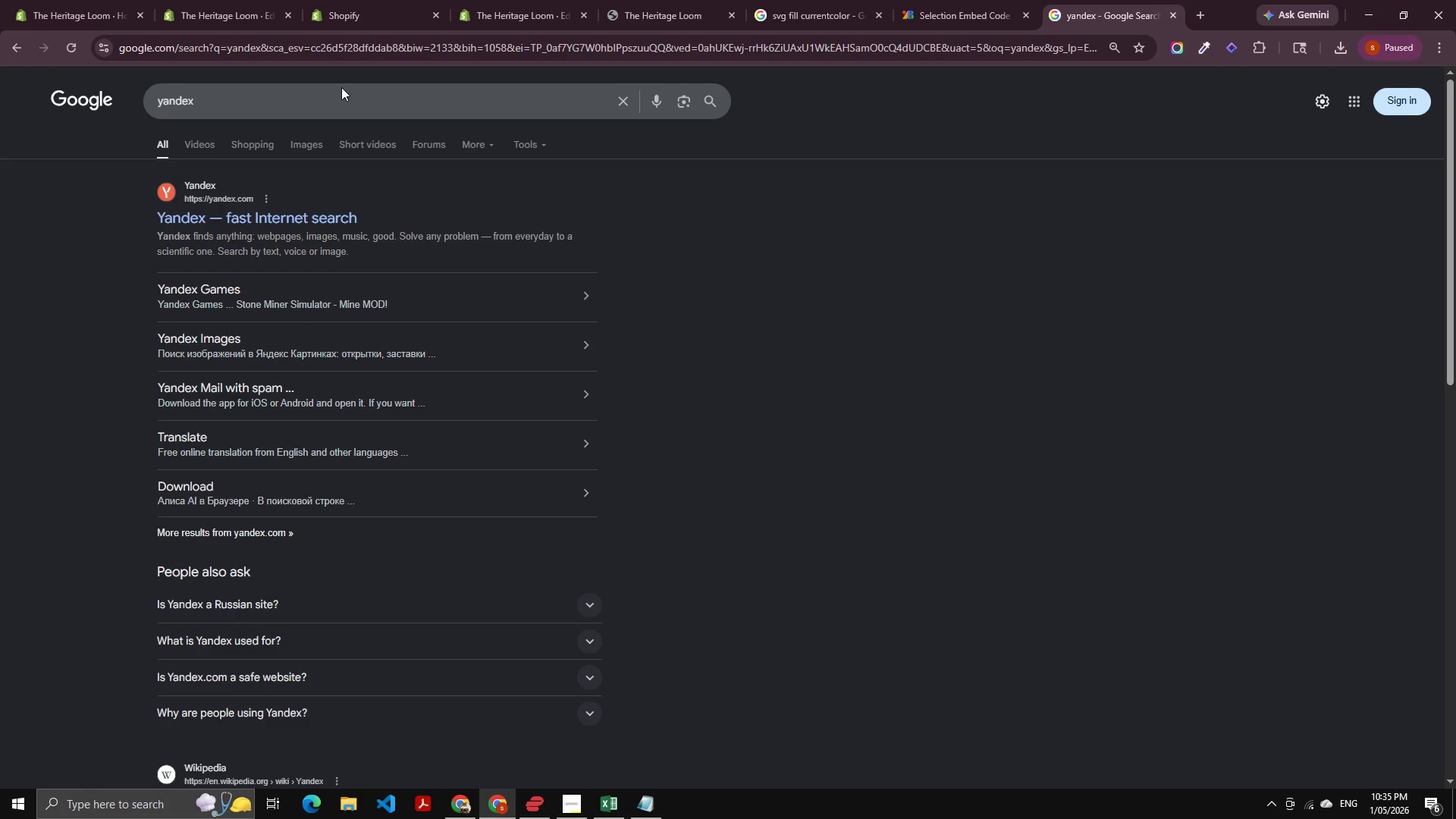 
wait(14.88)
 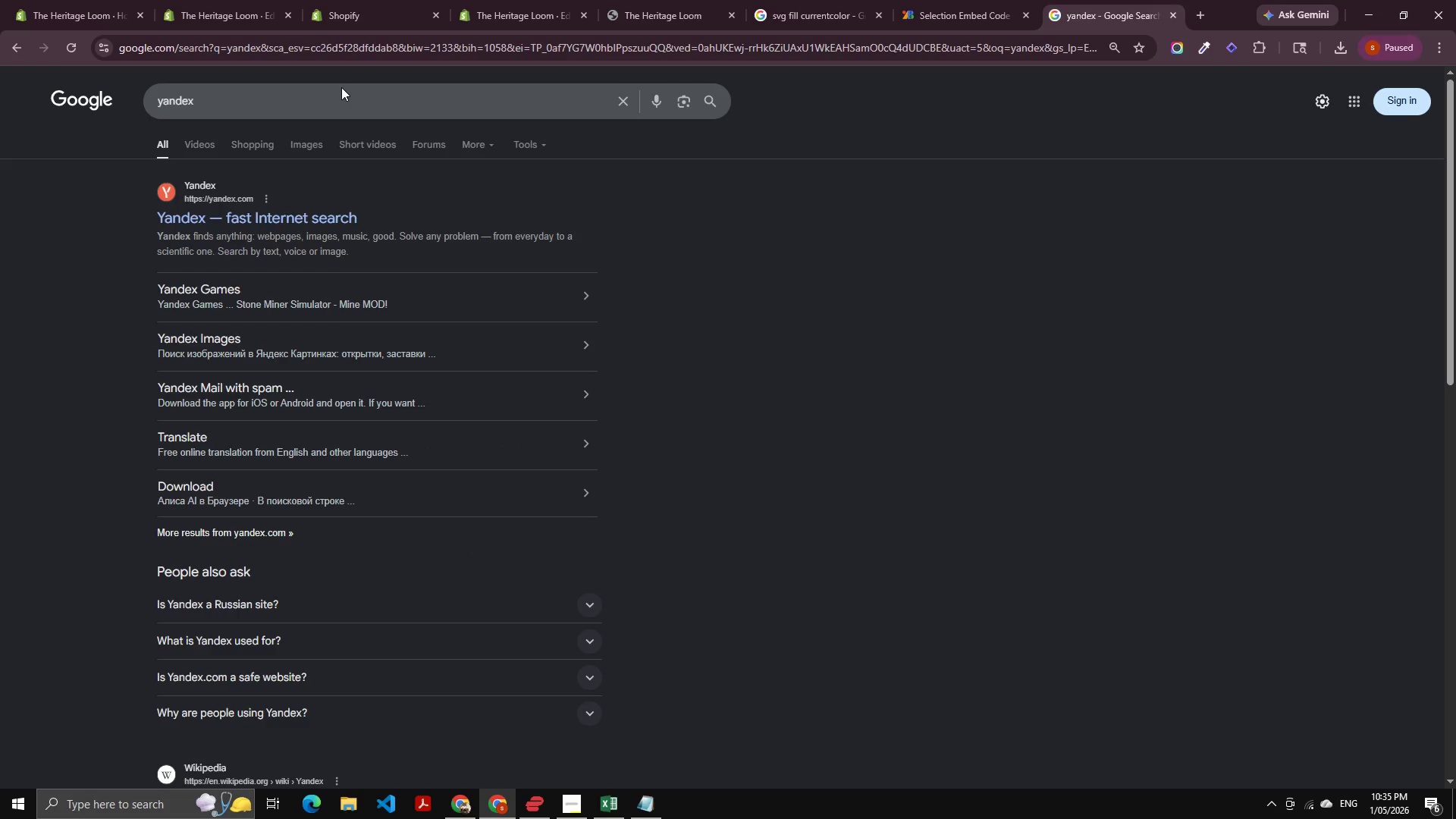 
left_click([275, 207])
 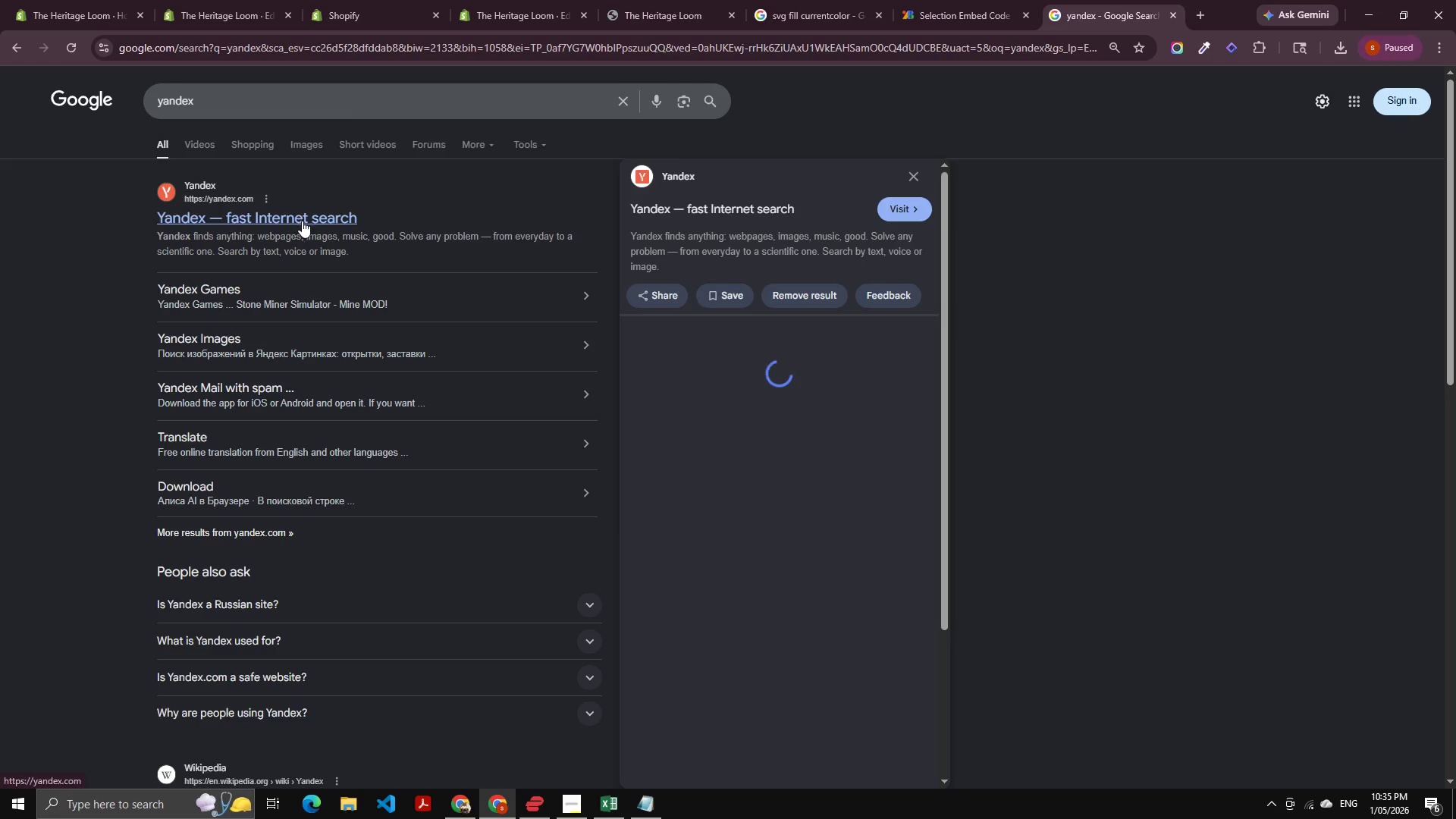 
left_click([303, 221])
 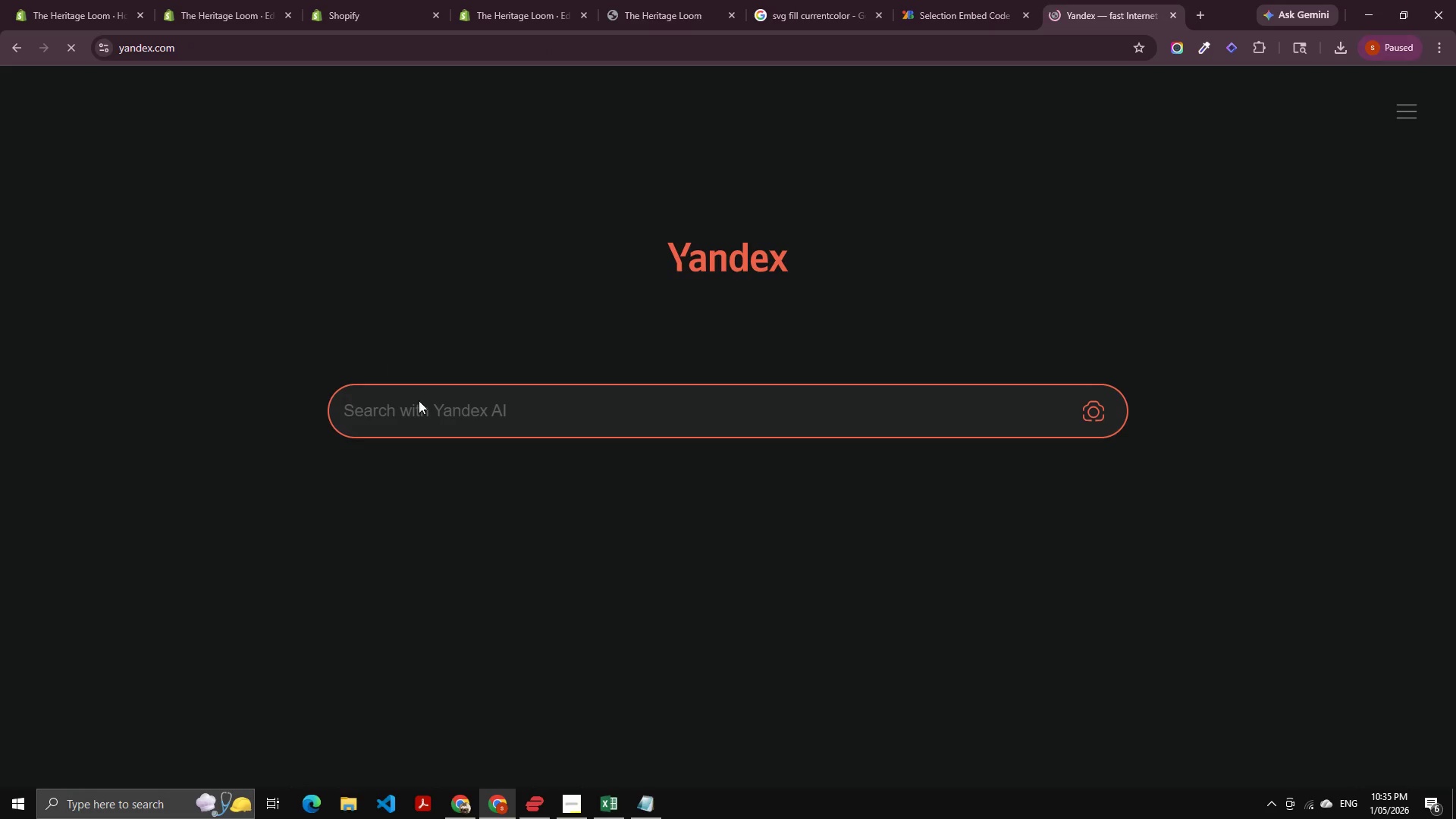 
left_click([419, 402])
 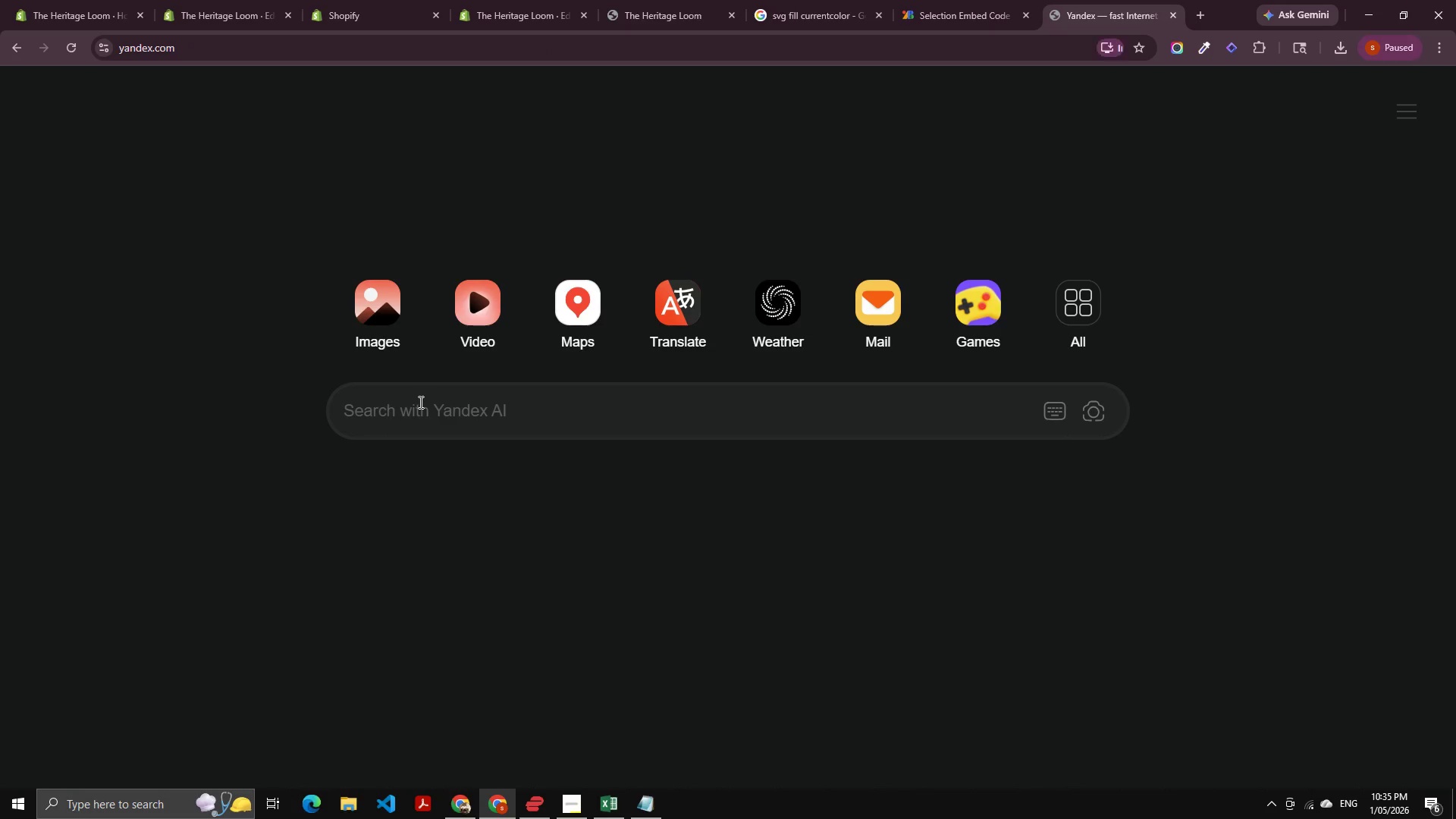 
type(avtar )
 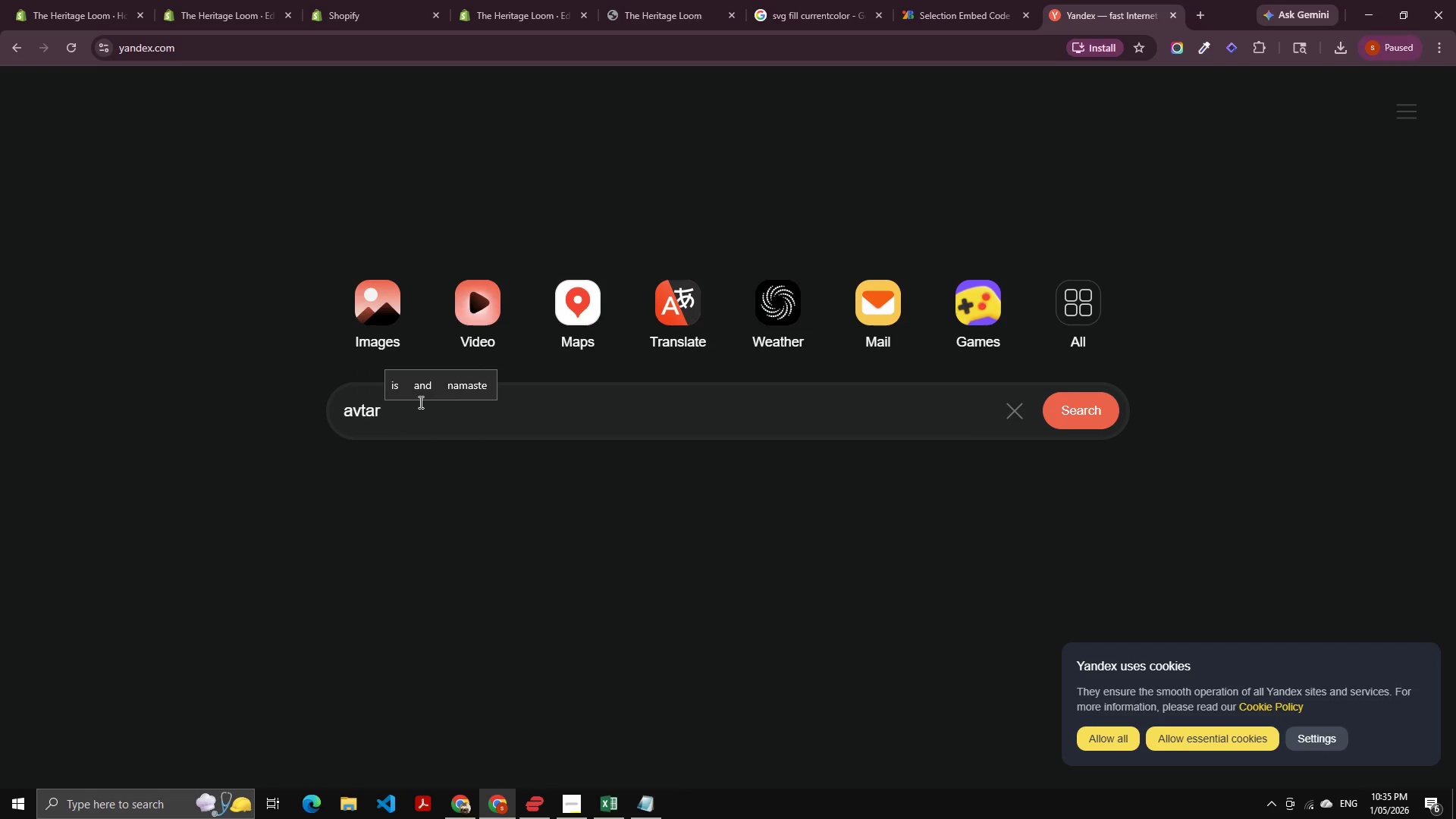 
key(Control+A)
 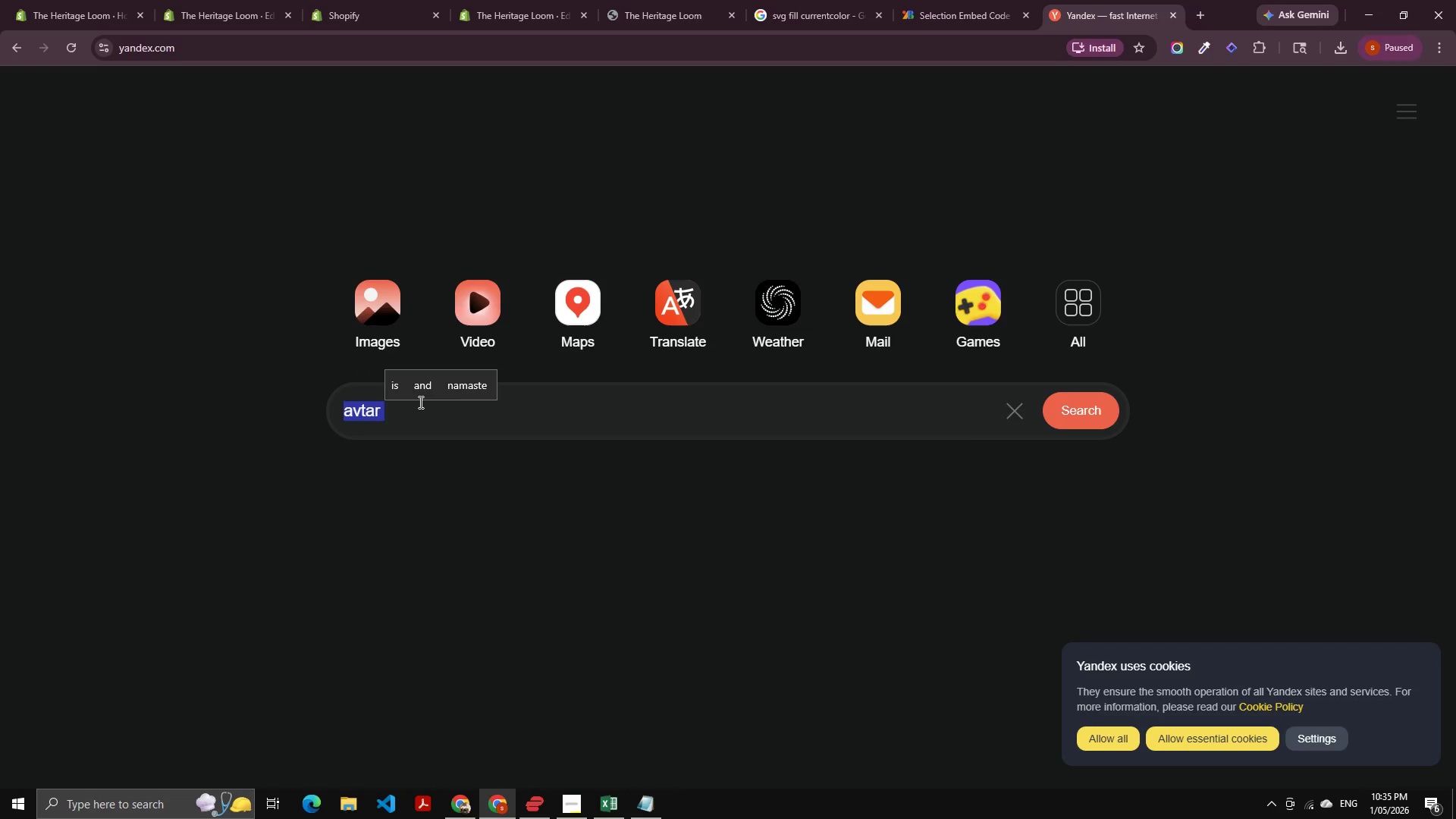 
type(testimonial avtar iamge)
 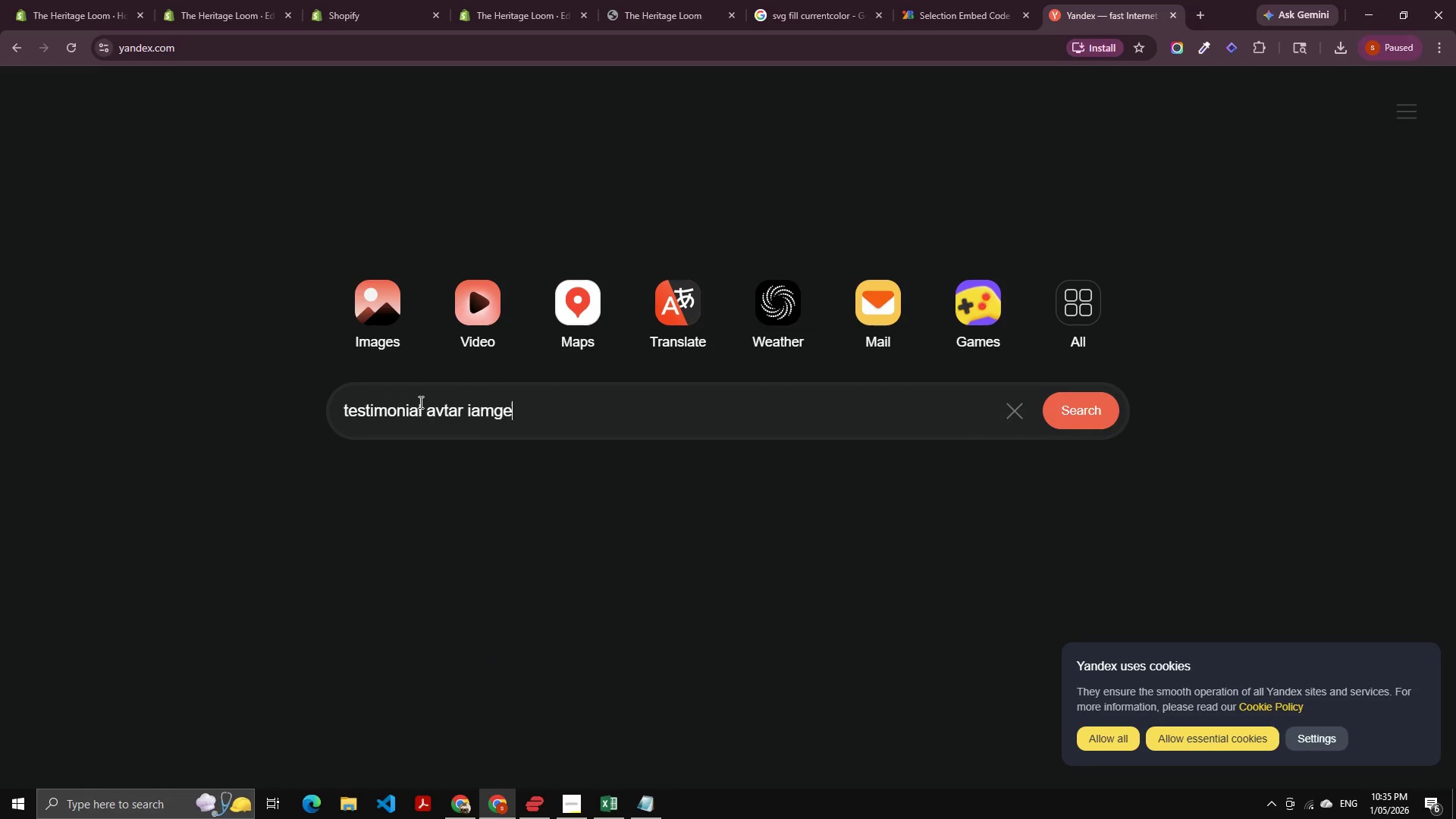 
key(Enter)
 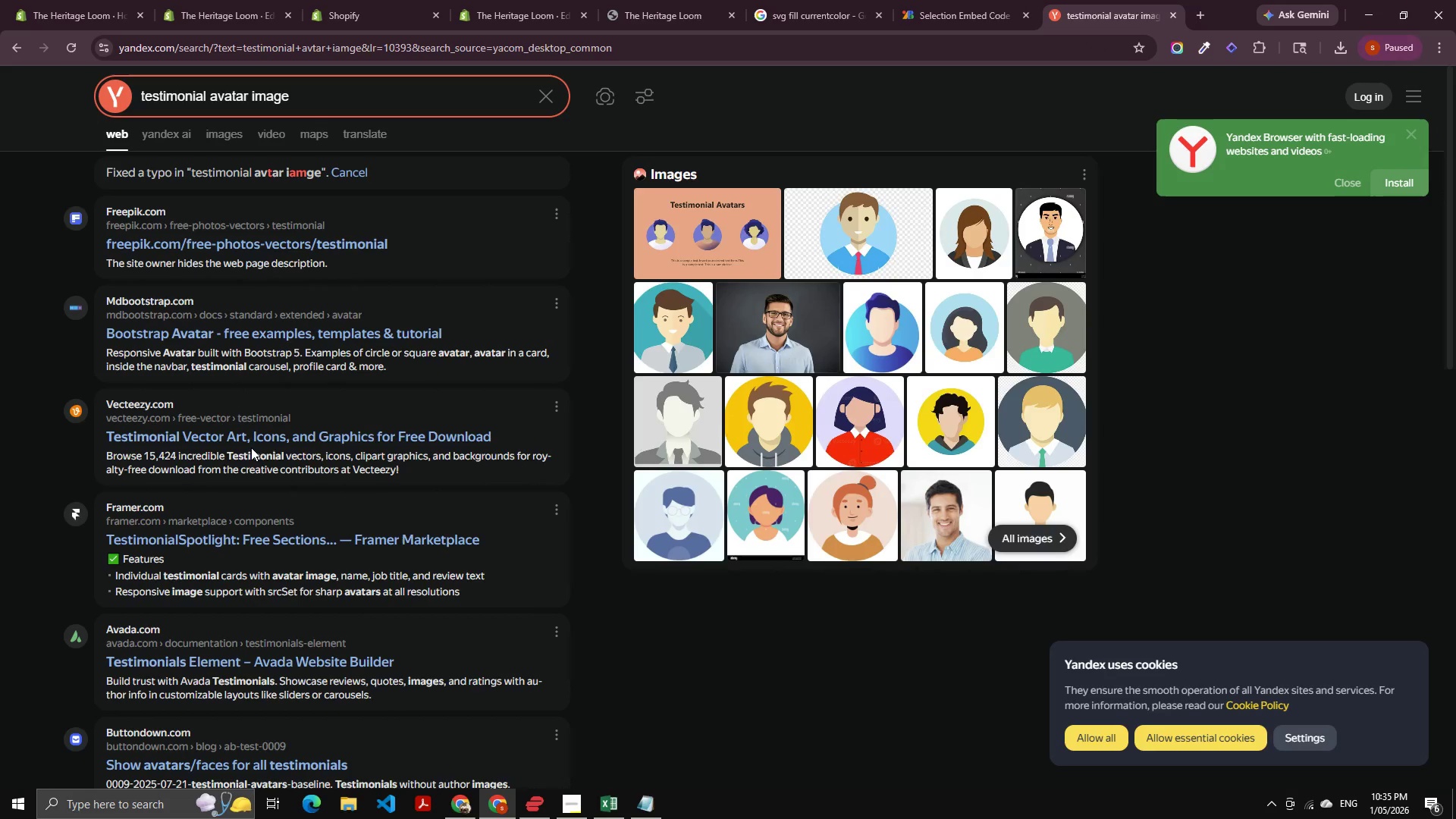 
wait(7.42)
 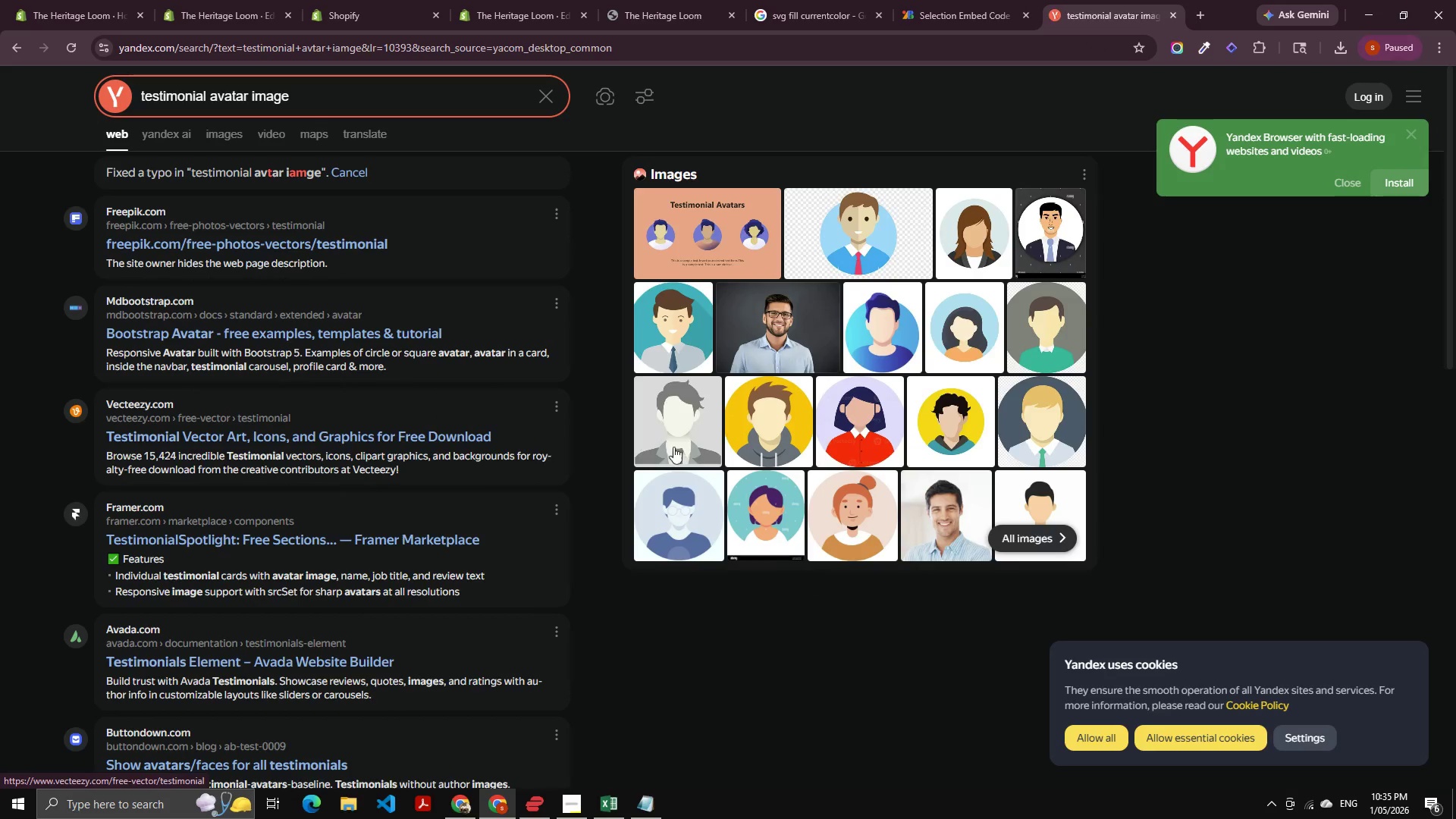 
scroll: coordinate [200, 196], scroll_direction: up, amount: 4.0
 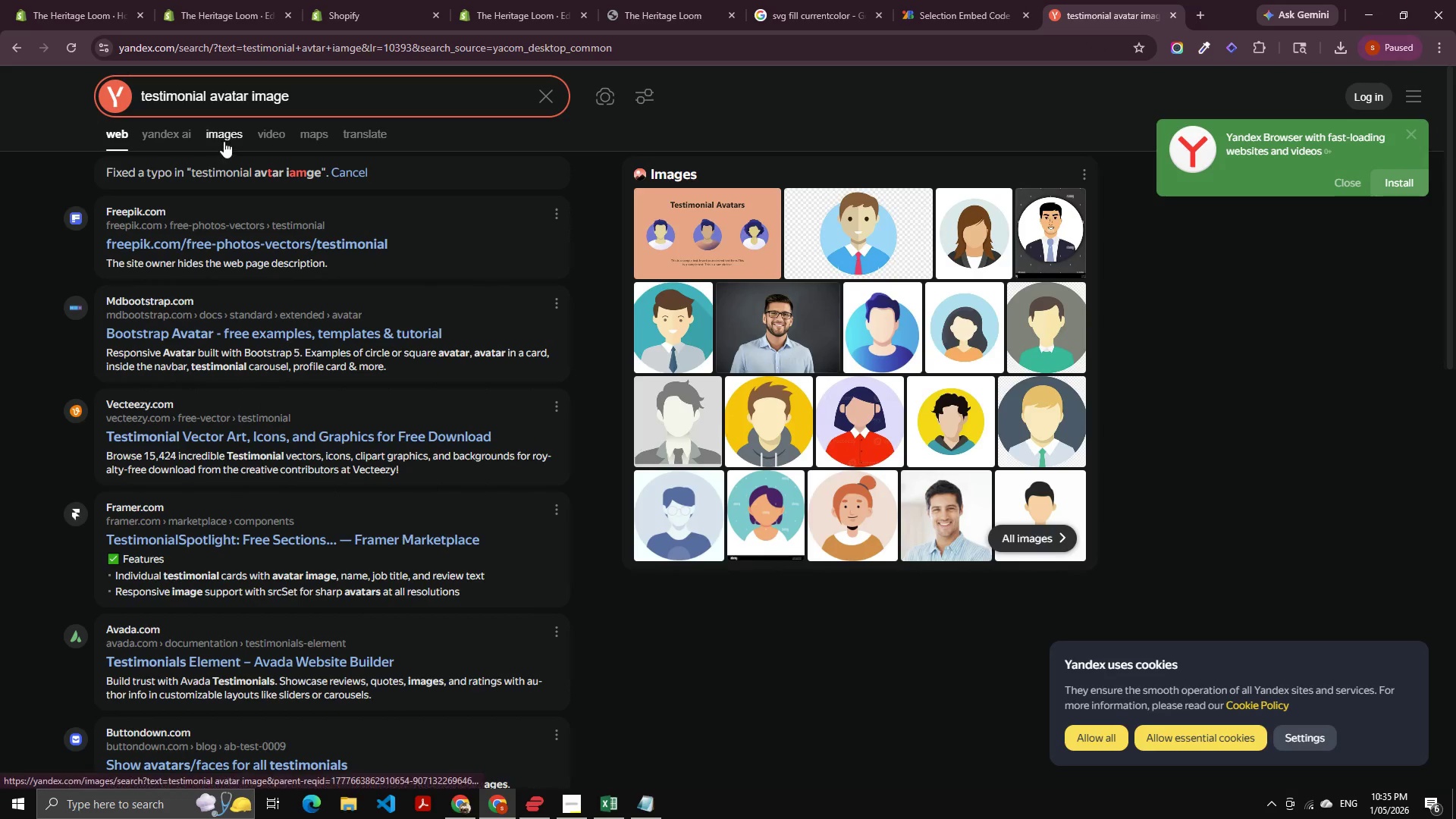 
left_click([224, 141])
 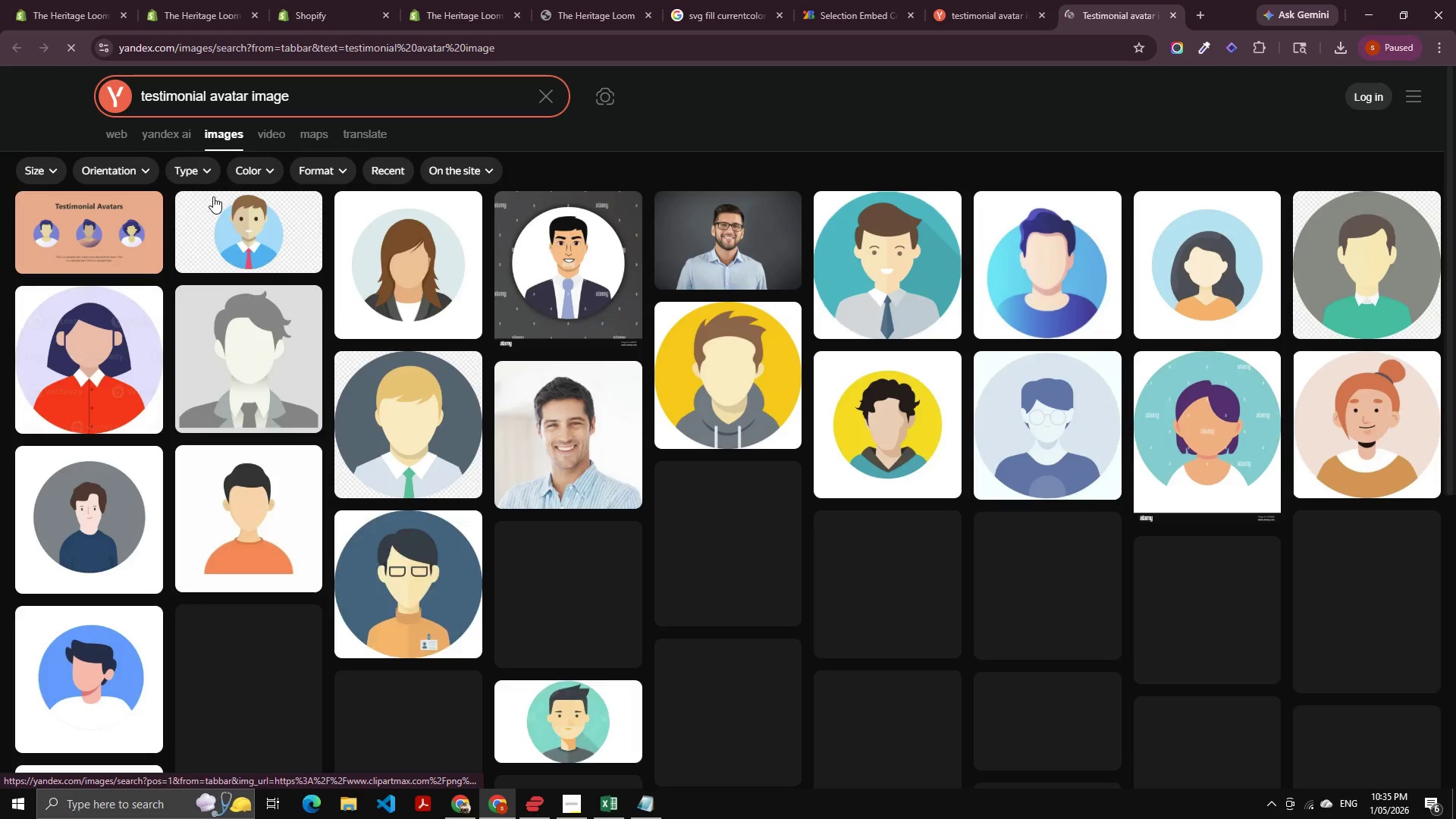 
scroll: coordinate [201, 238], scroll_direction: down, amount: 14.0
 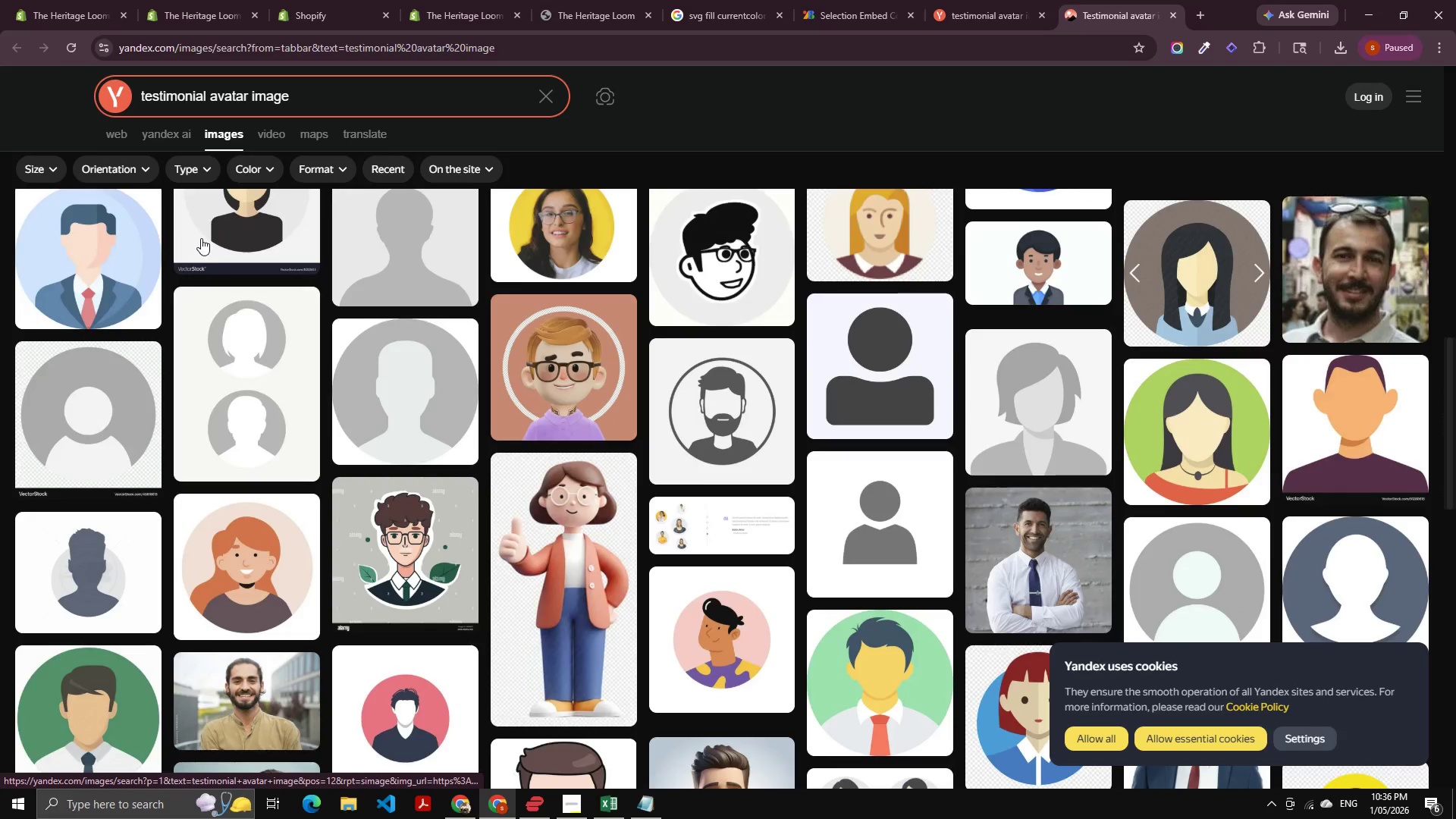 
scroll: coordinate [201, 238], scroll_direction: up, amount: 2.0
 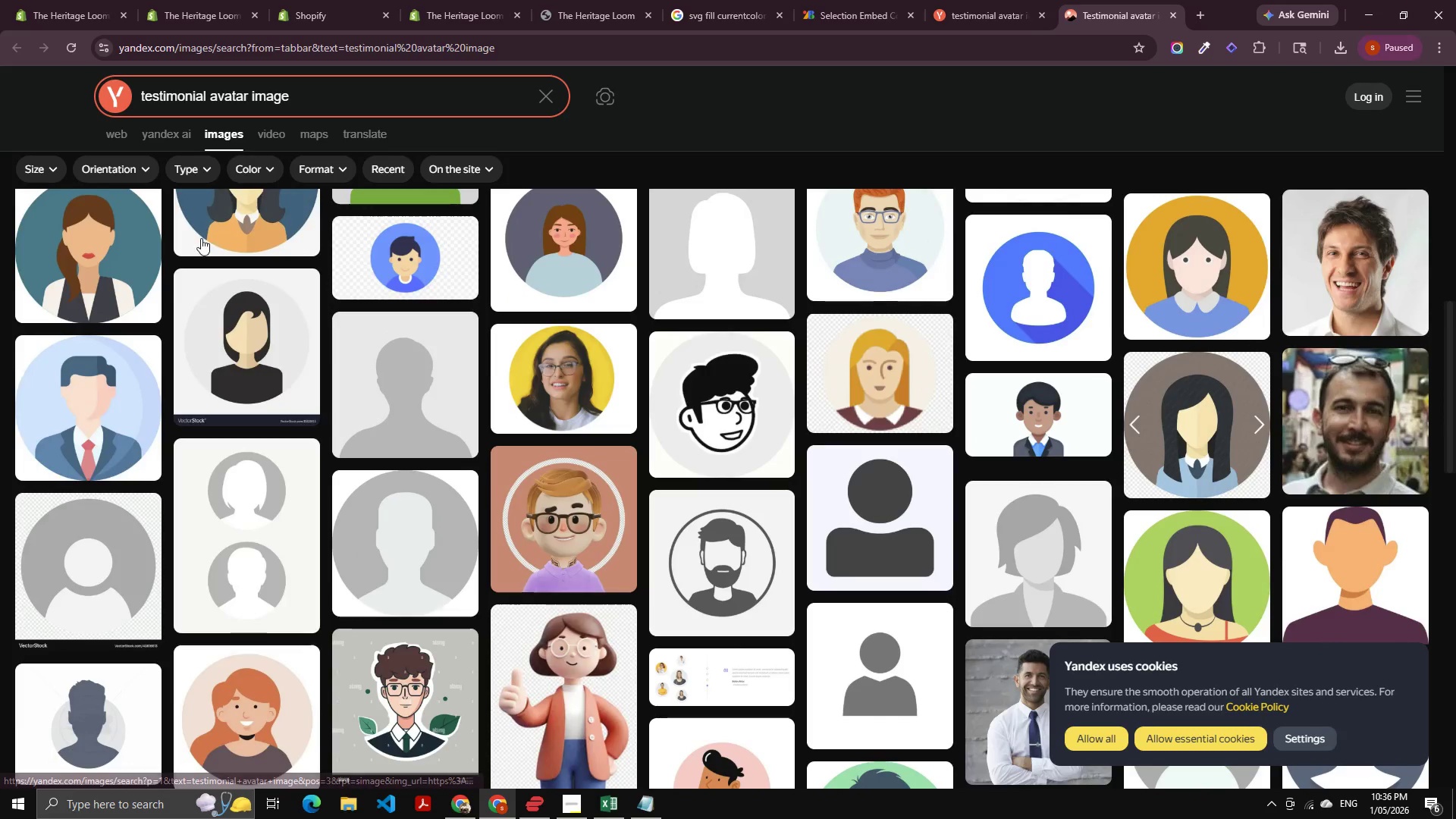 
scroll: coordinate [201, 238], scroll_direction: down, amount: 2.0
 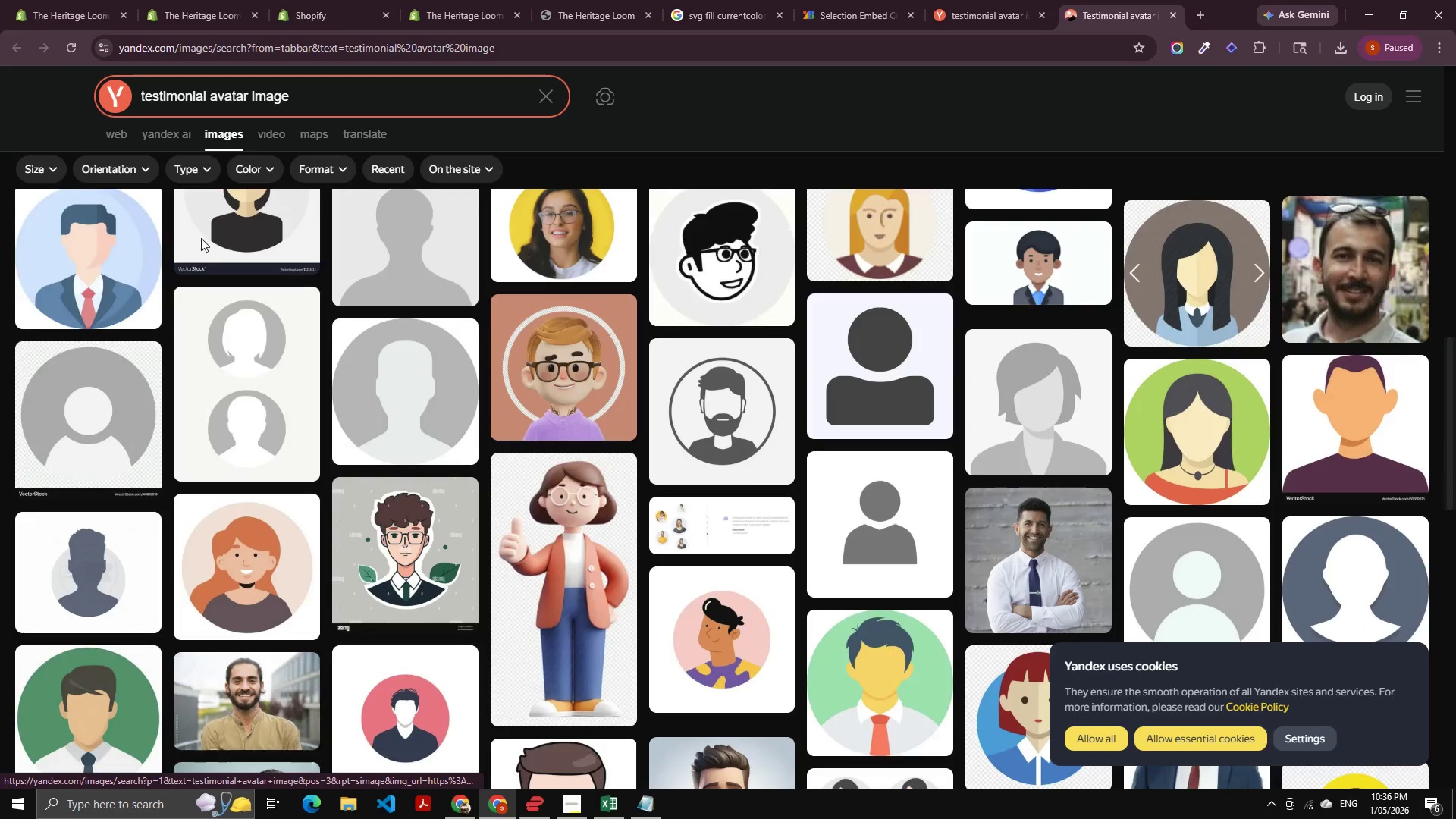 
scroll: coordinate [201, 238], scroll_direction: up, amount: 2.0
 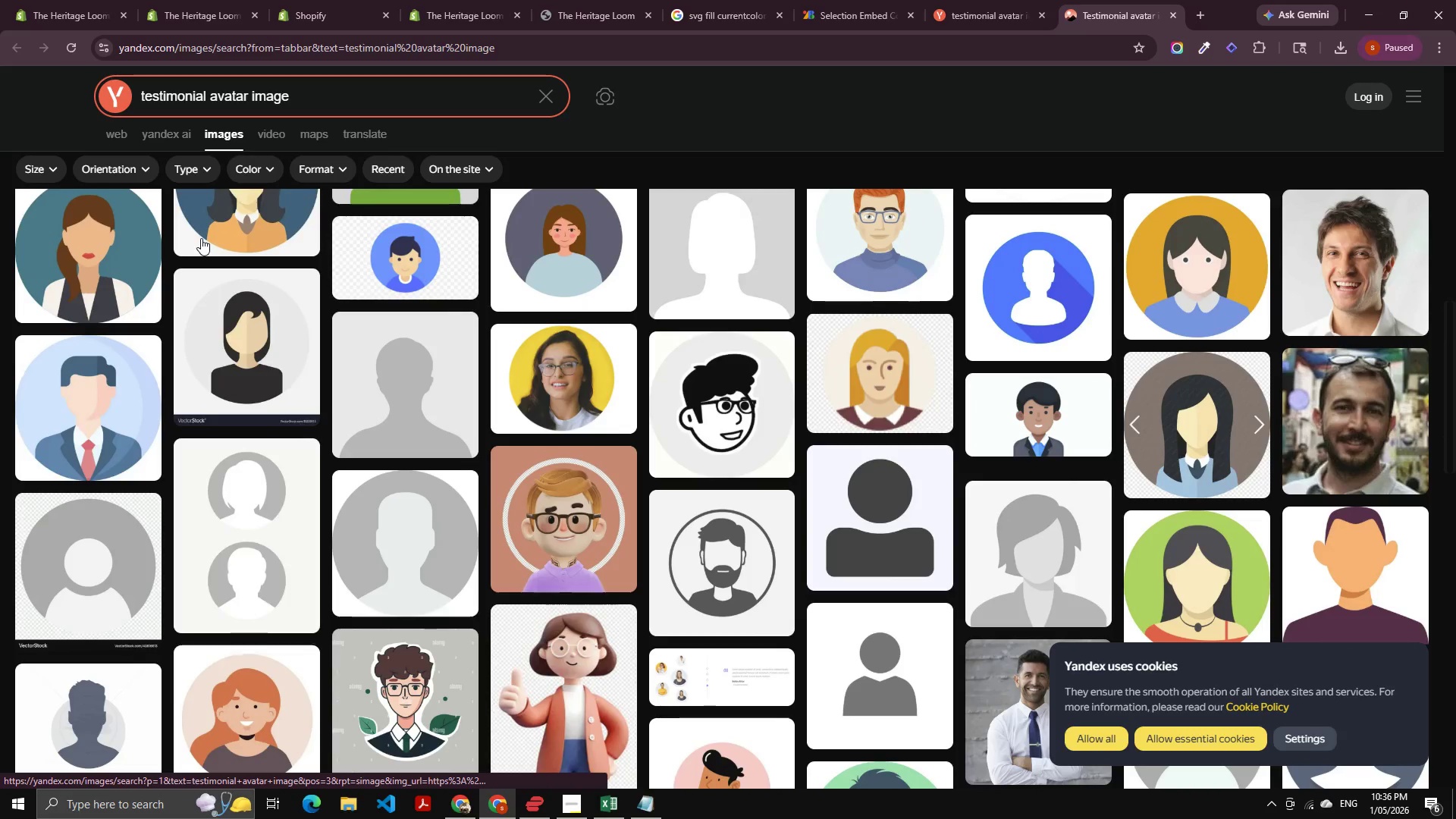 
scroll: coordinate [201, 244], scroll_direction: down, amount: 17.0
 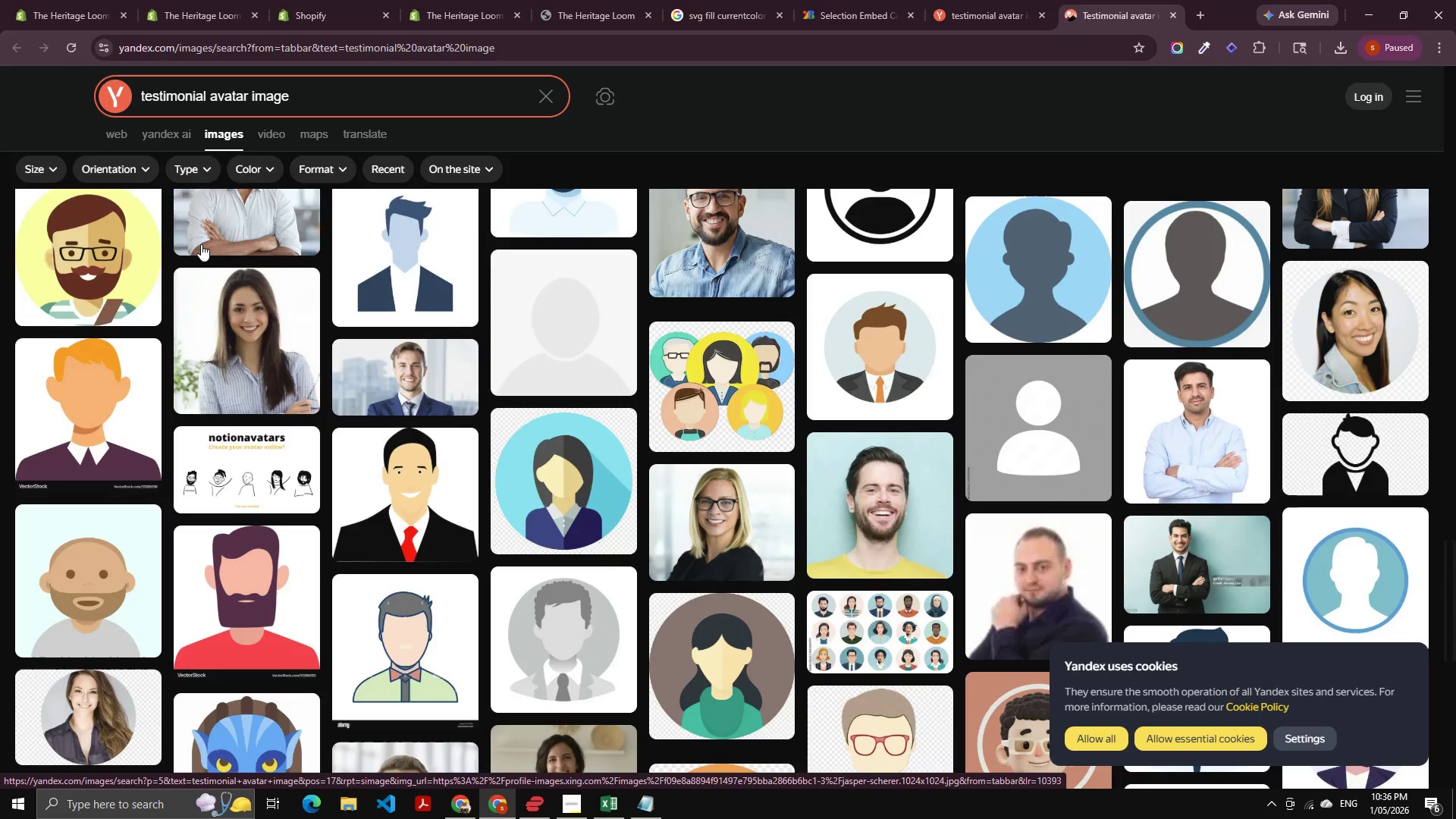 
wait(6.11)
 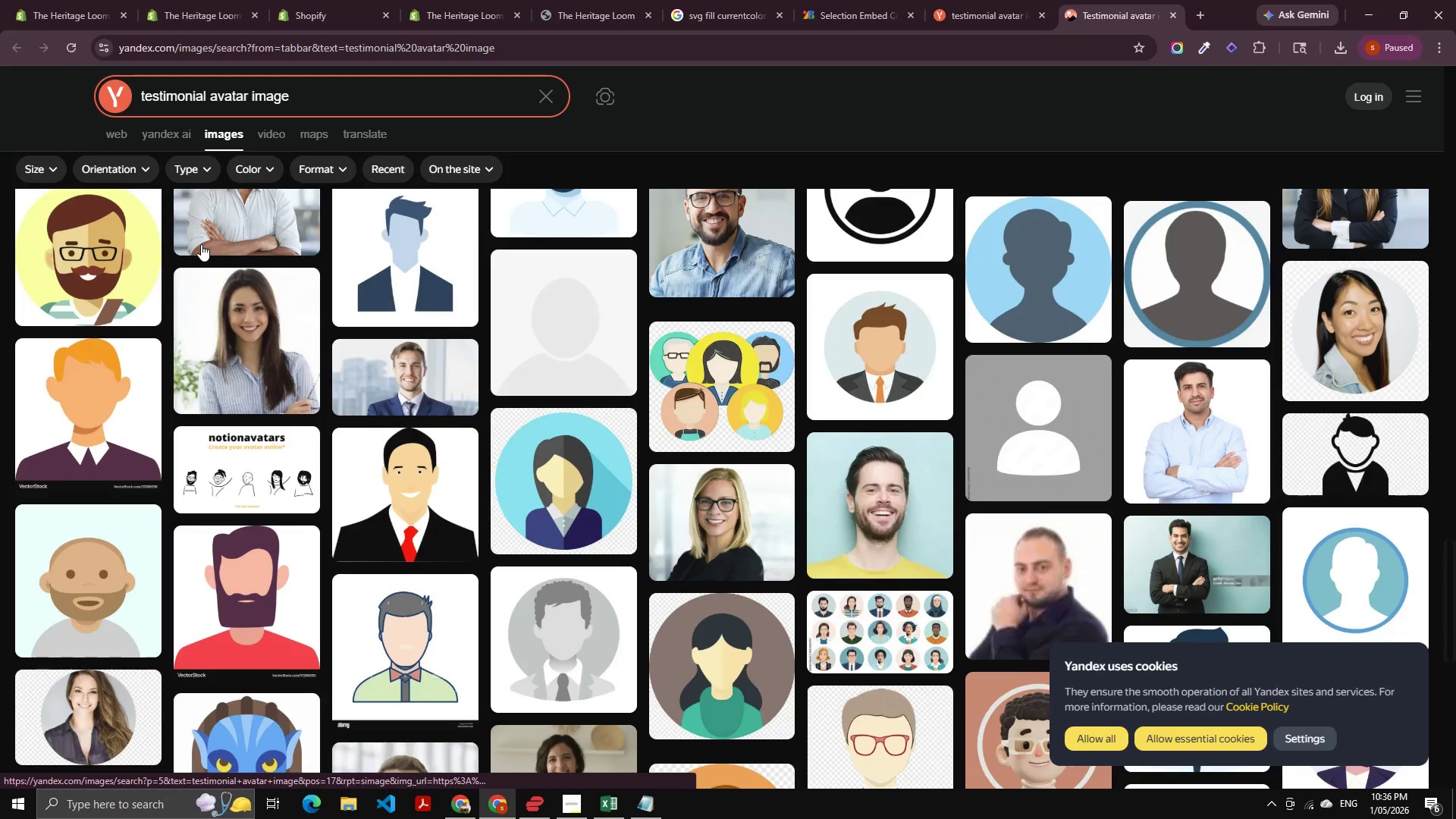 
scroll: coordinate [201, 244], scroll_direction: down, amount: 3.0
 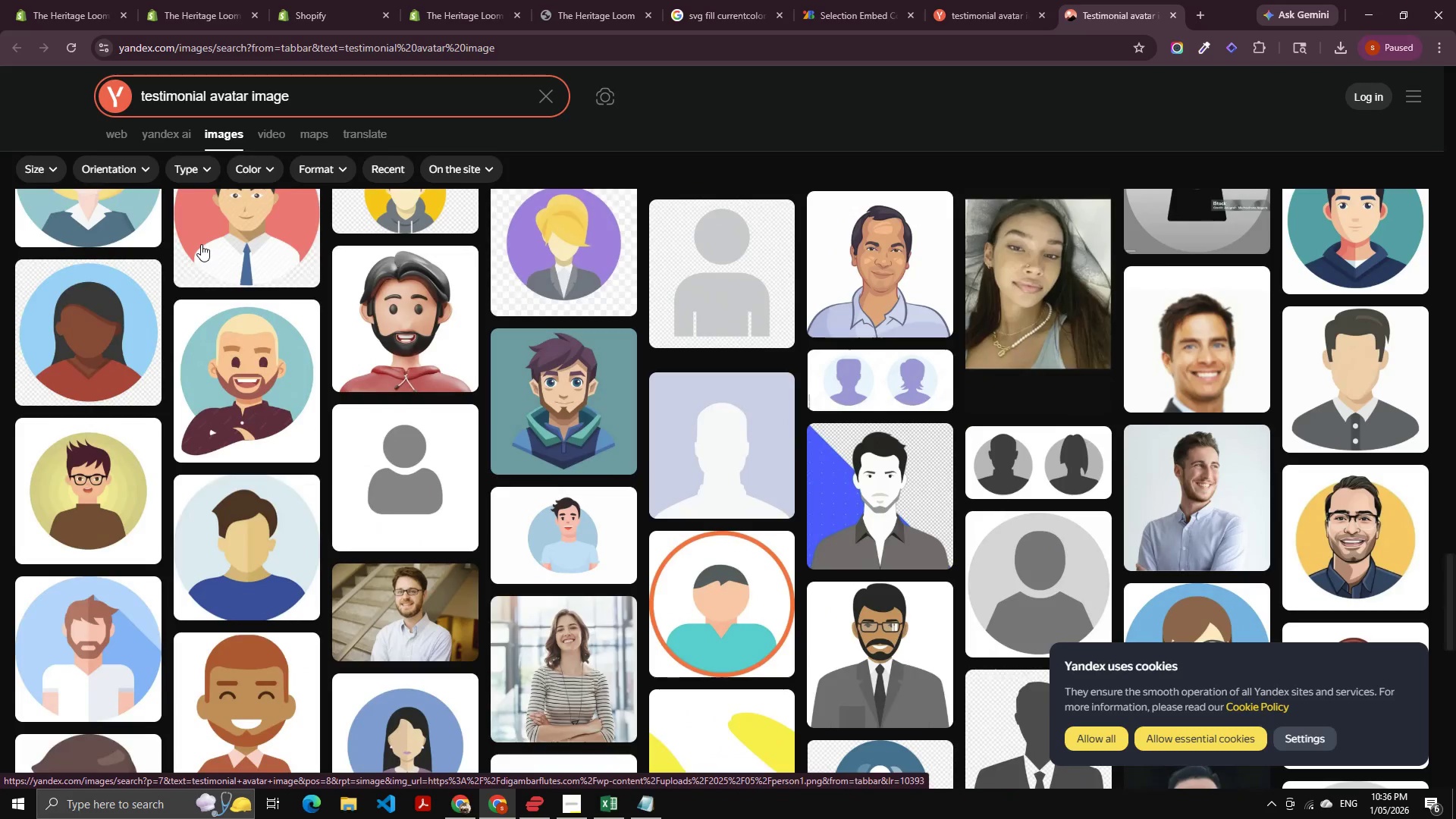 
scroll: coordinate [256, 455], scroll_direction: up, amount: 46.0
 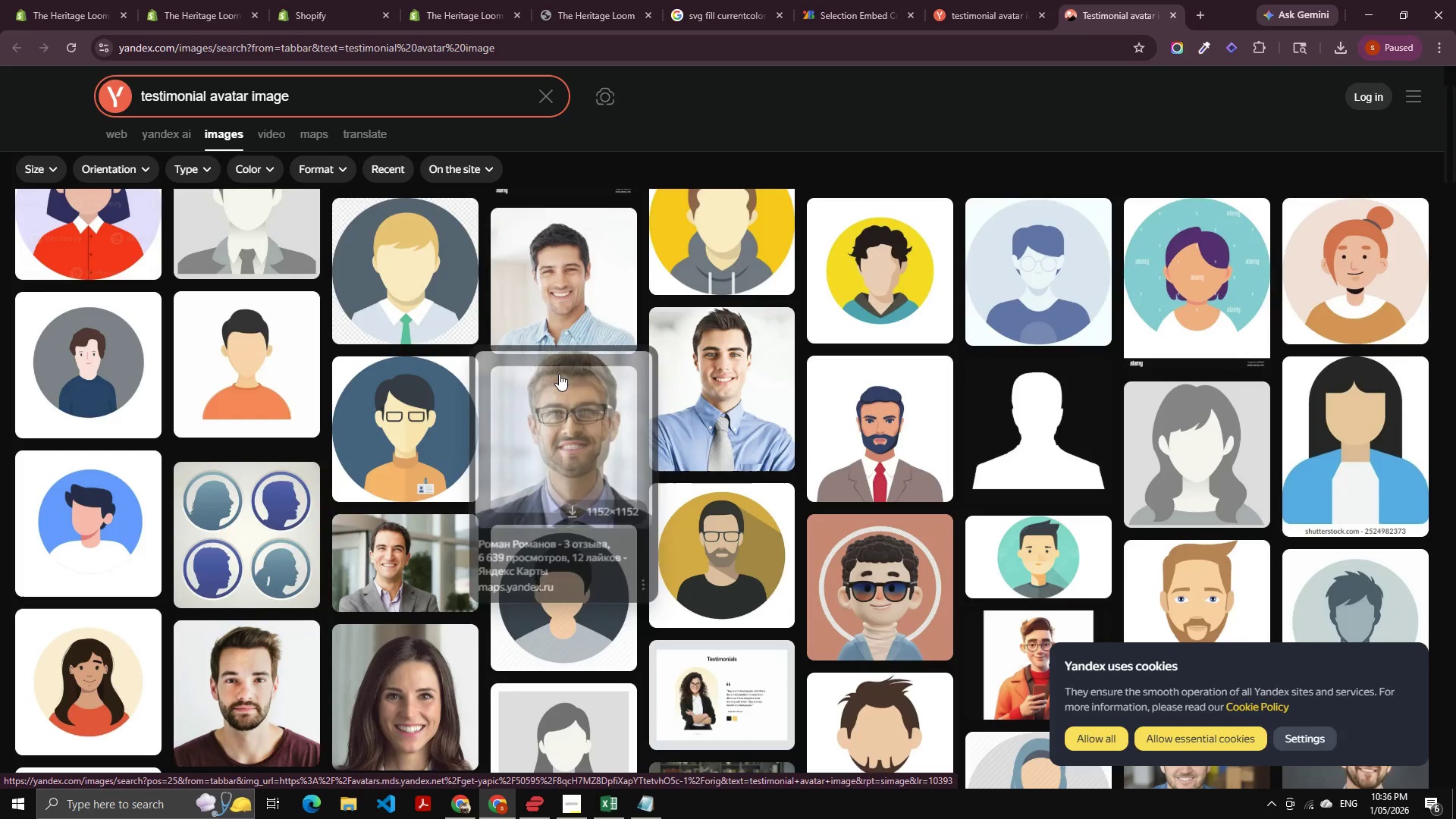 
mouse_move([577, 281])
 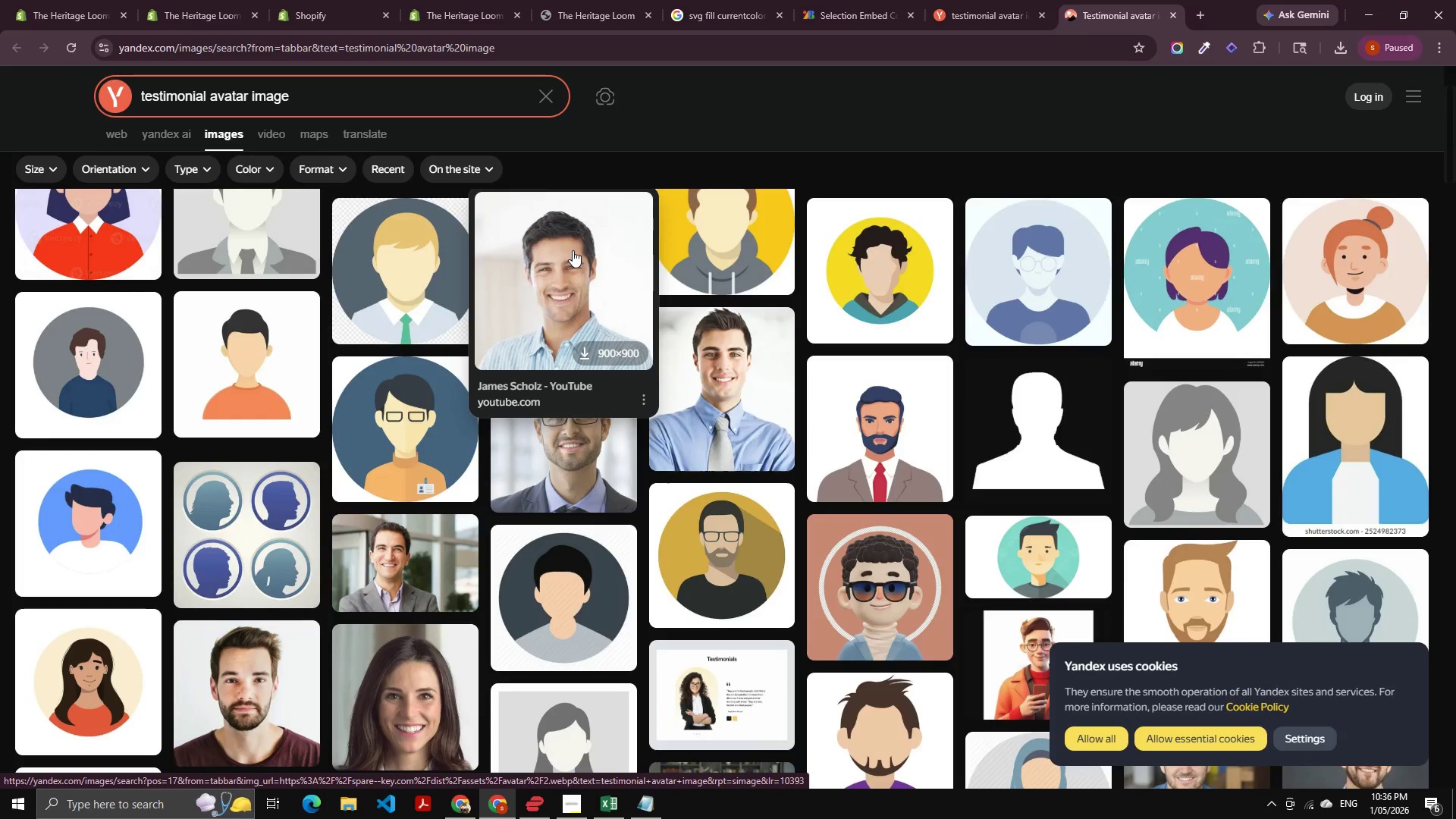 
left_click([573, 250])
 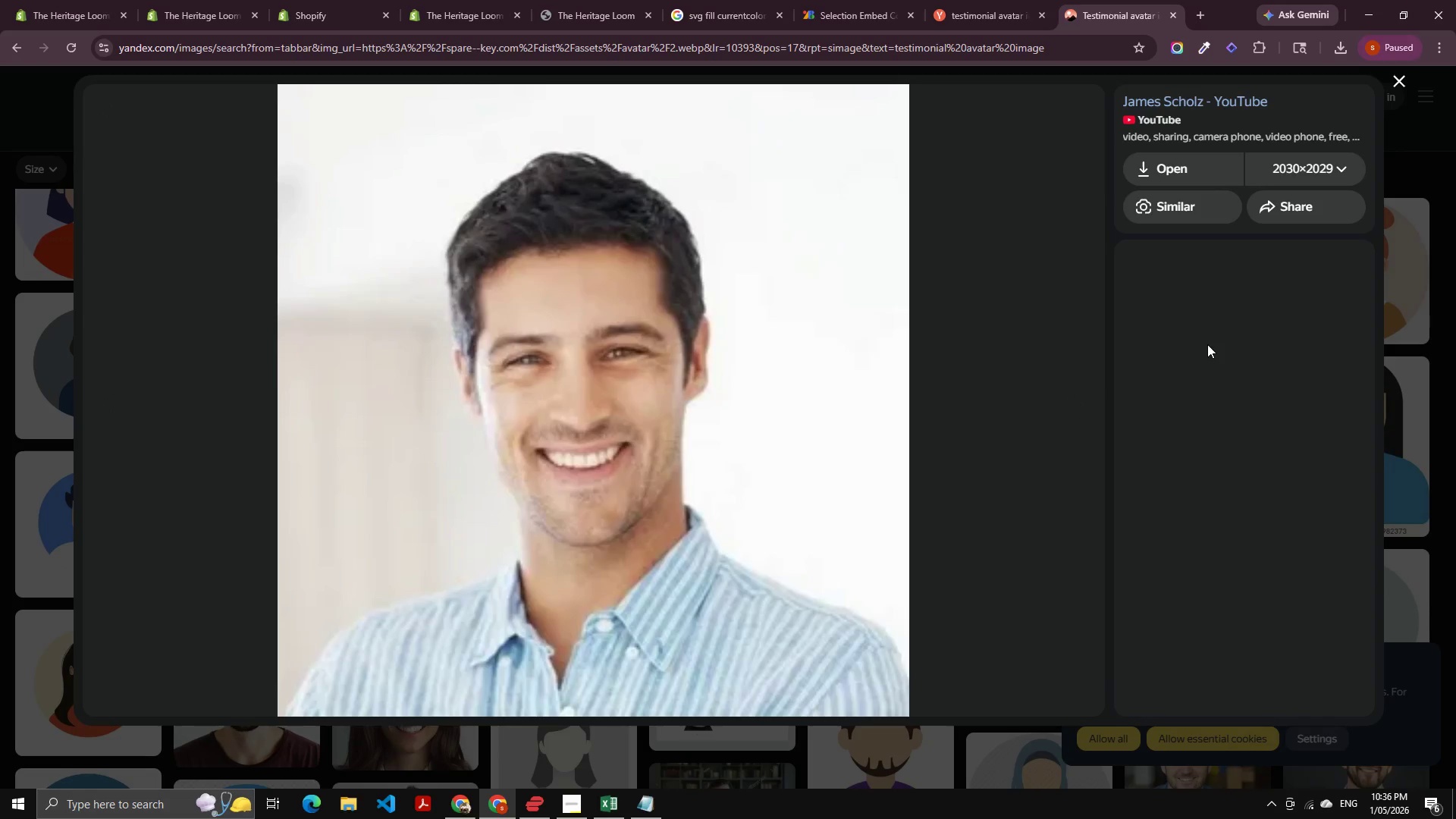 
scroll: coordinate [663, 503], scroll_direction: down, amount: 11.0
 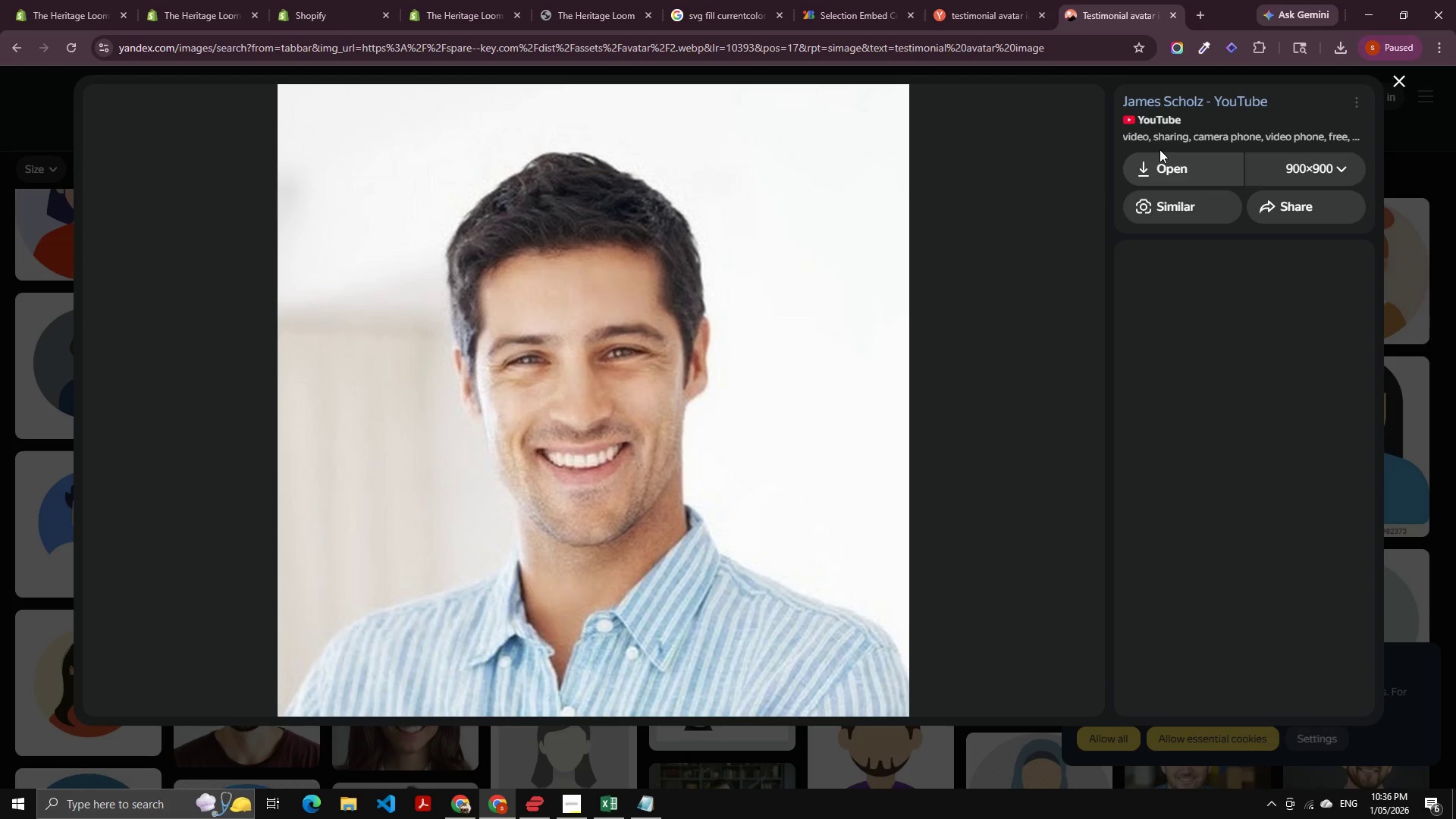 
left_click([742, 369])
 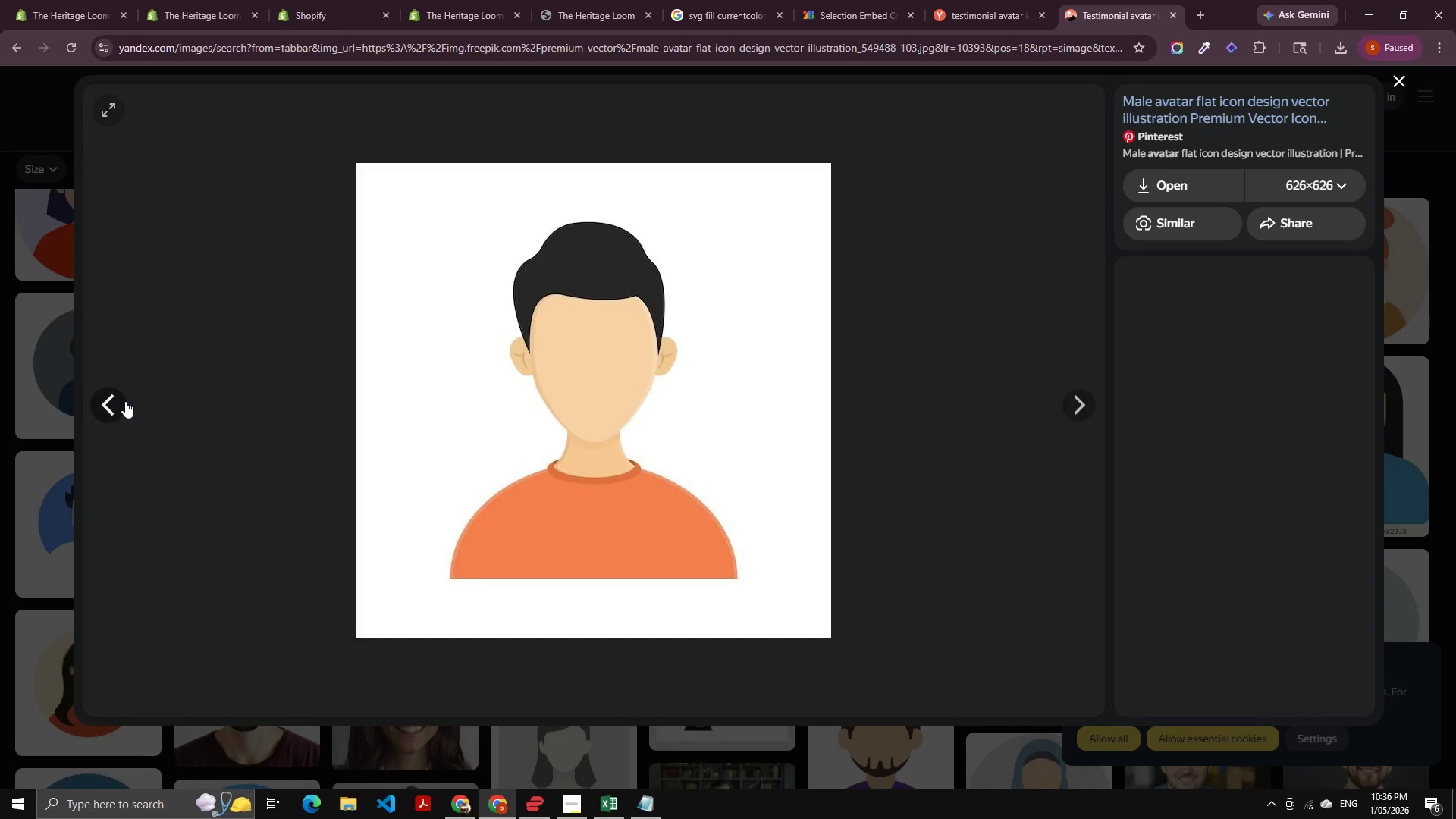 
left_click([116, 397])
 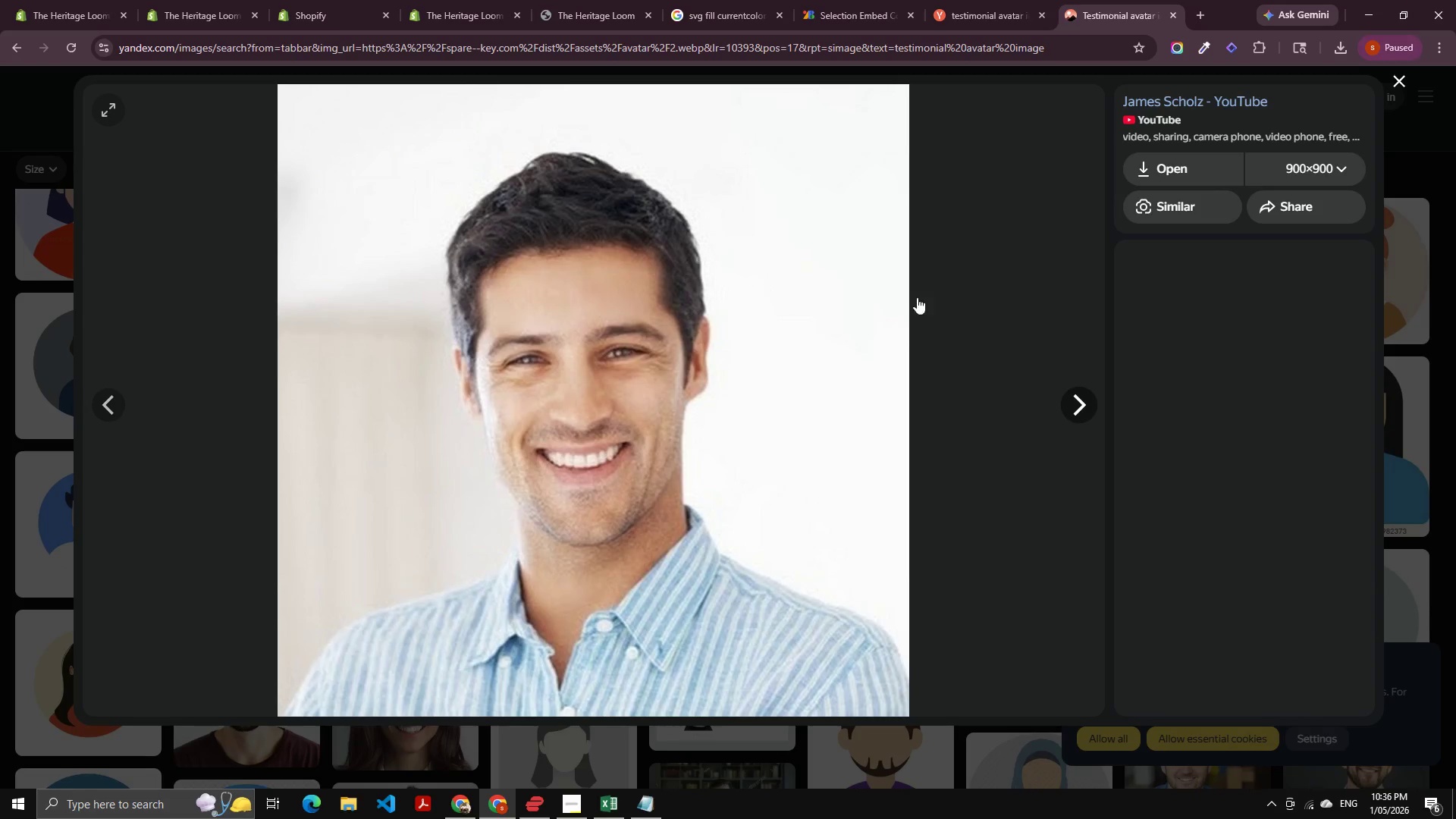 
left_click([1180, 167])
 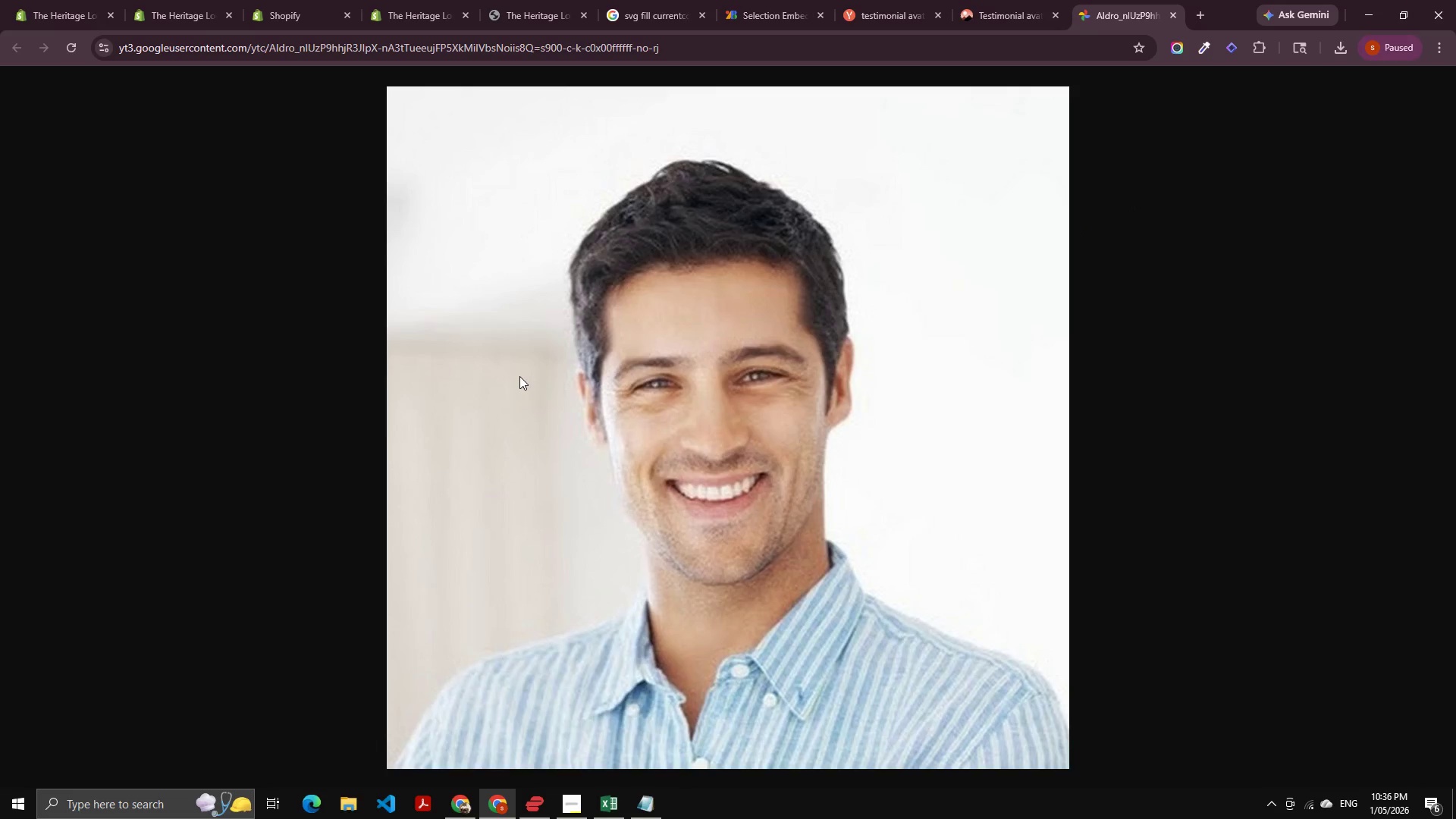 
right_click([628, 291])
 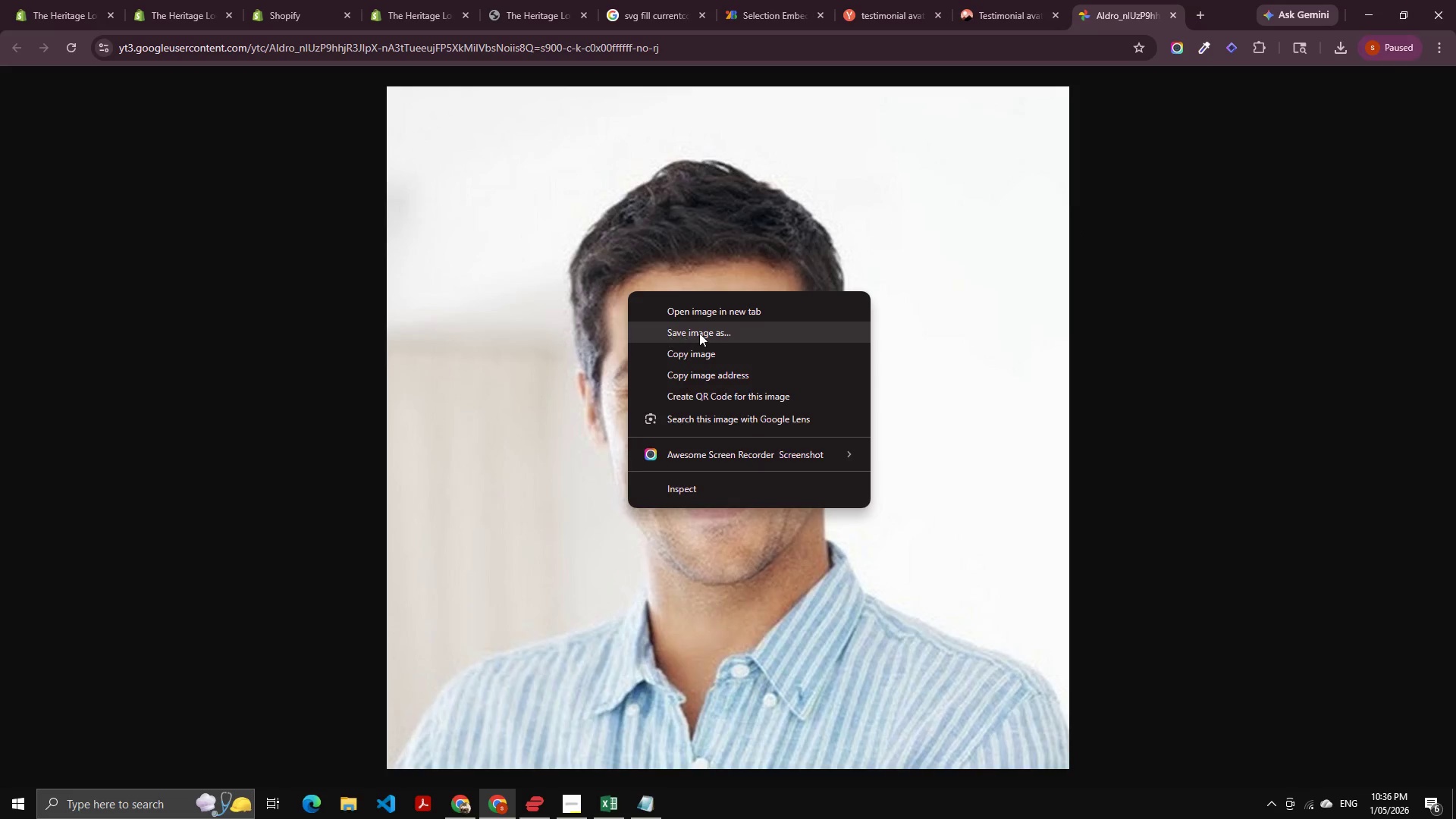 
left_click([699, 333])
 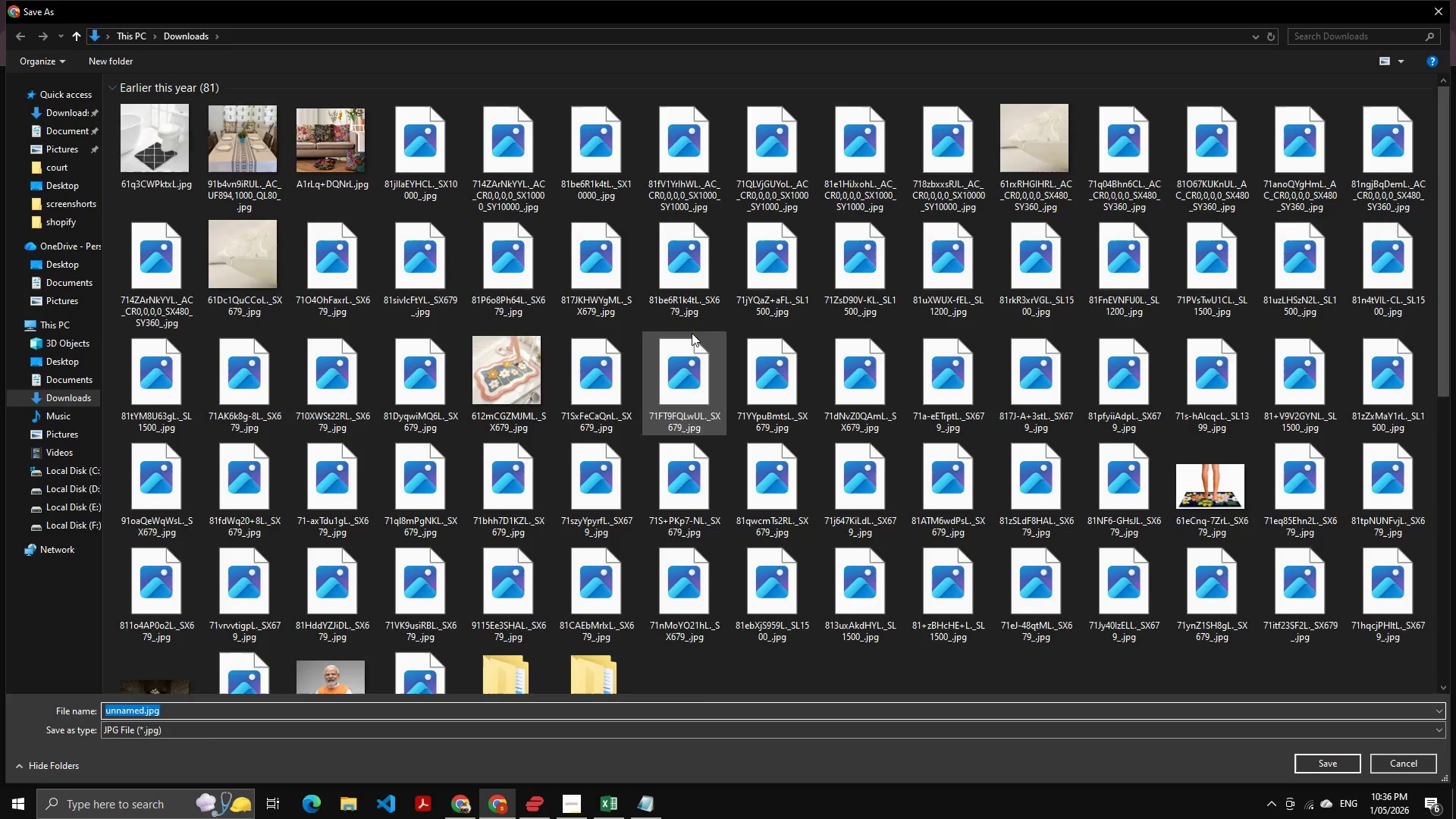 
key(NumpadEnter)
 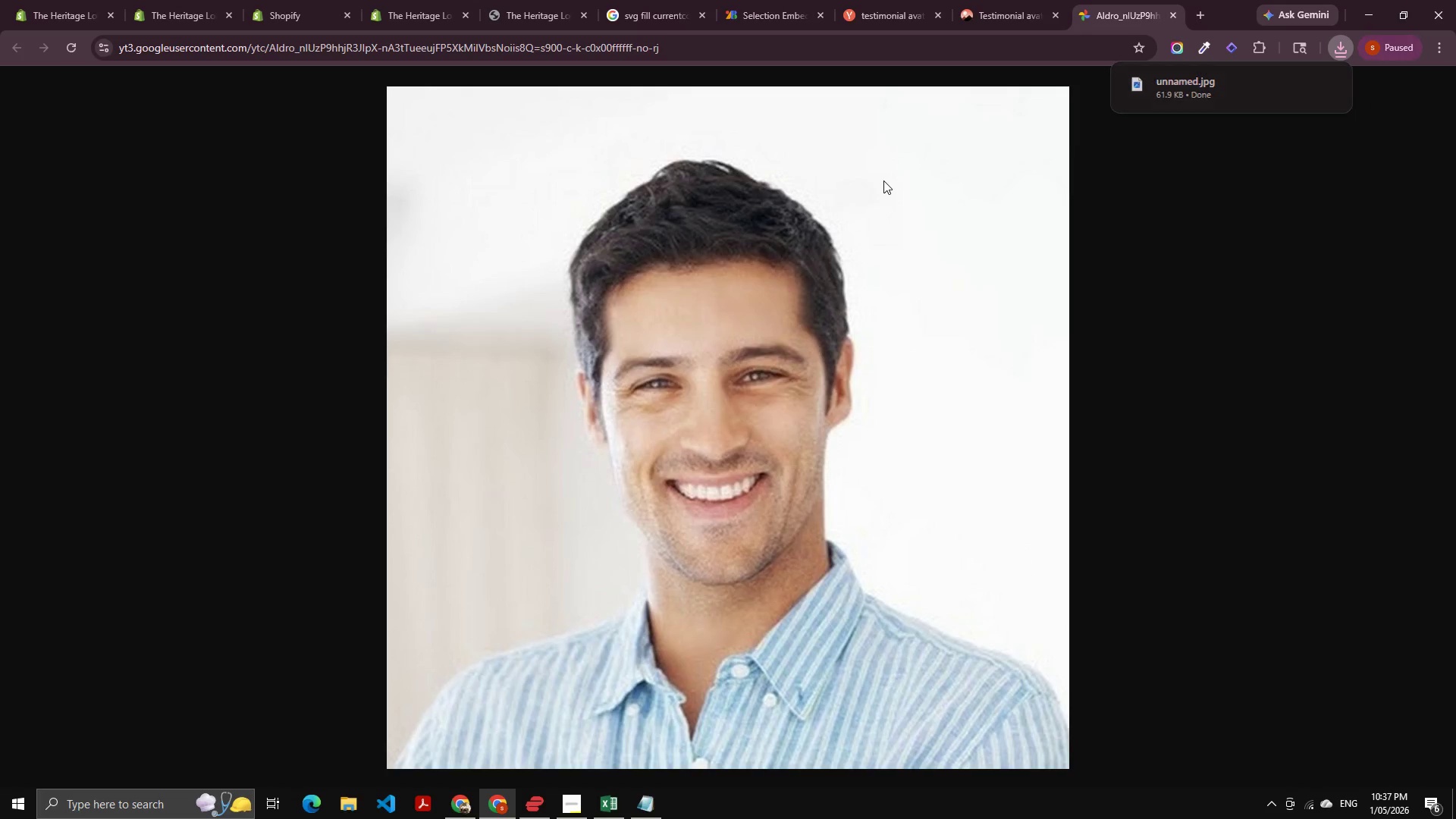 
wait(7.16)
 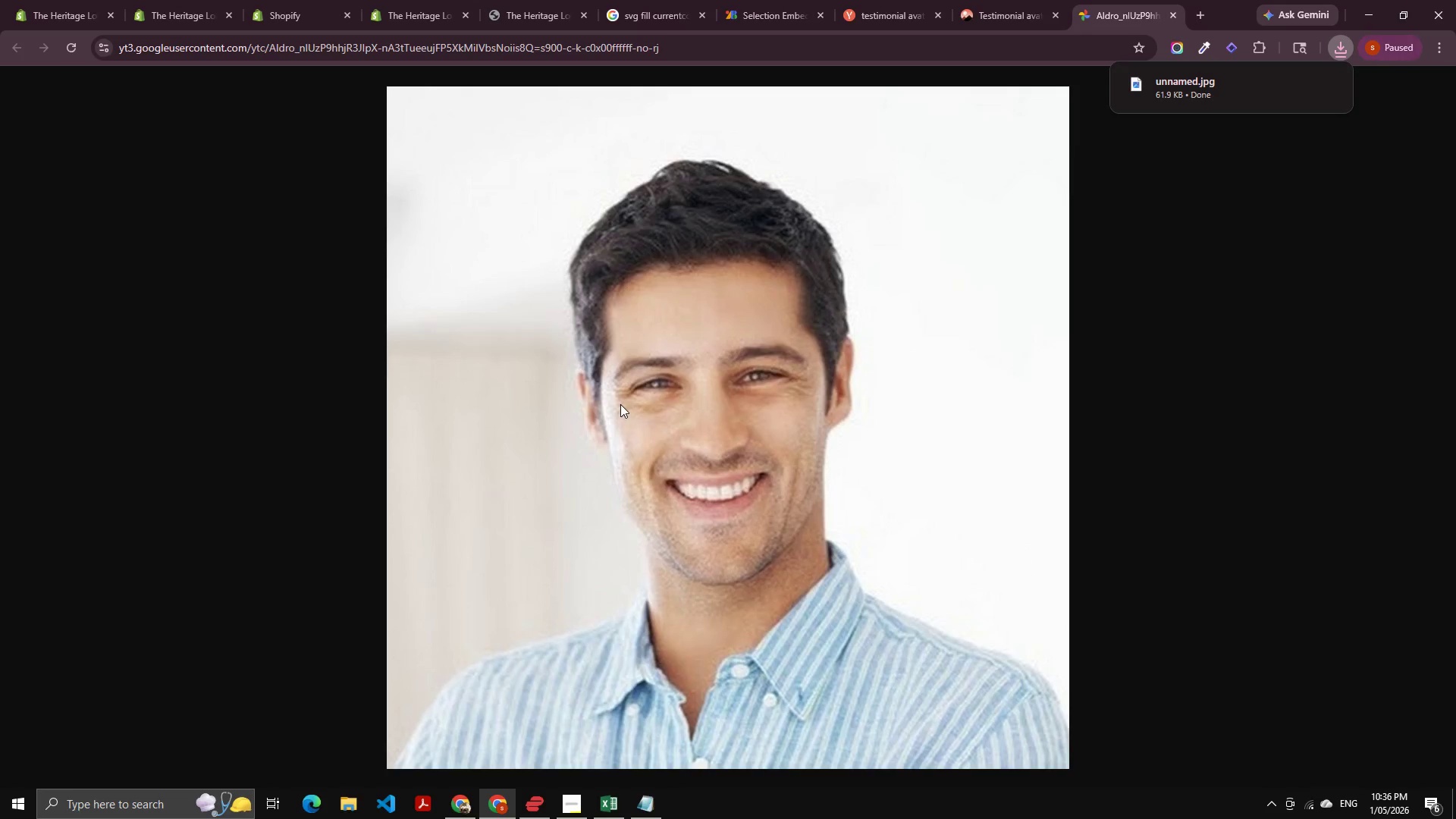 
left_click([987, 0])
 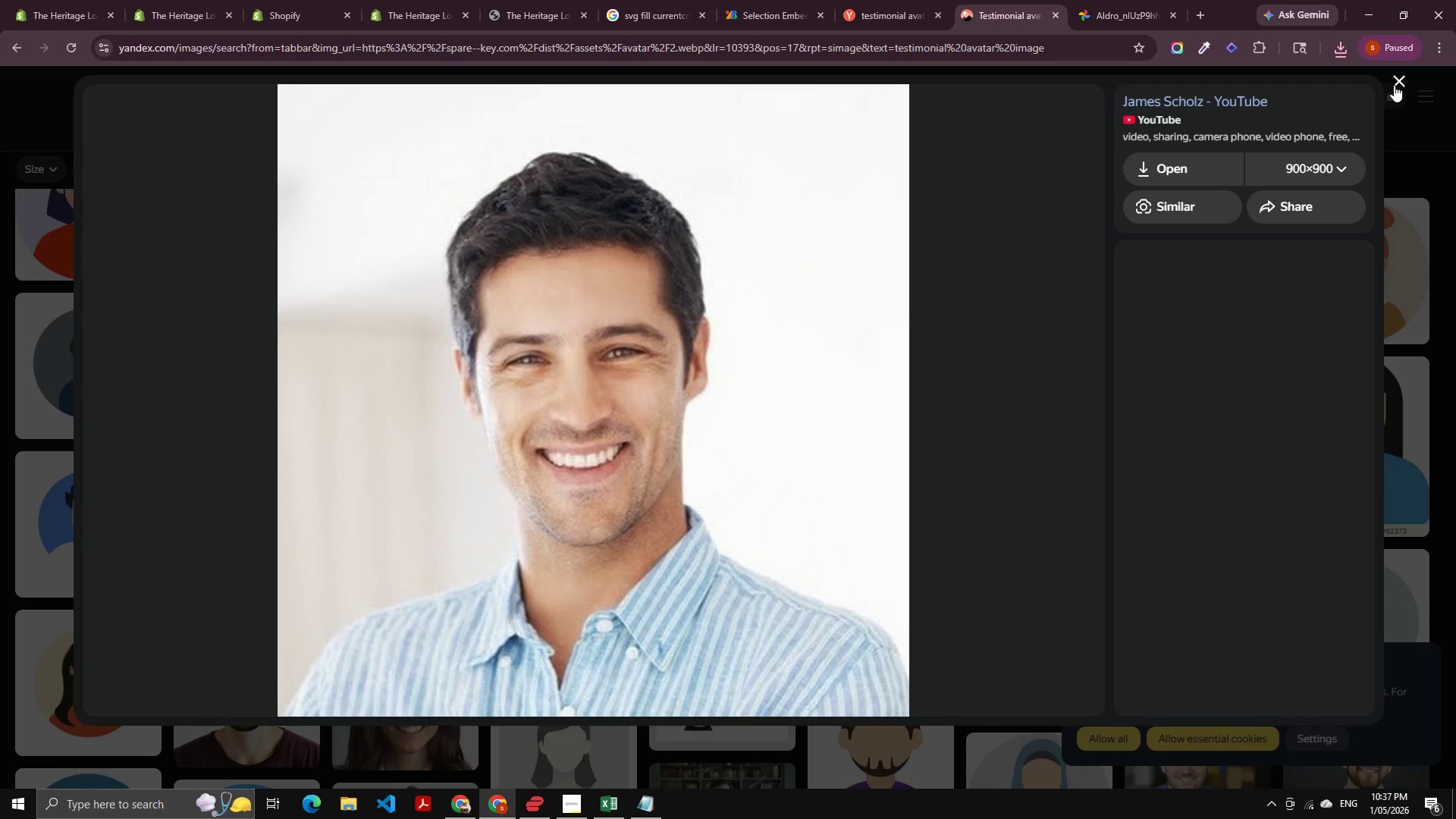 
scroll: coordinate [759, 424], scroll_direction: down, amount: 7.0
 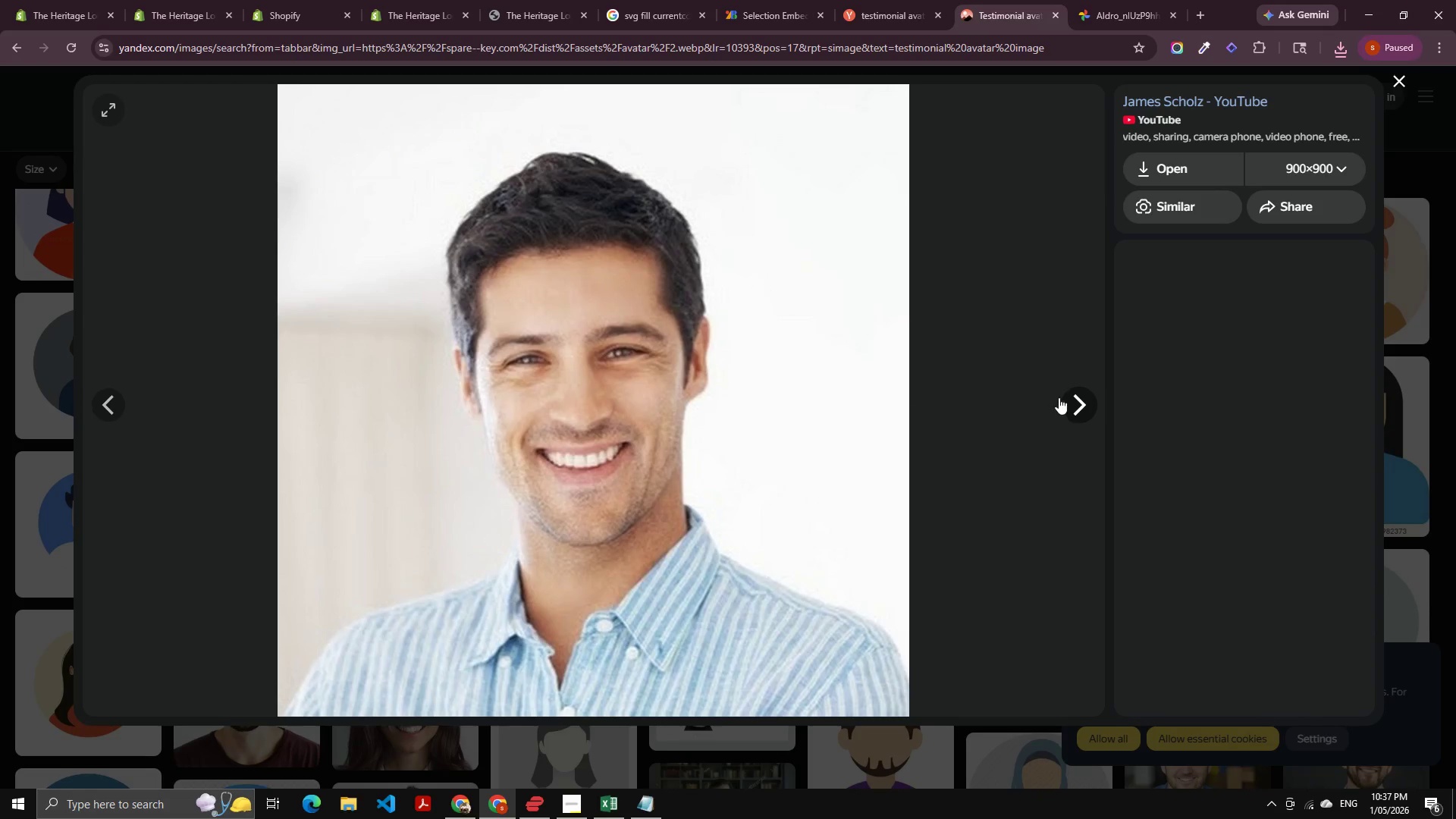 
left_click([1072, 400])
 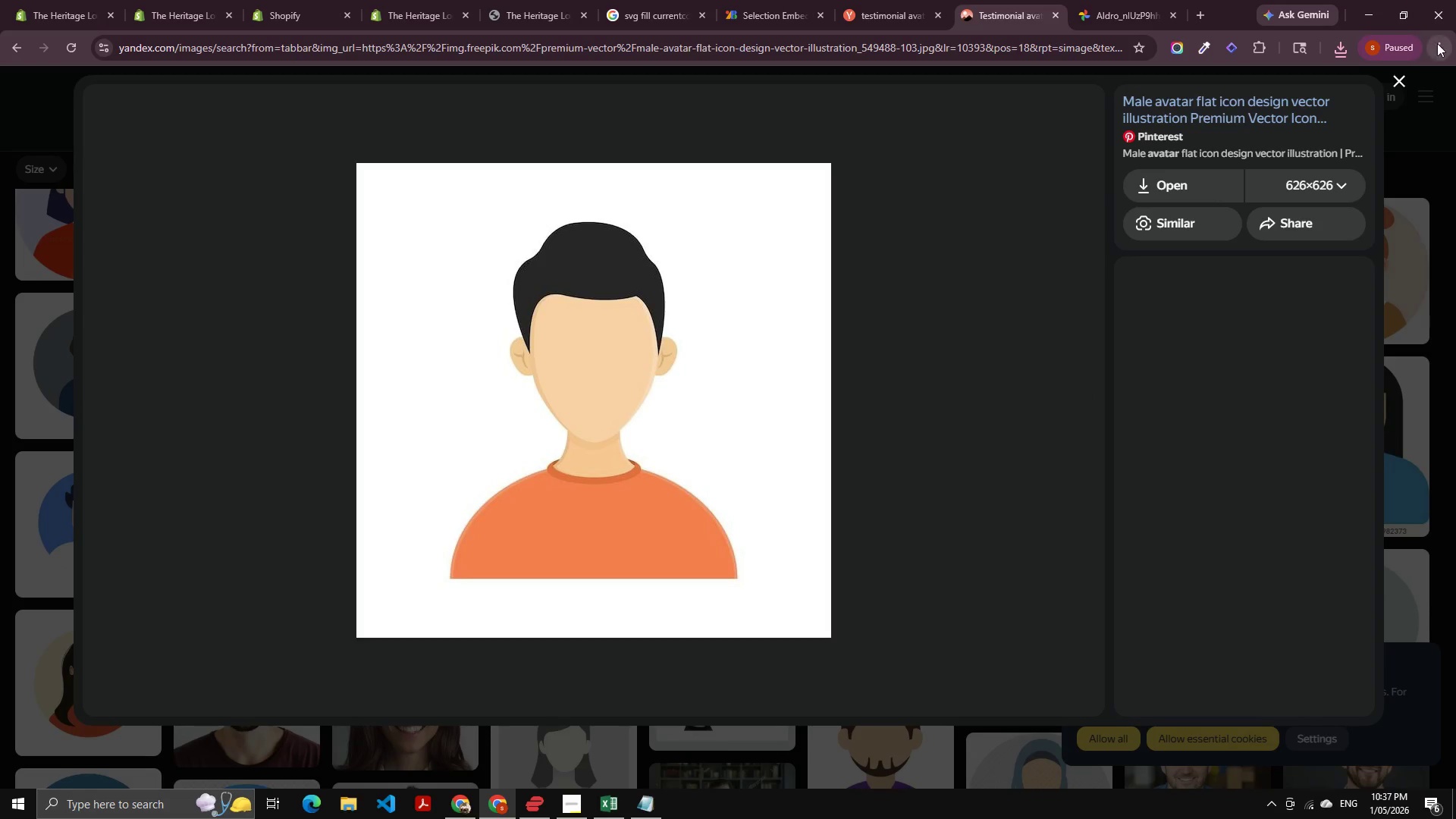 
left_click([1398, 89])
 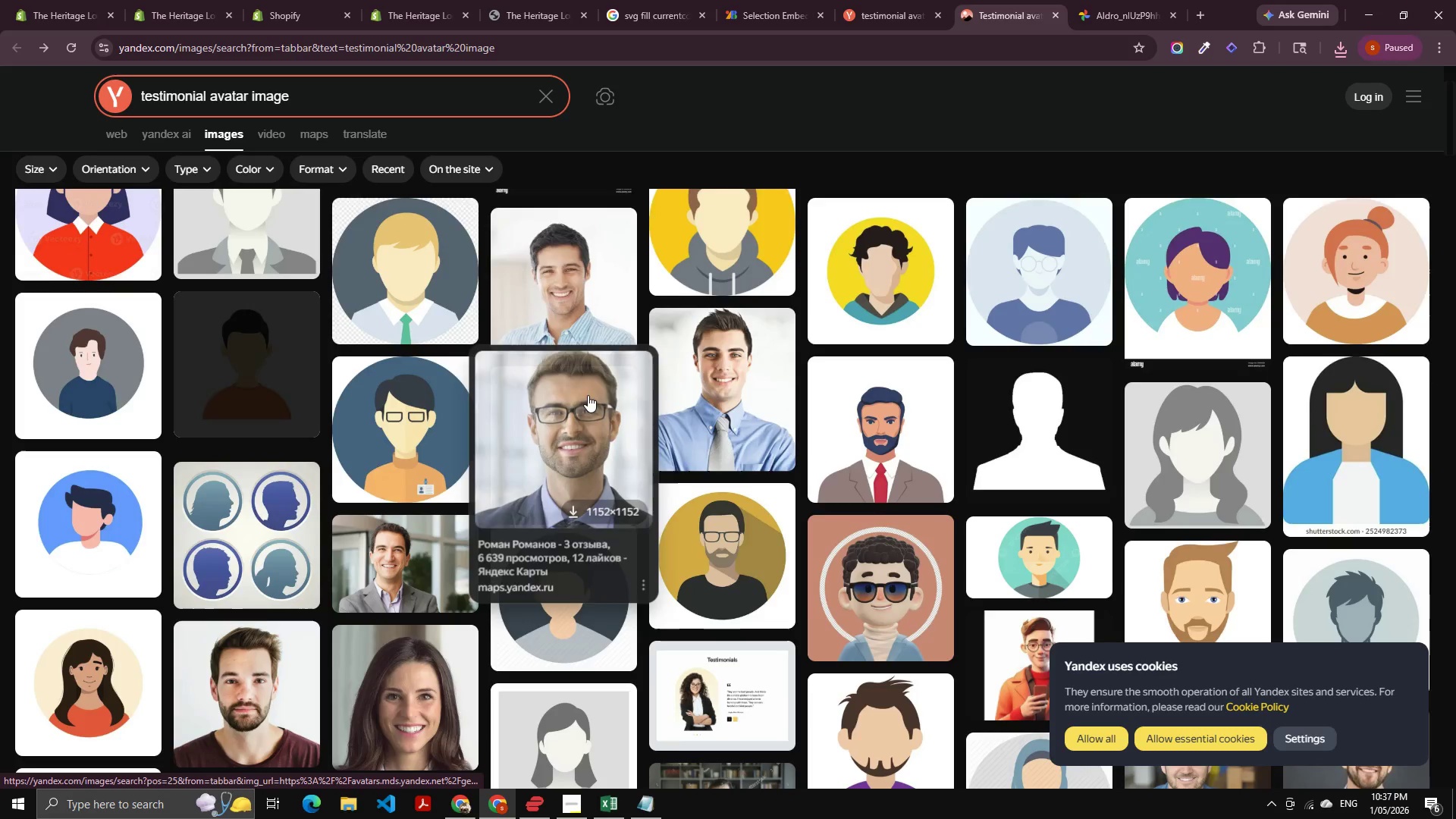 
scroll: coordinate [662, 472], scroll_direction: down, amount: 5.0
 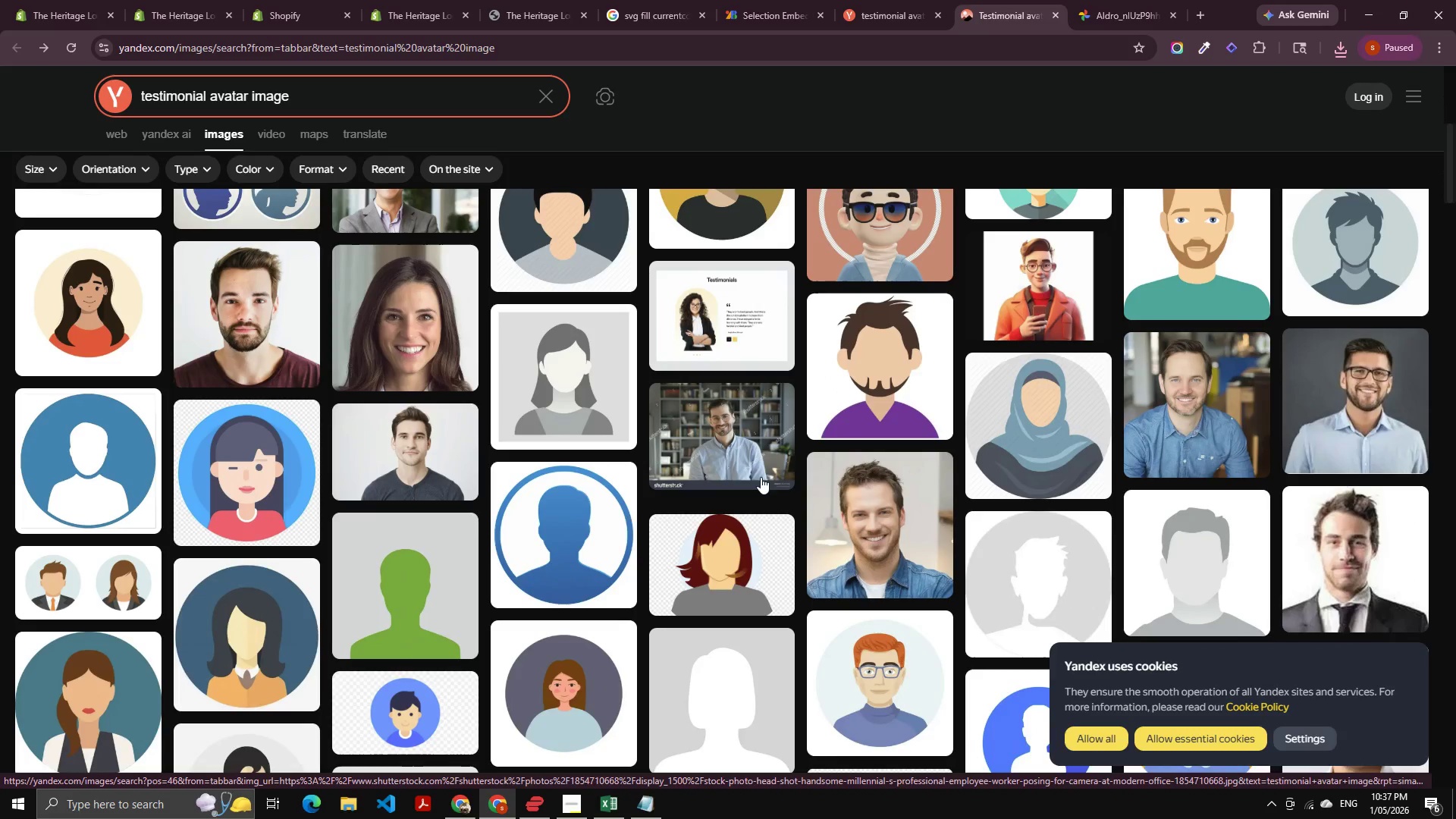 
mouse_move([848, 496])
 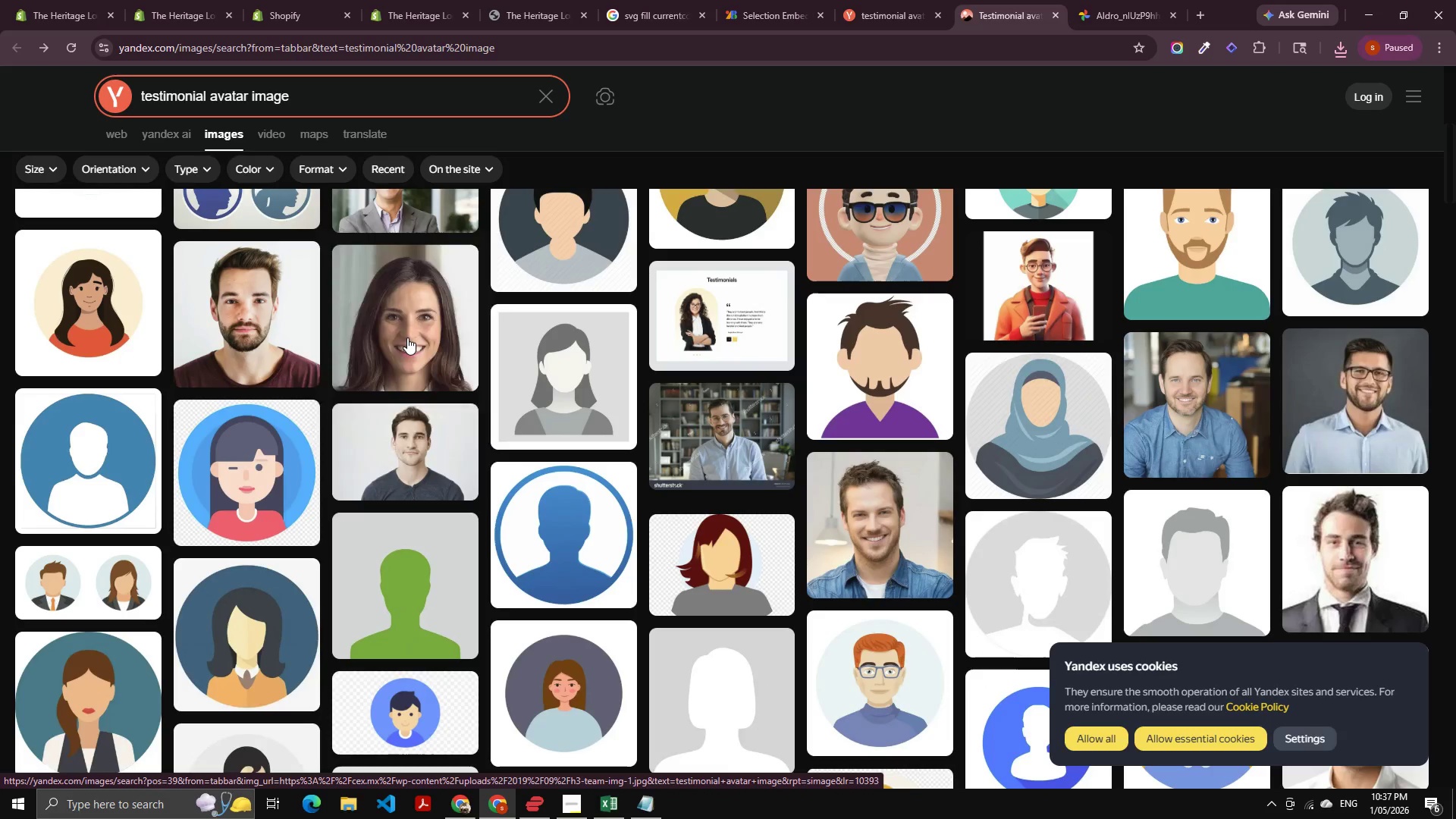 
left_click([407, 337])
 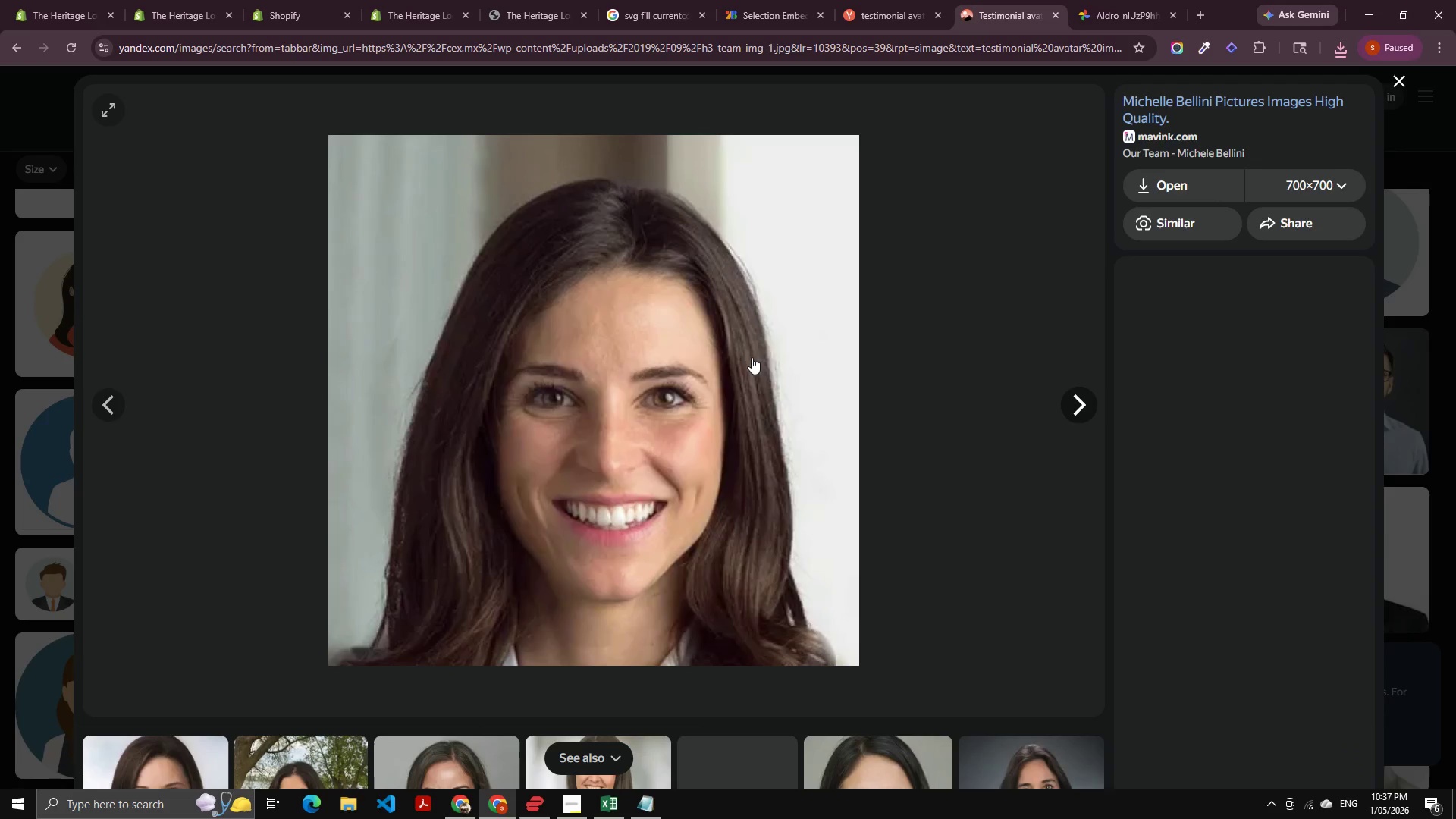 
scroll: coordinate [445, 611], scroll_direction: down, amount: 11.0
 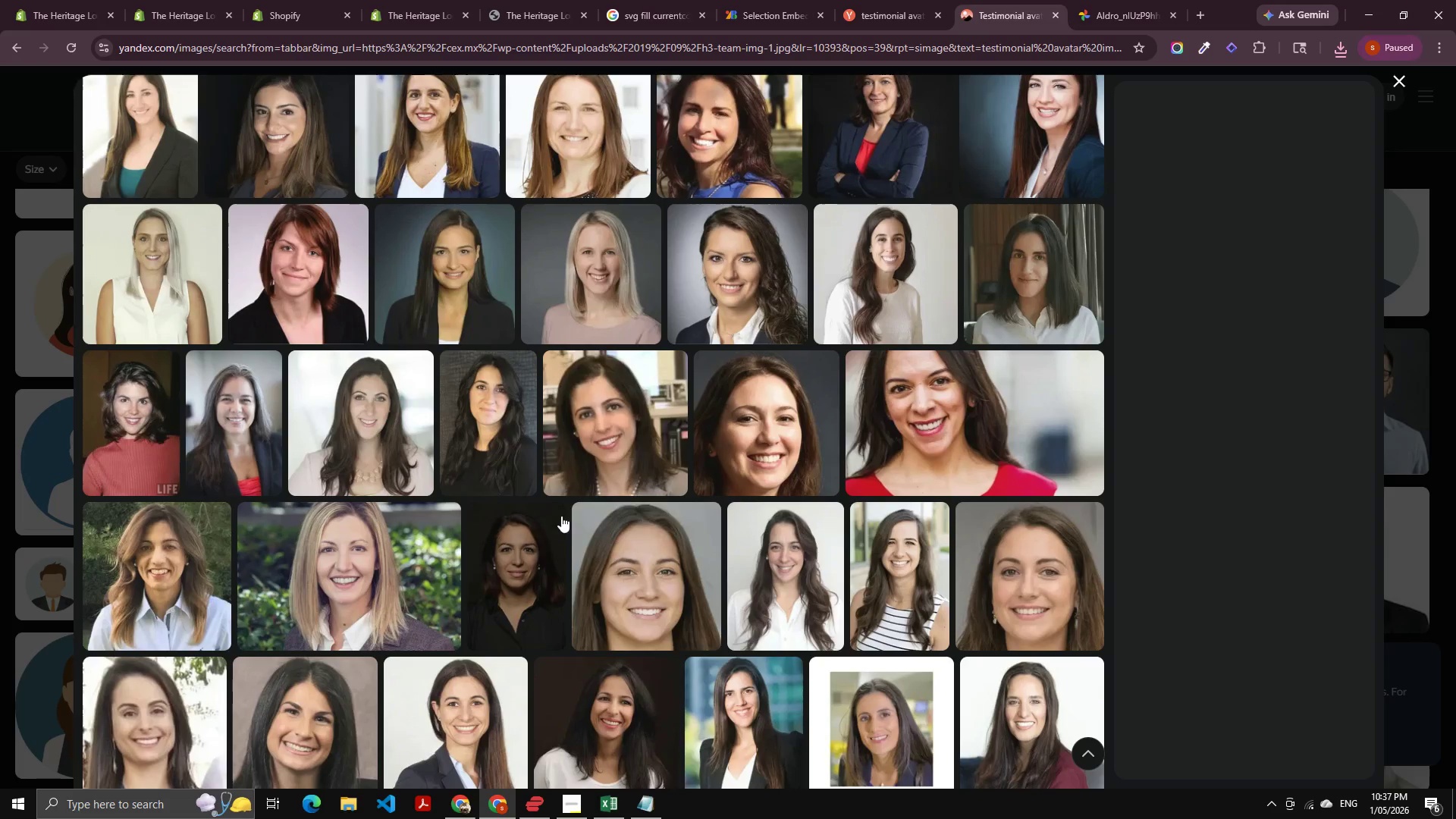 
scroll: coordinate [620, 513], scroll_direction: down, amount: 11.0
 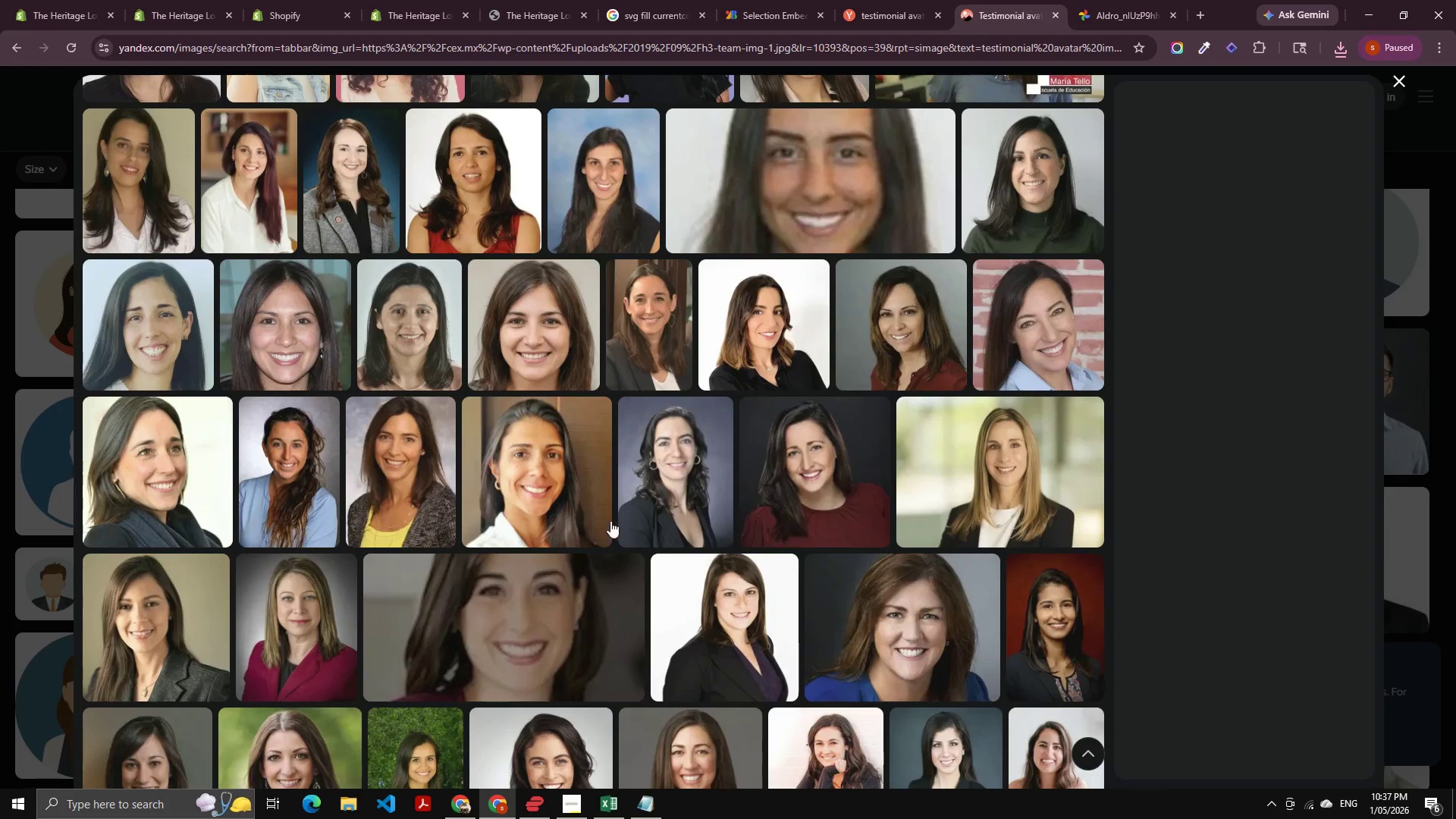 
scroll: coordinate [617, 425], scroll_direction: up, amount: 5.0
 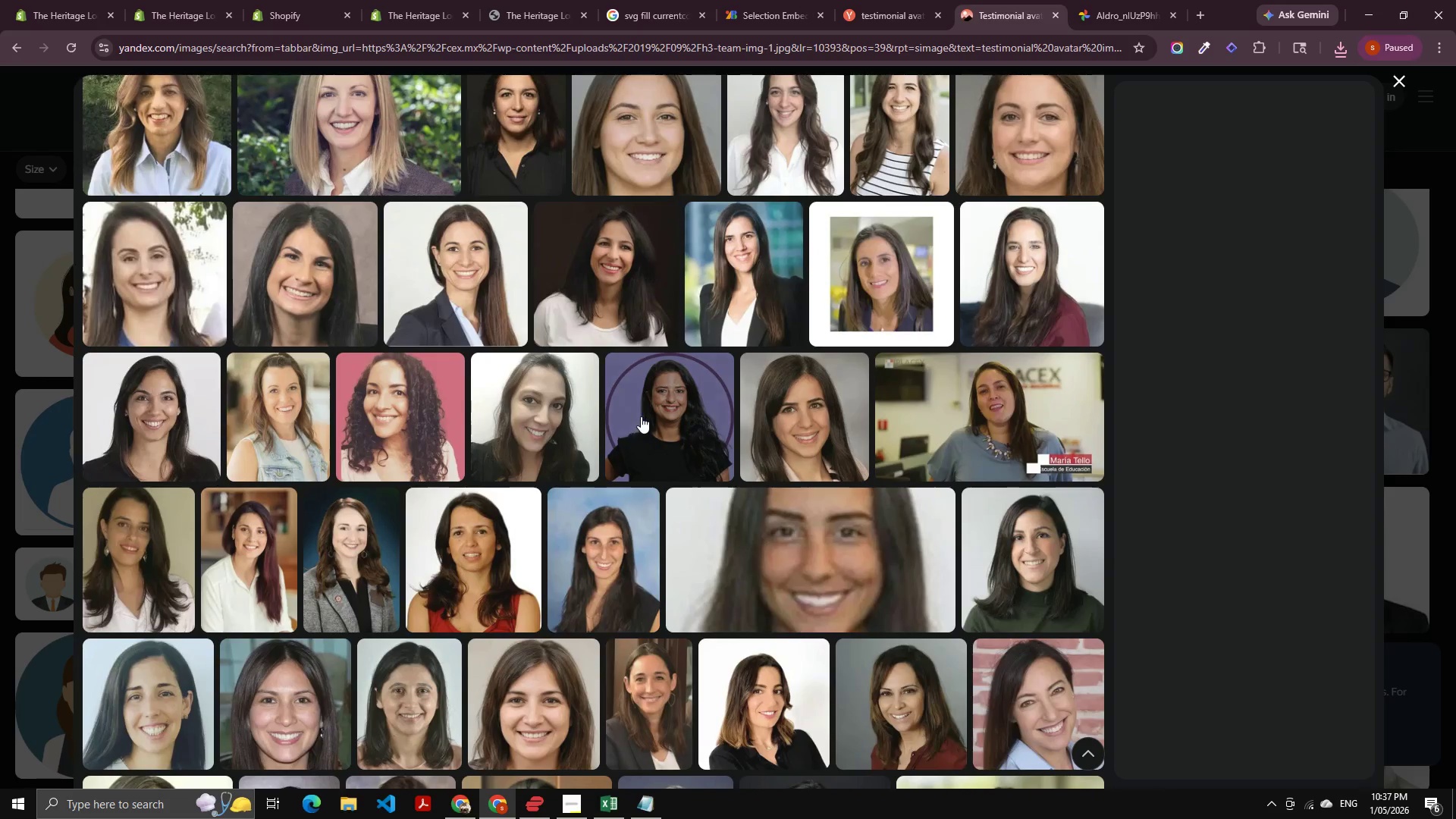 
left_click([645, 414])
 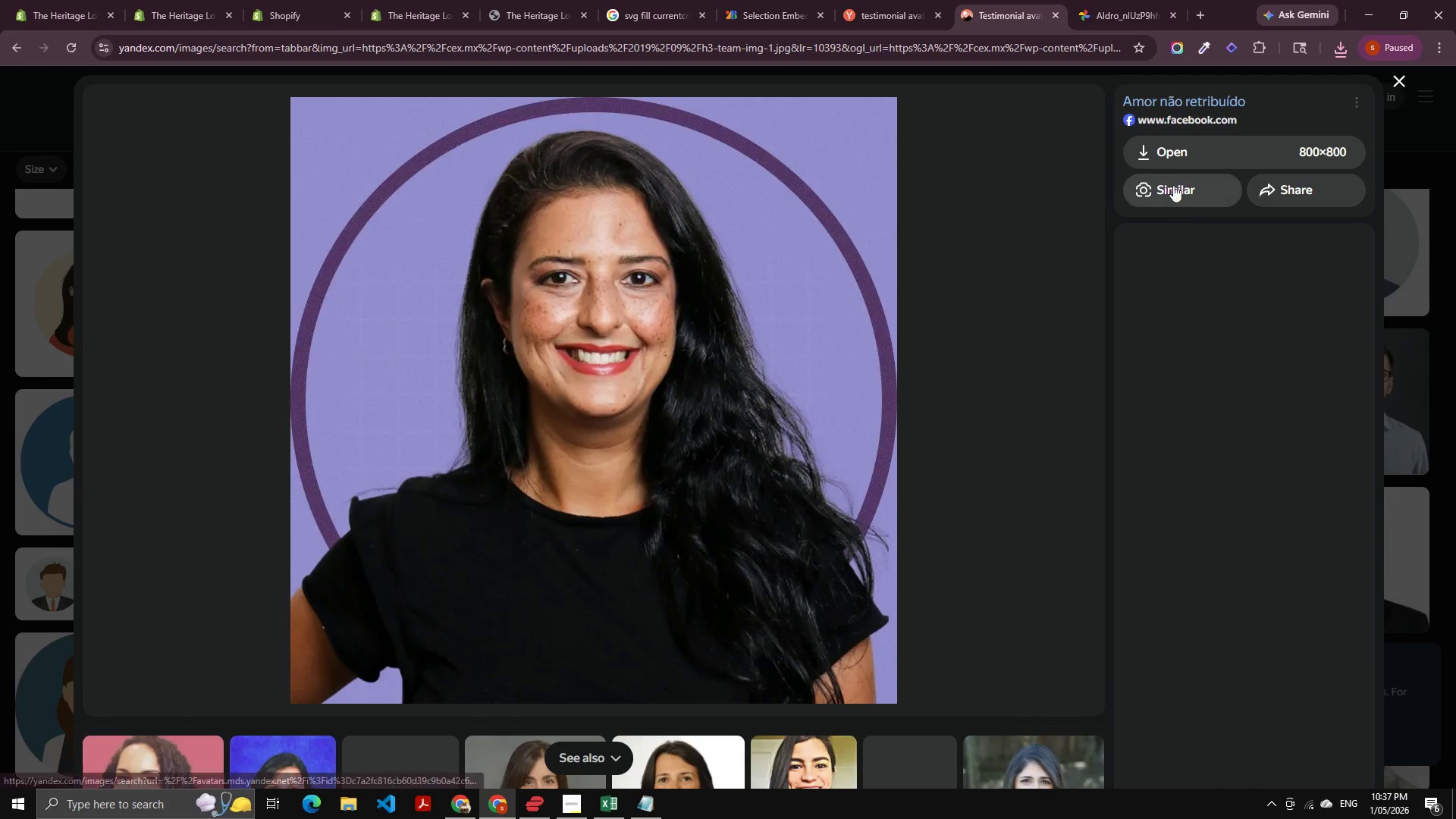 
left_click([1187, 145])
 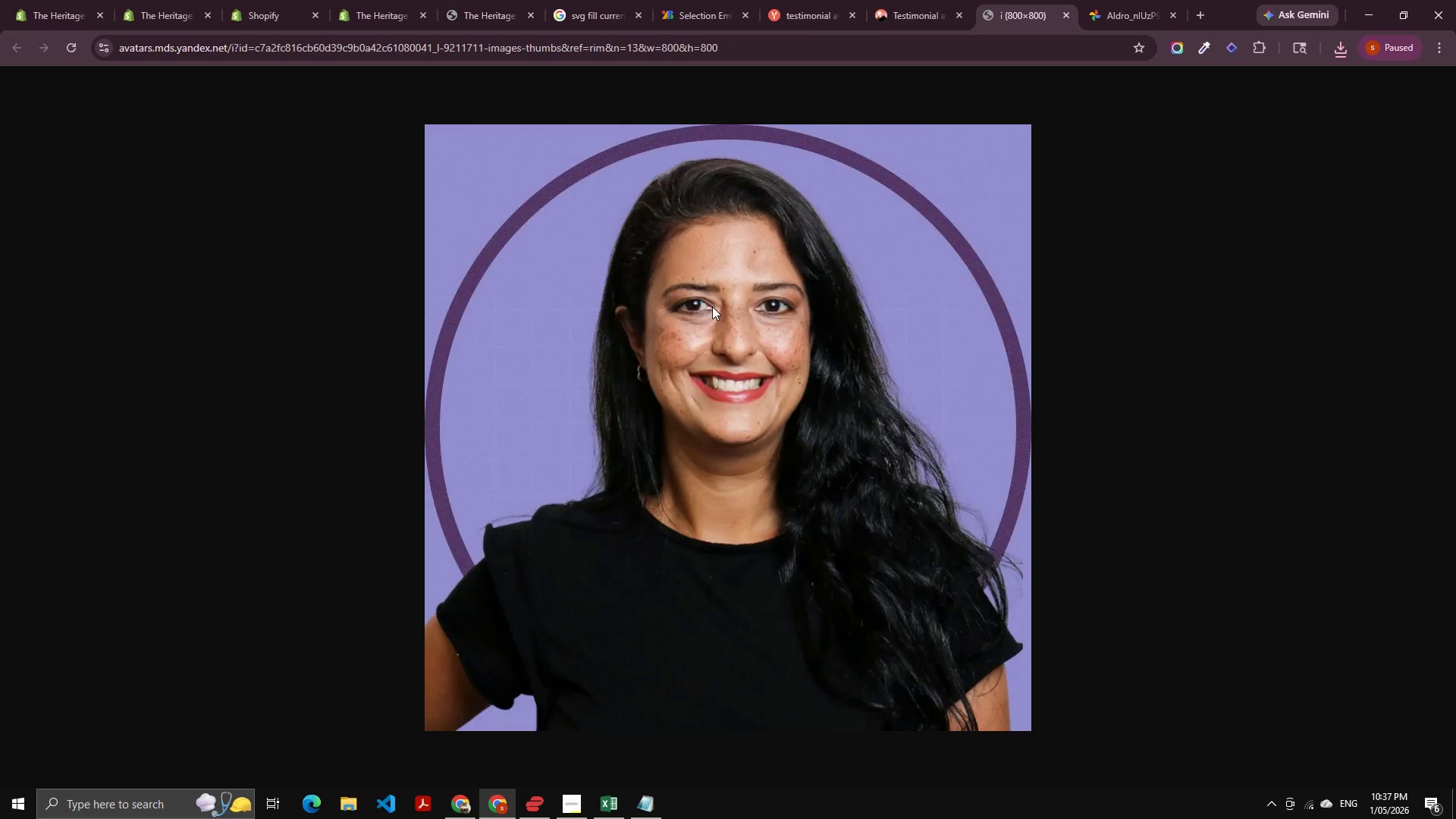 
right_click([712, 306])
 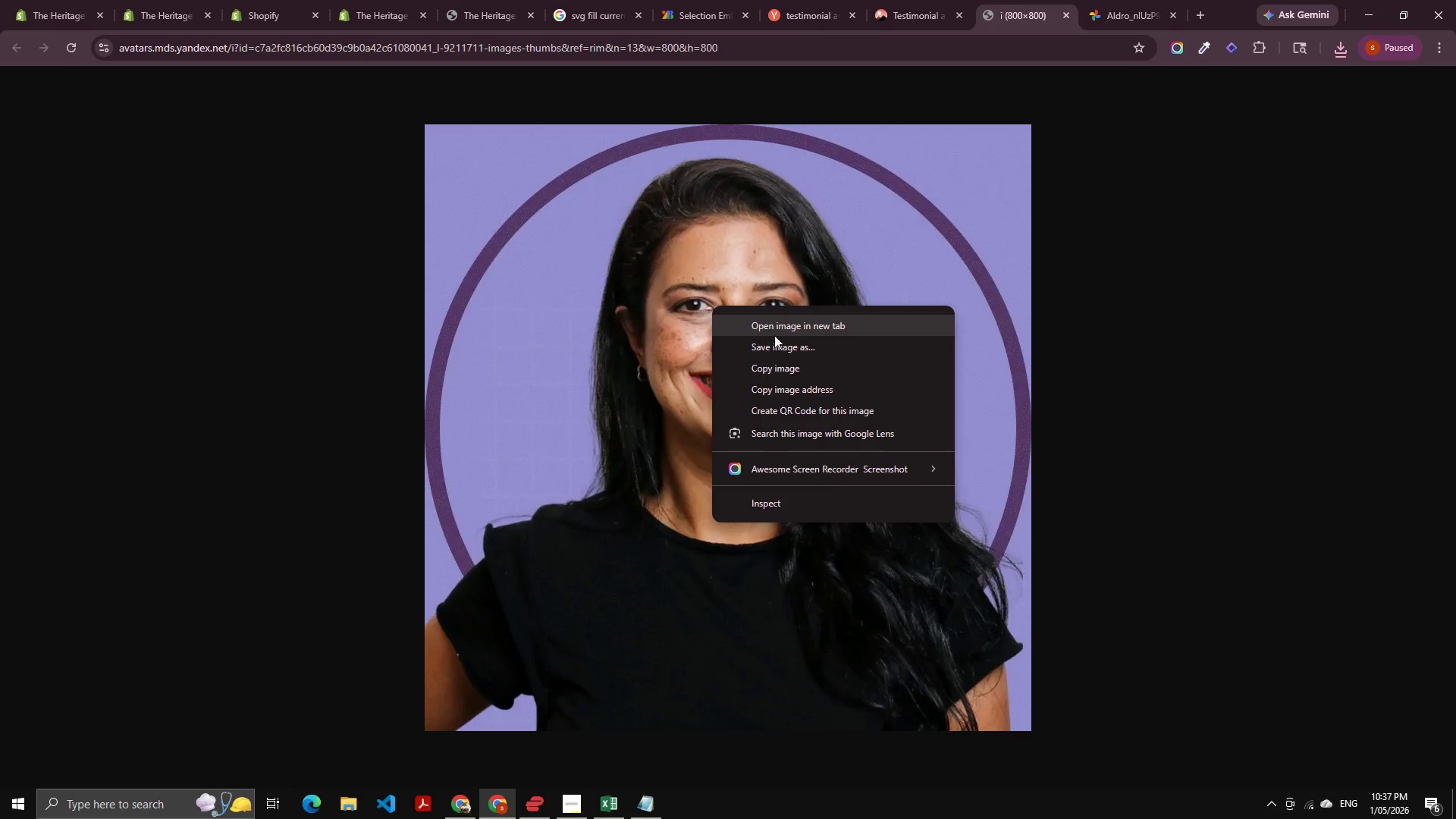 
left_click([781, 335])
 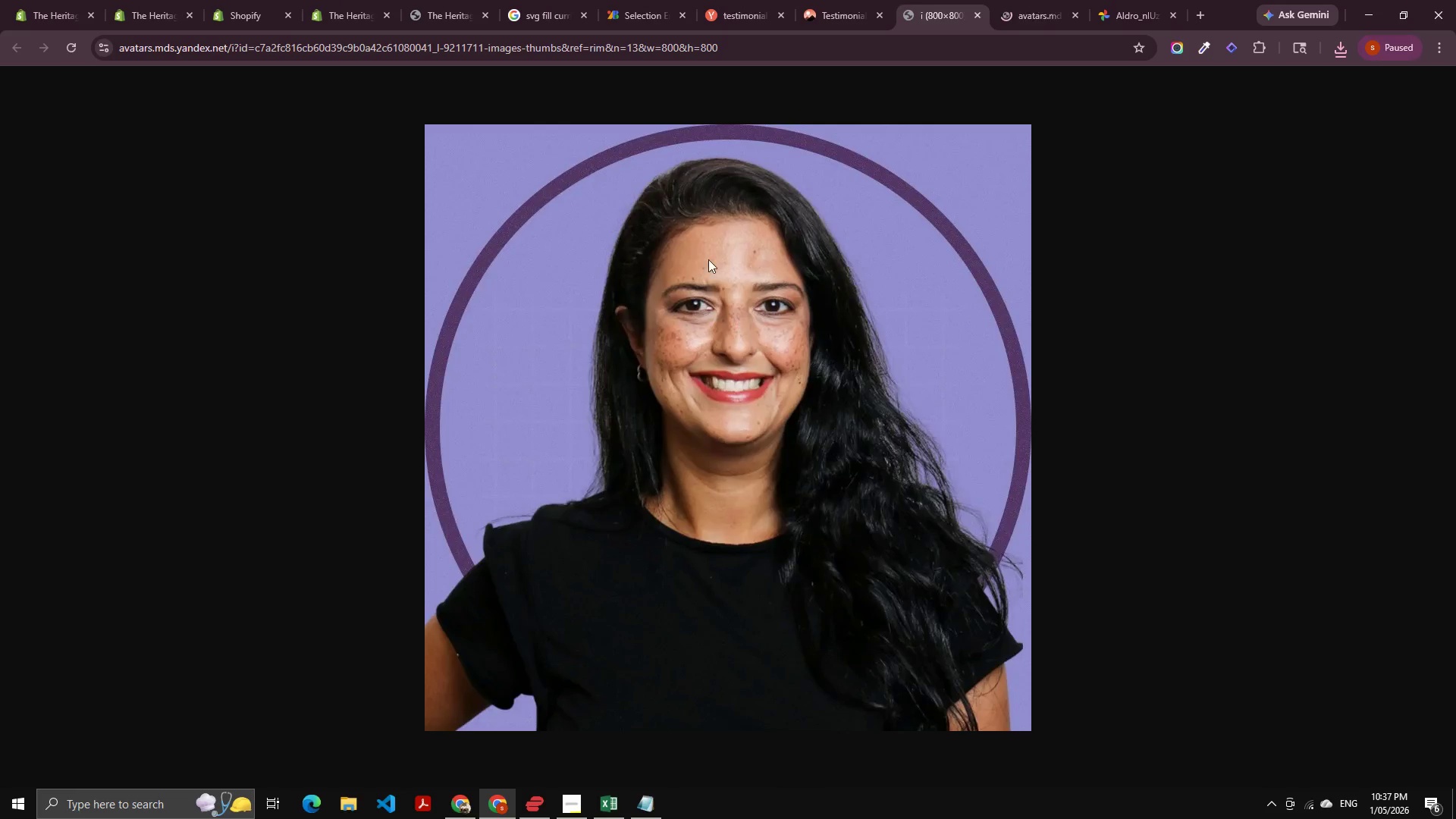 
right_click([696, 230])
 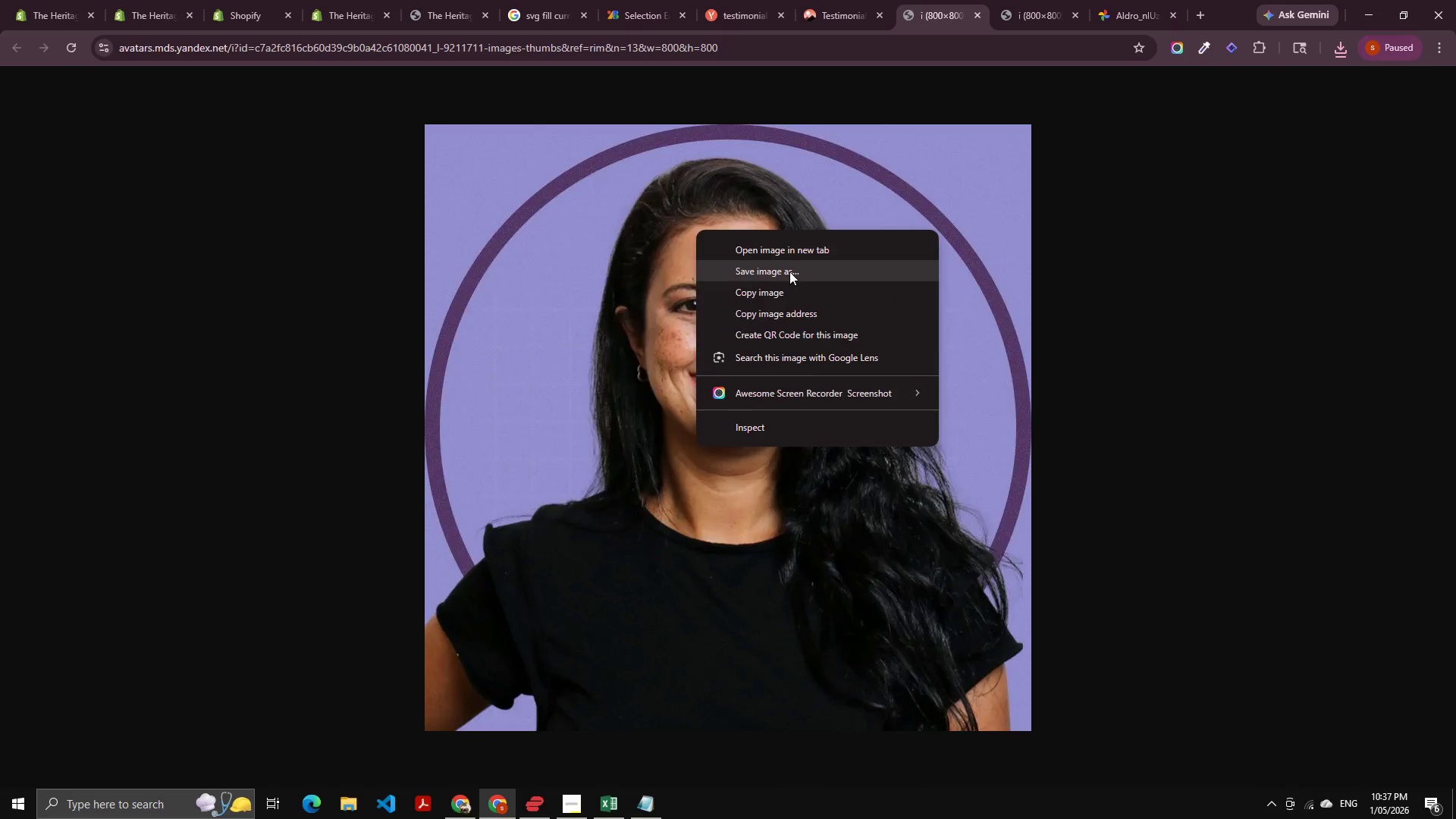 
left_click([789, 271])
 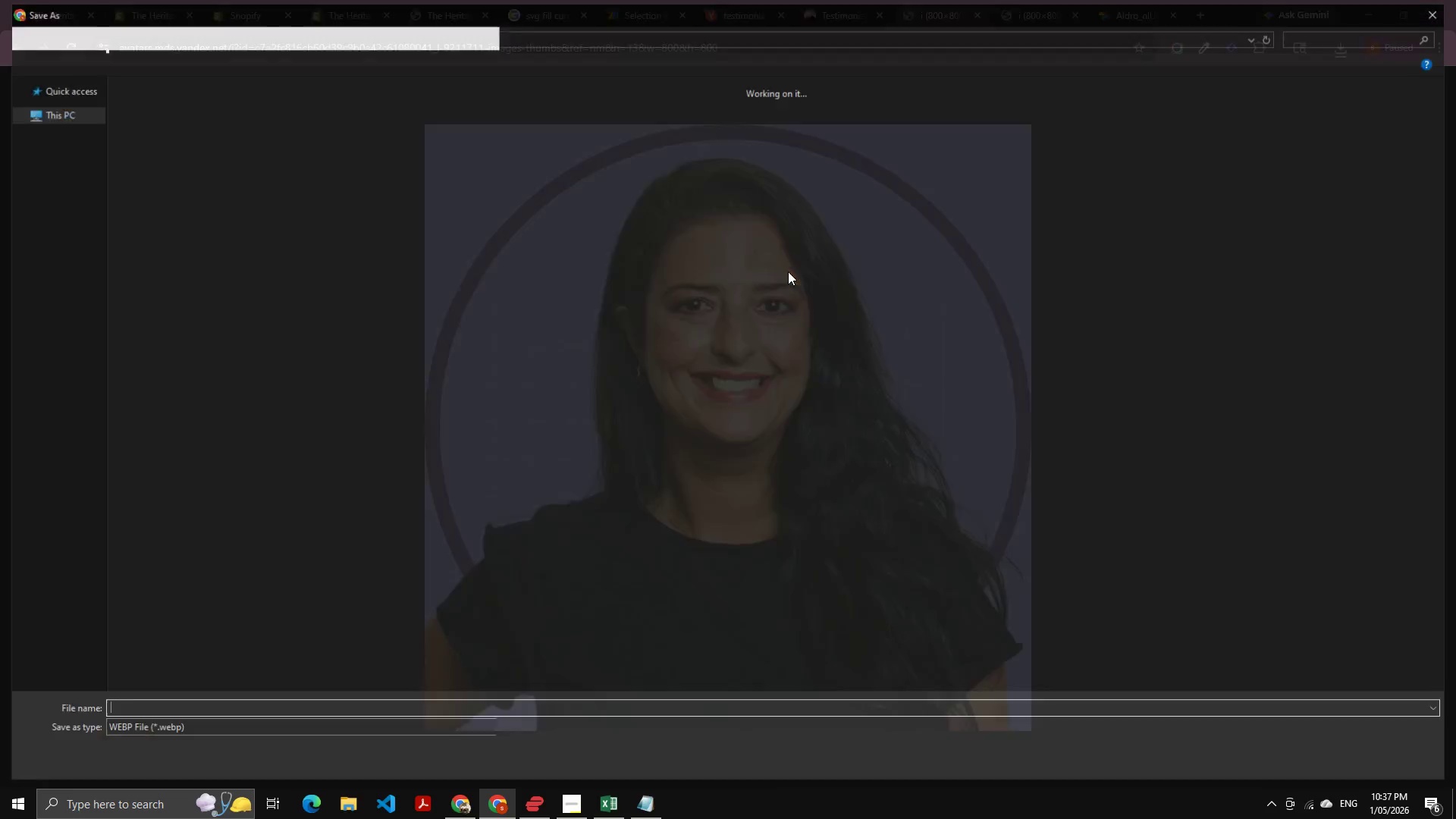 
key(NumpadEnter)
 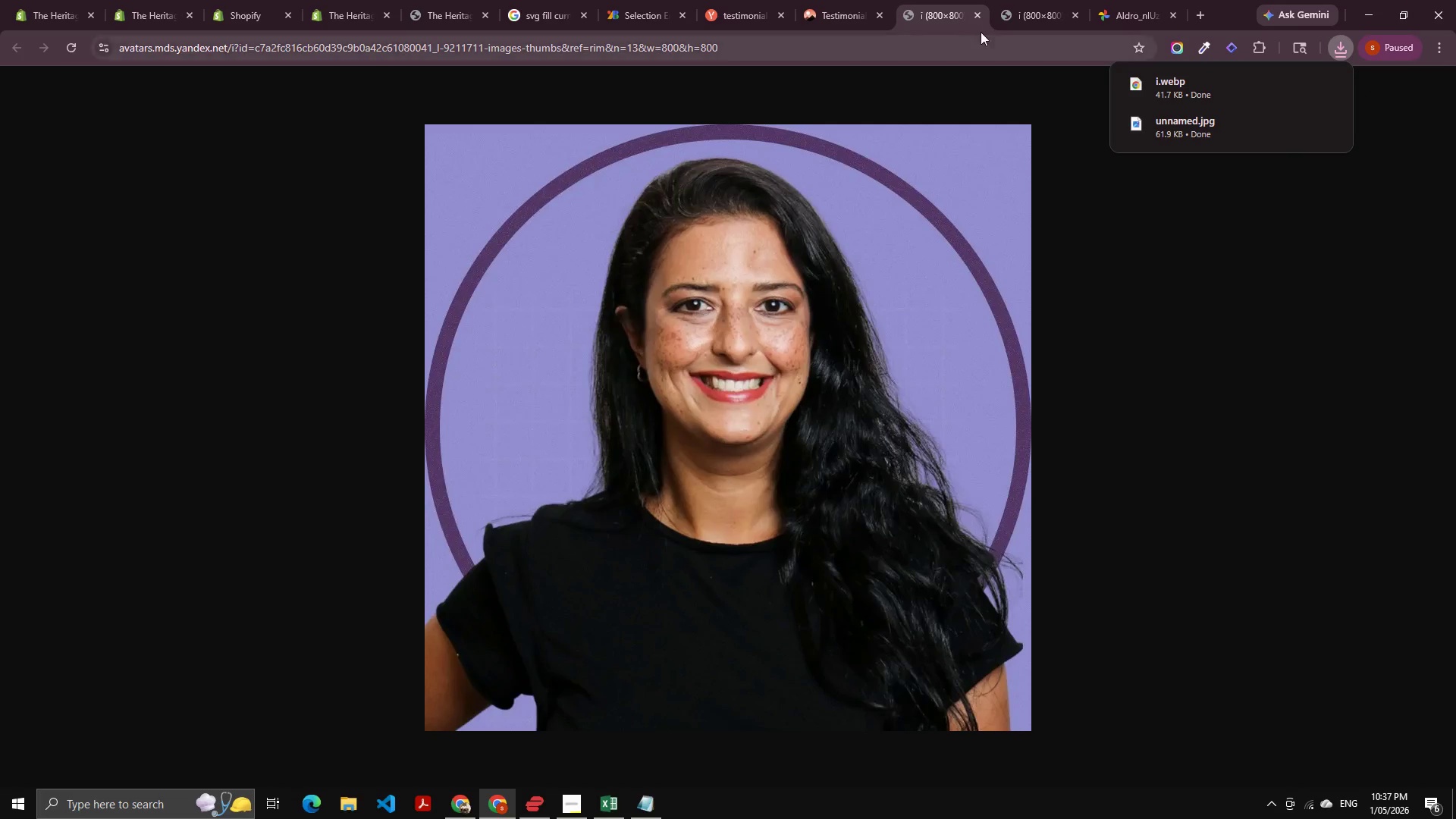 
left_click([979, 16])
 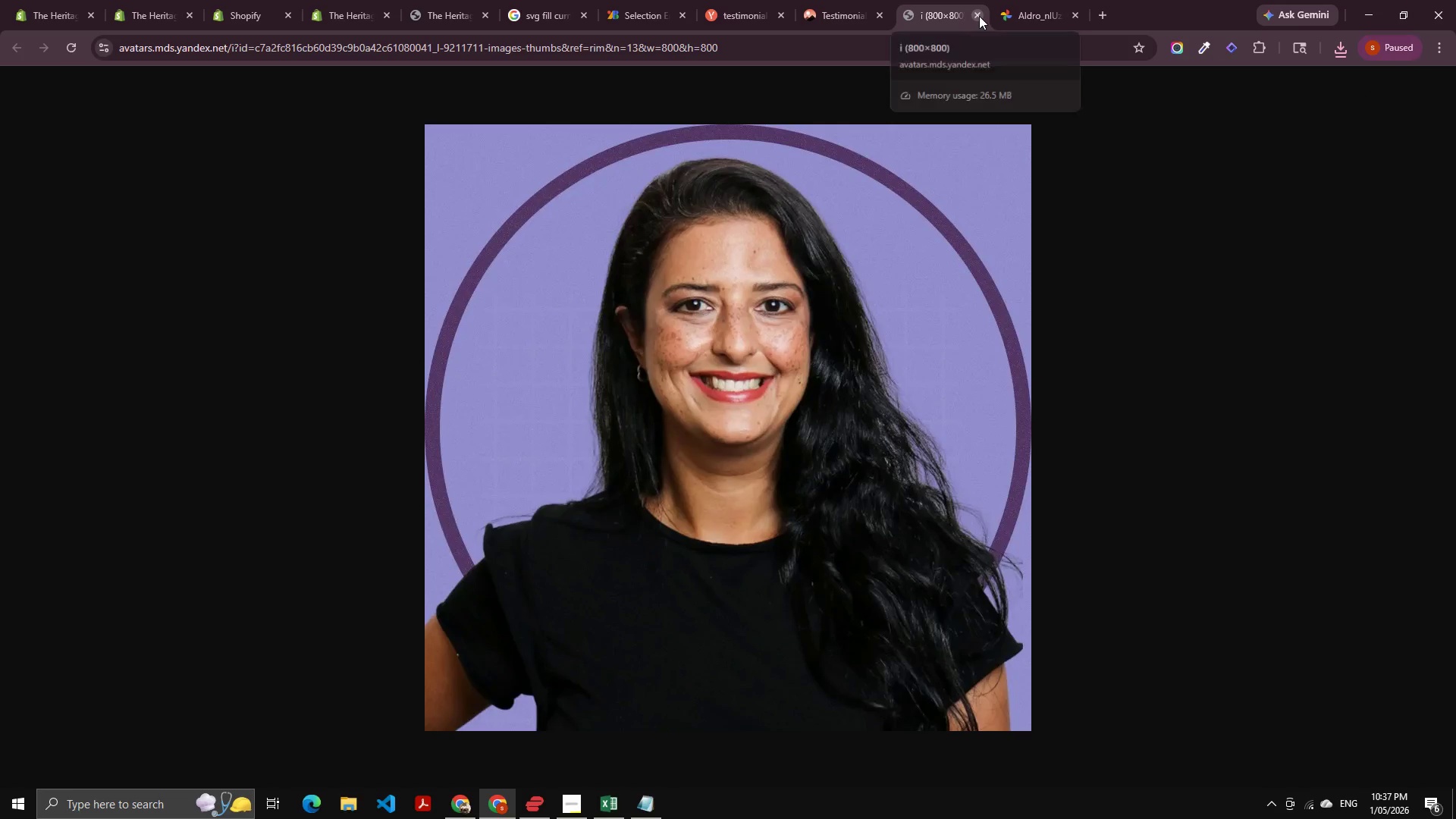 
left_click([979, 16])
 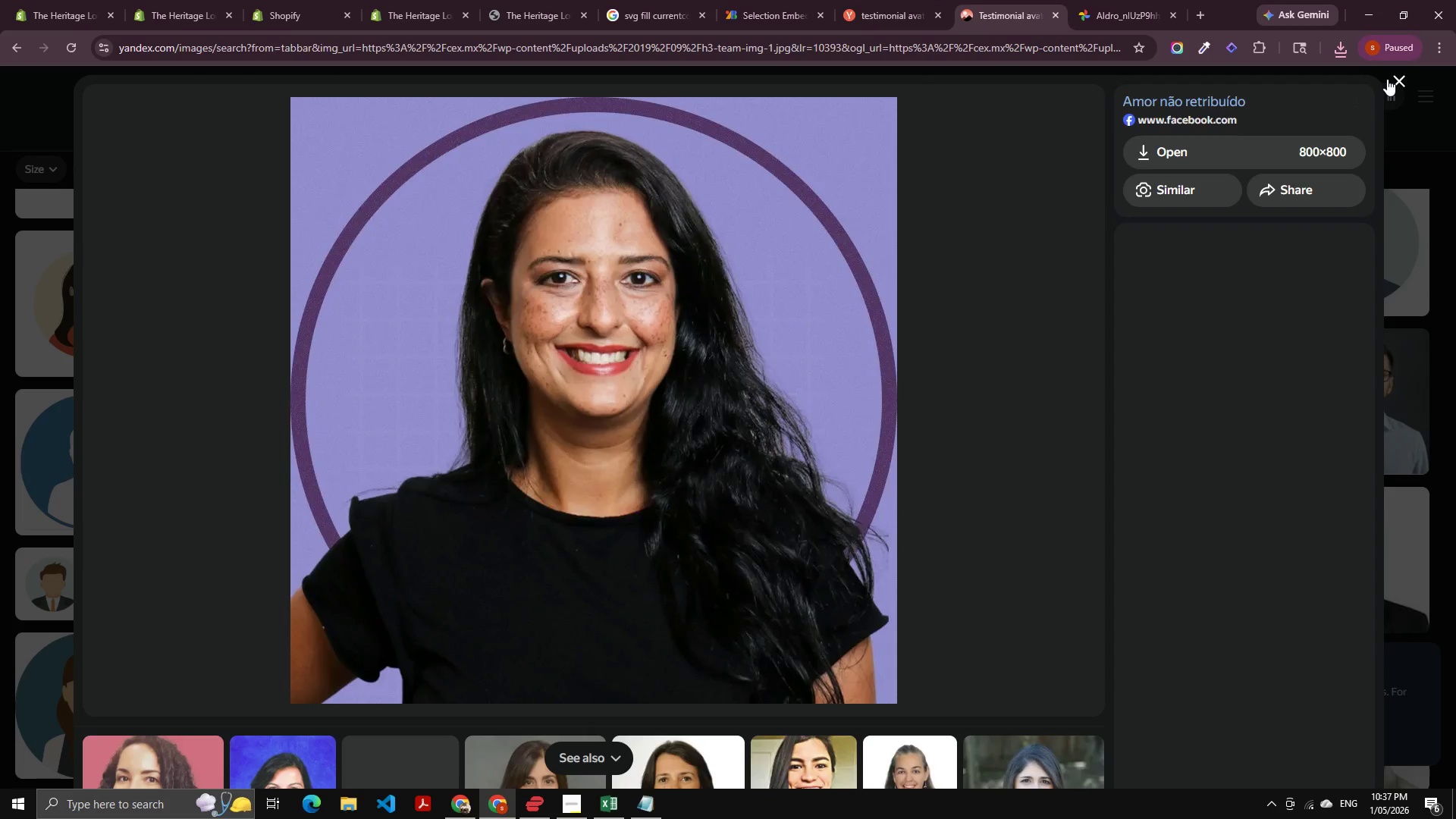 
scroll: coordinate [640, 449], scroll_direction: down, amount: 11.0
 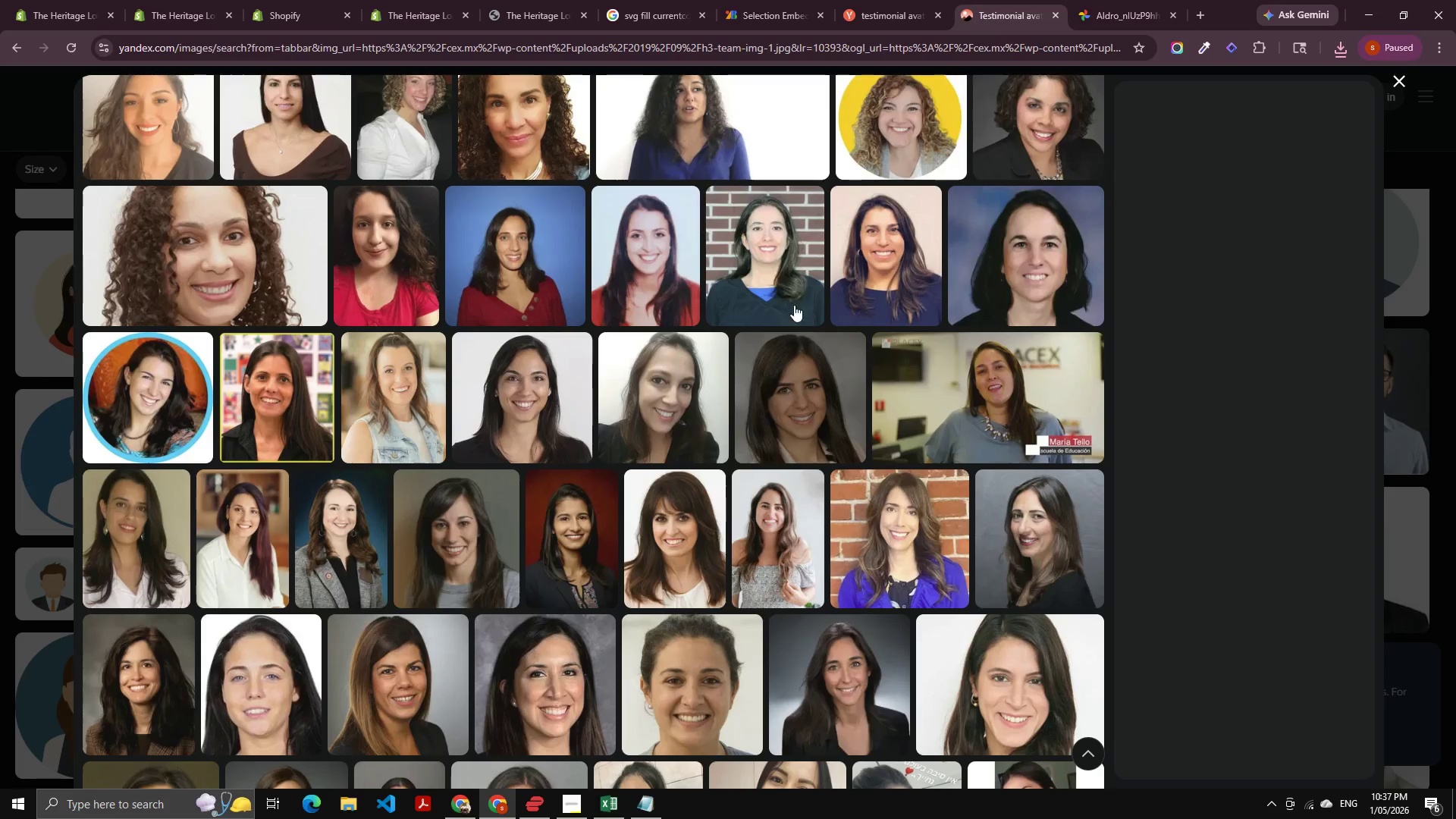 
left_click([783, 271])
 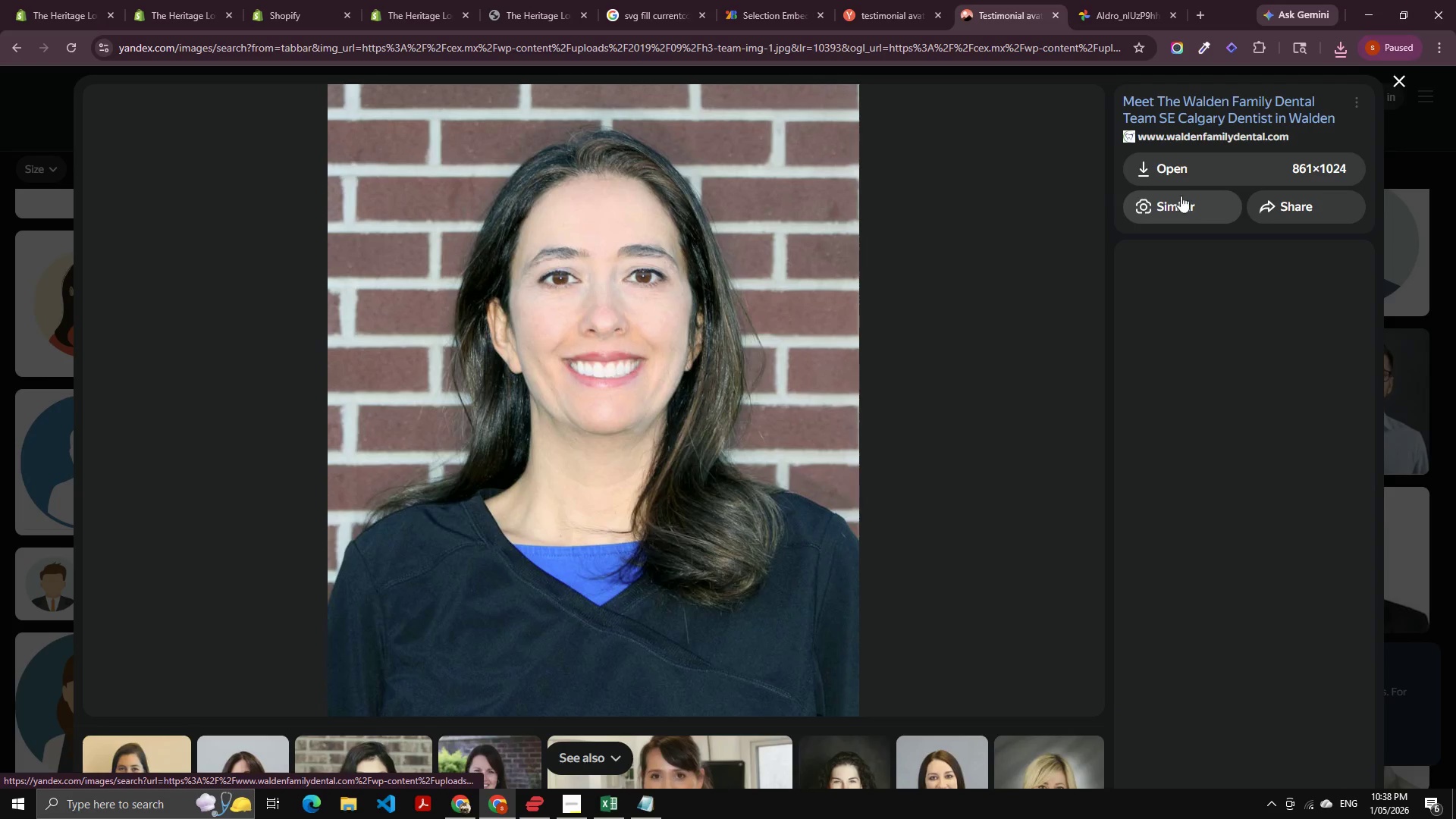 
left_click([1205, 176])
 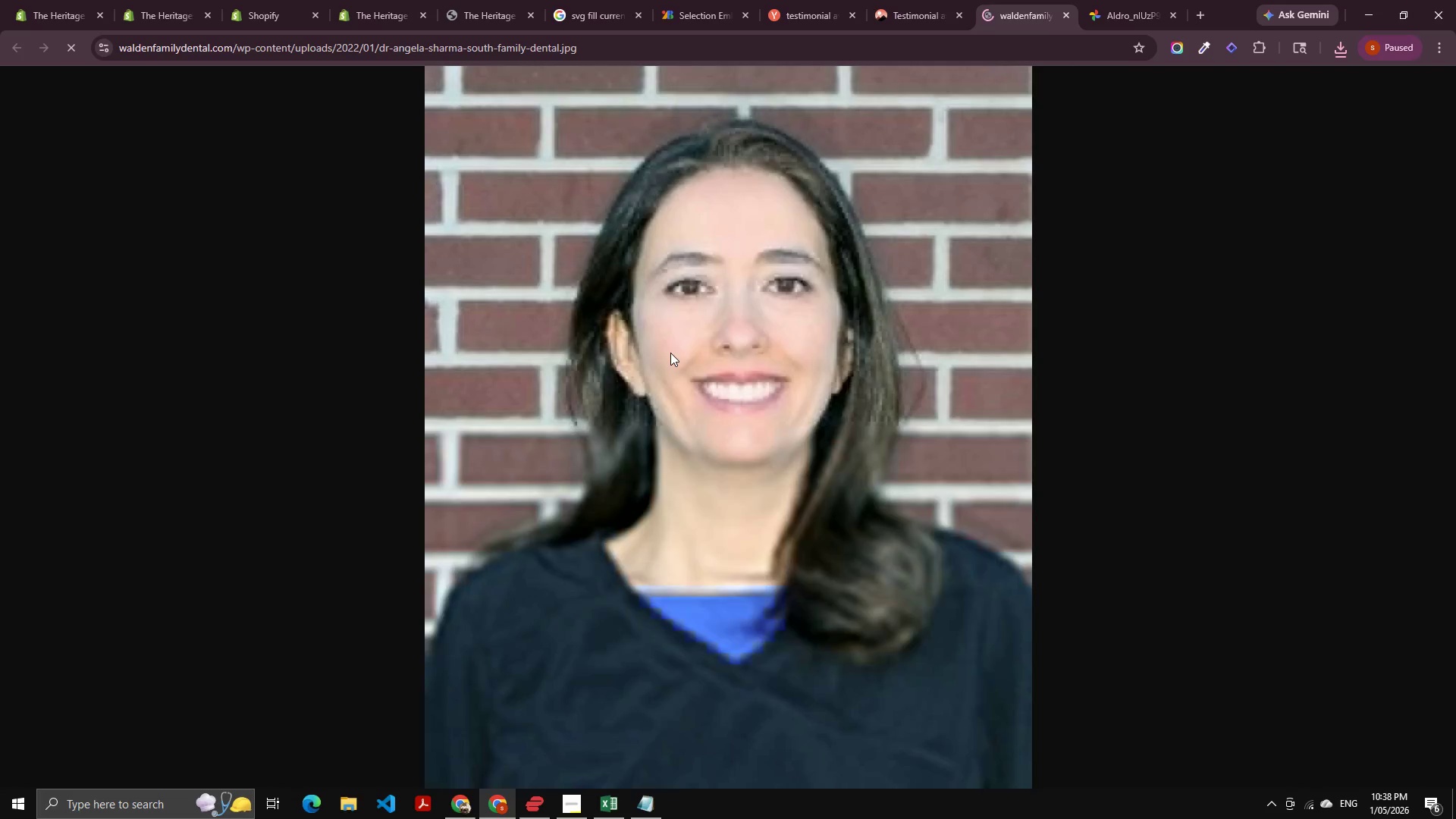 
right_click([713, 312])
 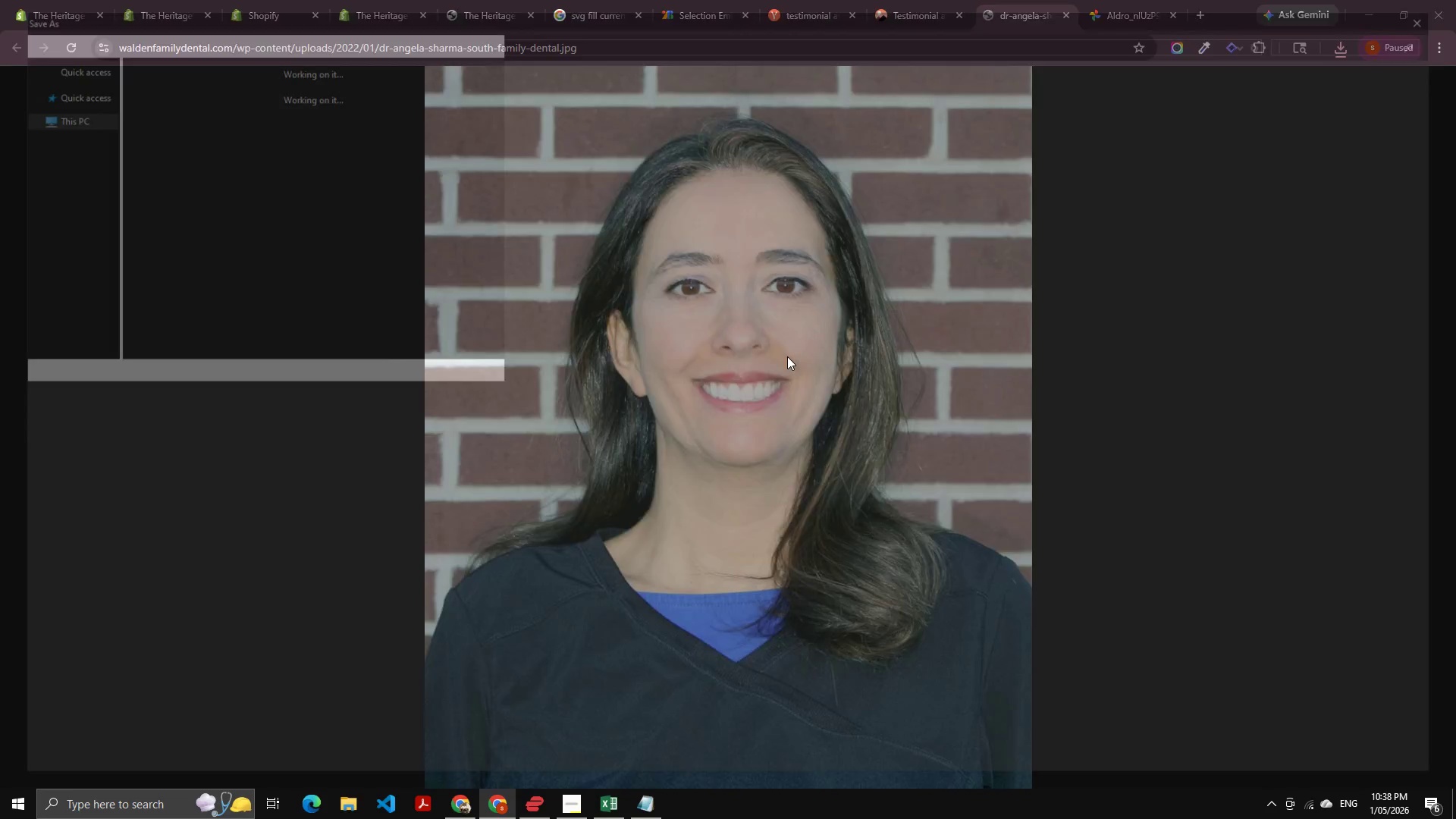 
key(NumpadEnter)
 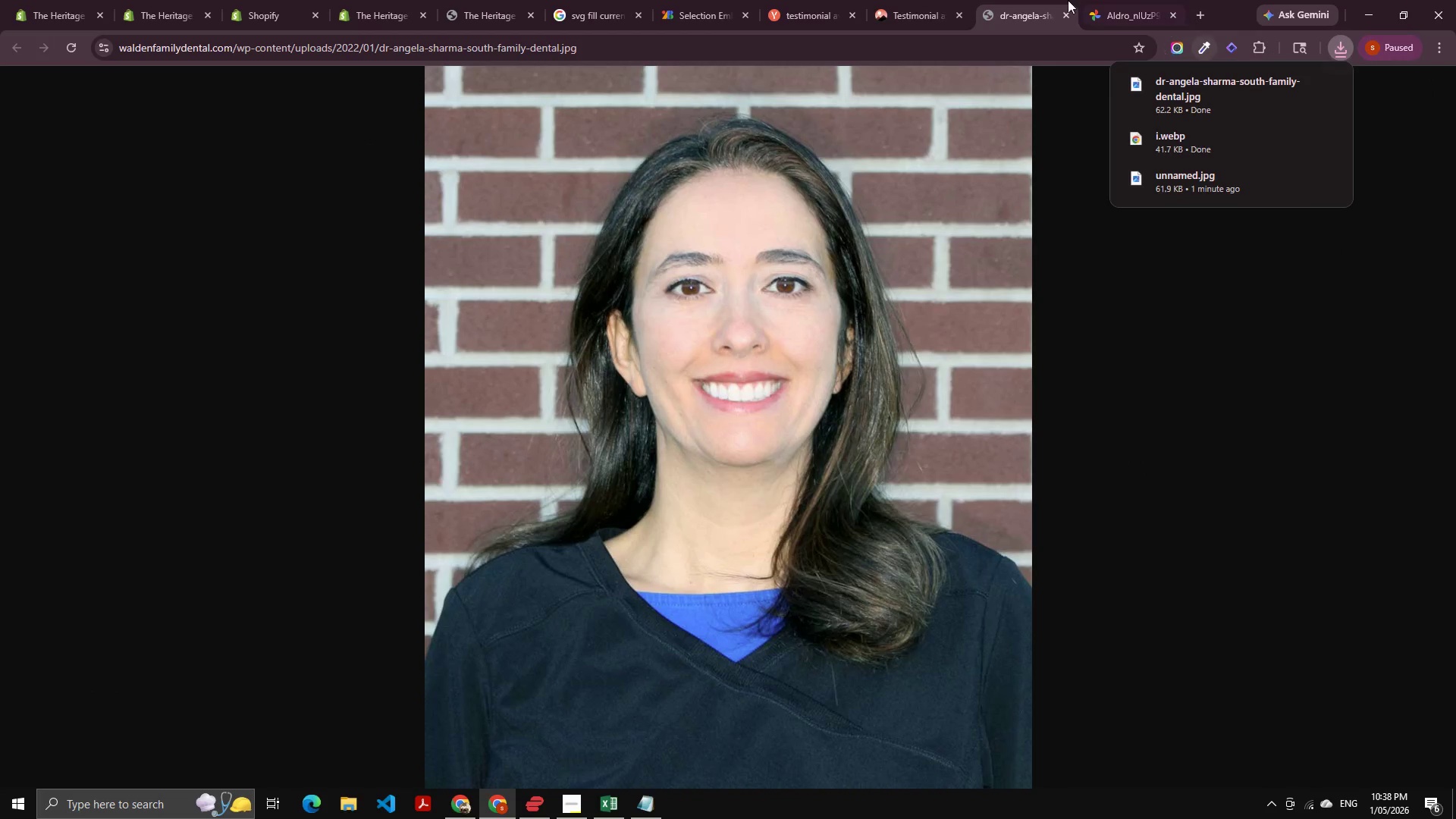 
left_click([924, 1])
 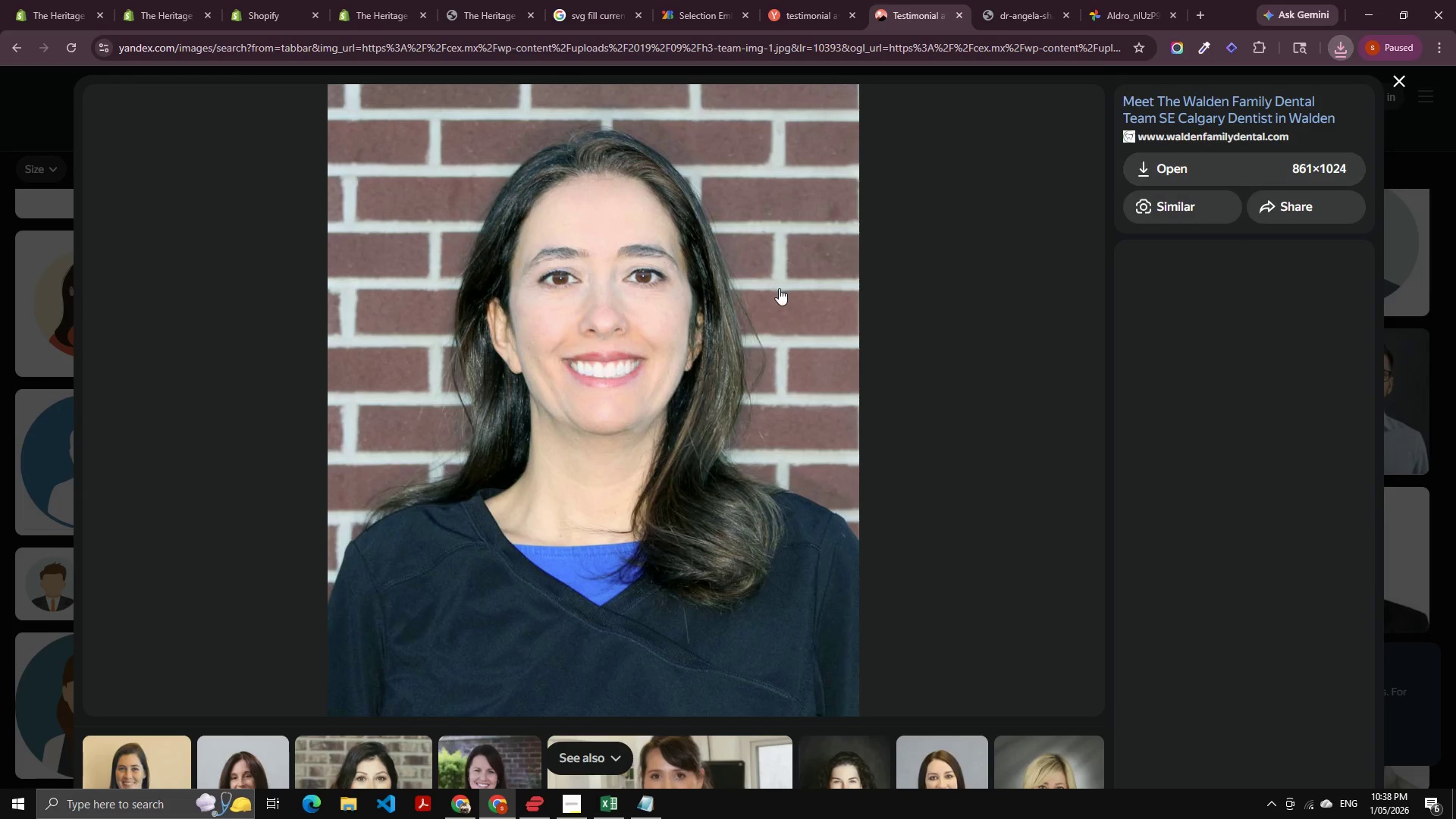 
scroll: coordinate [491, 482], scroll_direction: down, amount: 11.0
 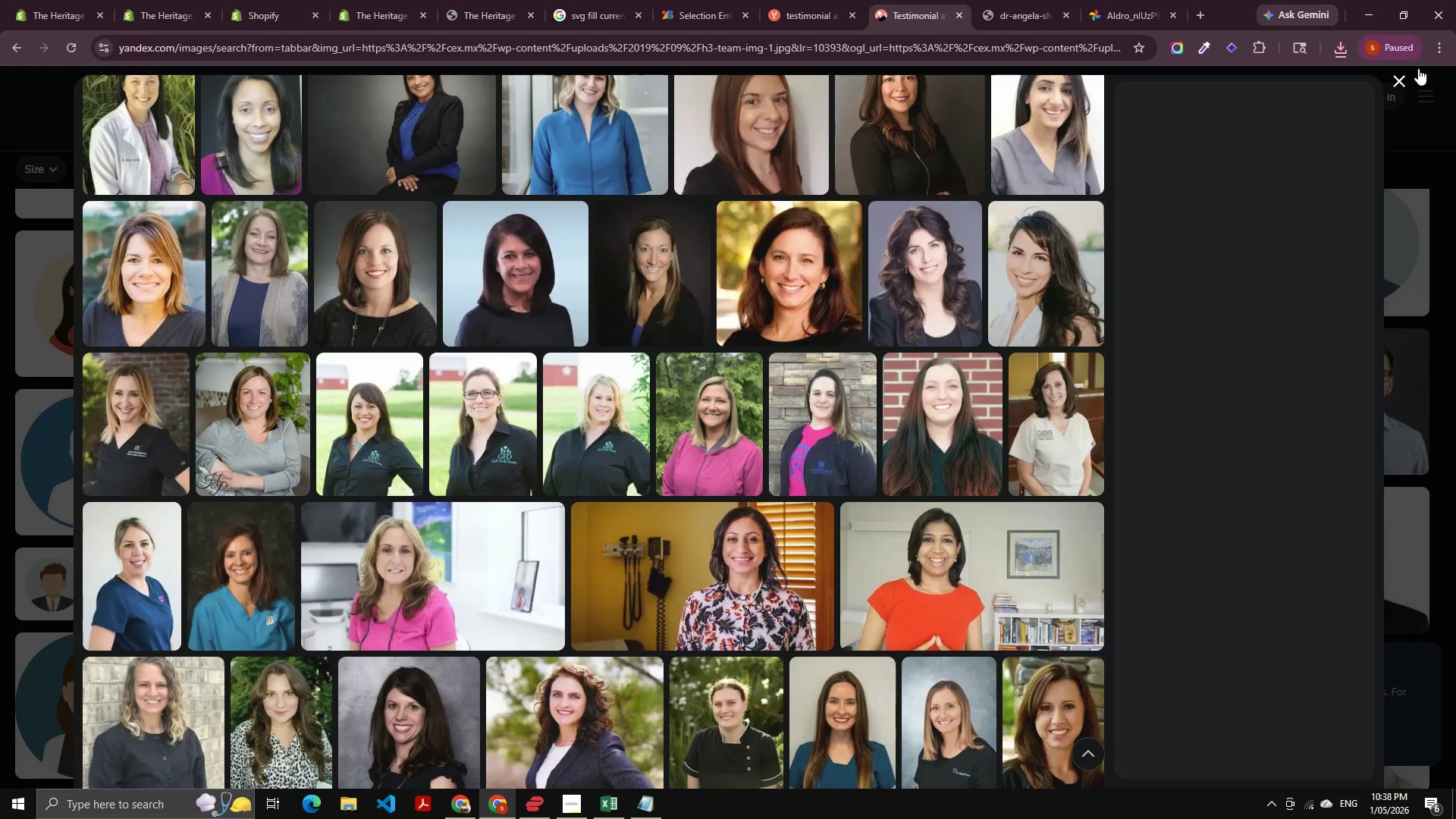 
left_click([1403, 72])
 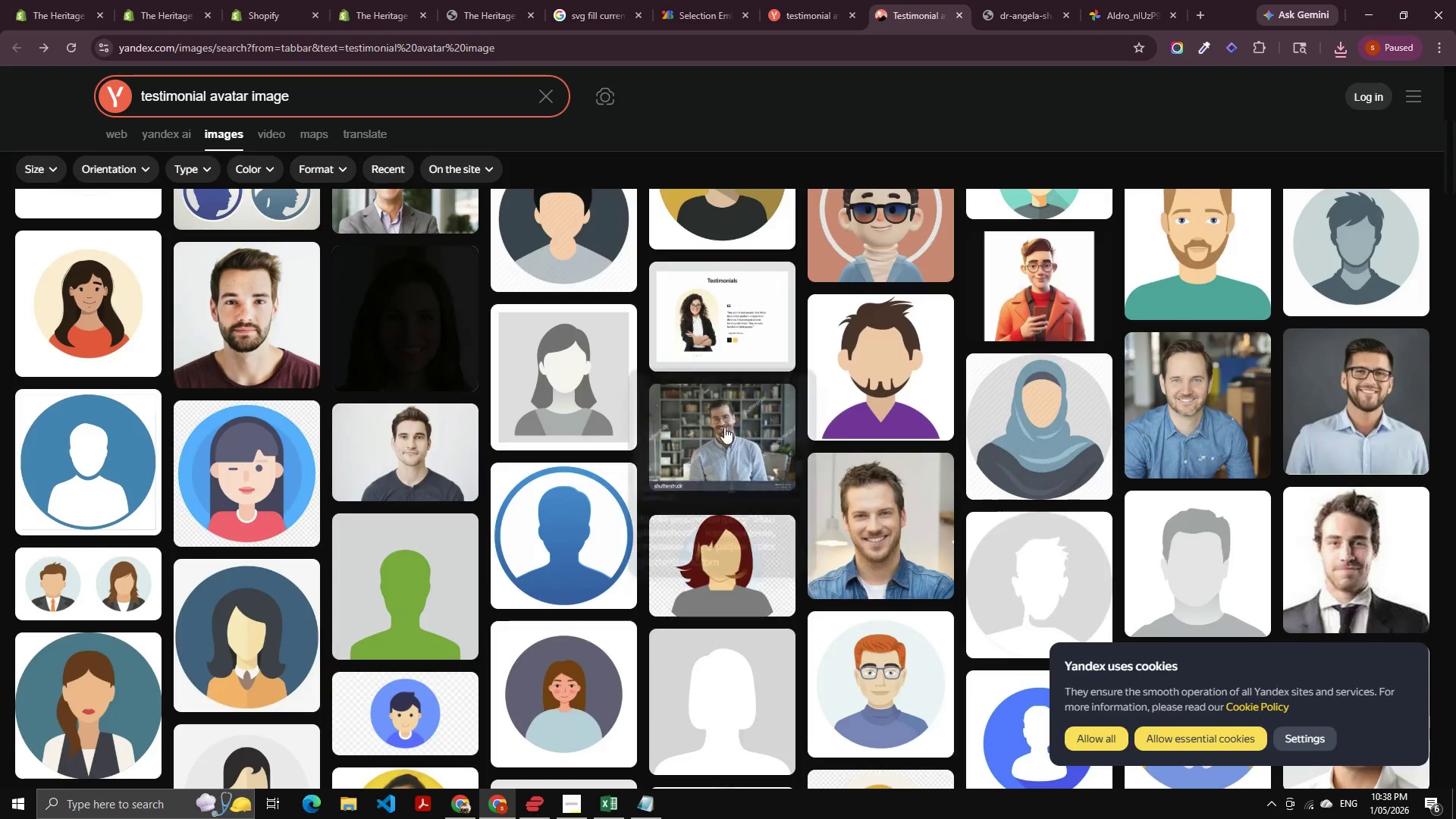 
scroll: coordinate [614, 513], scroll_direction: down, amount: 22.0
 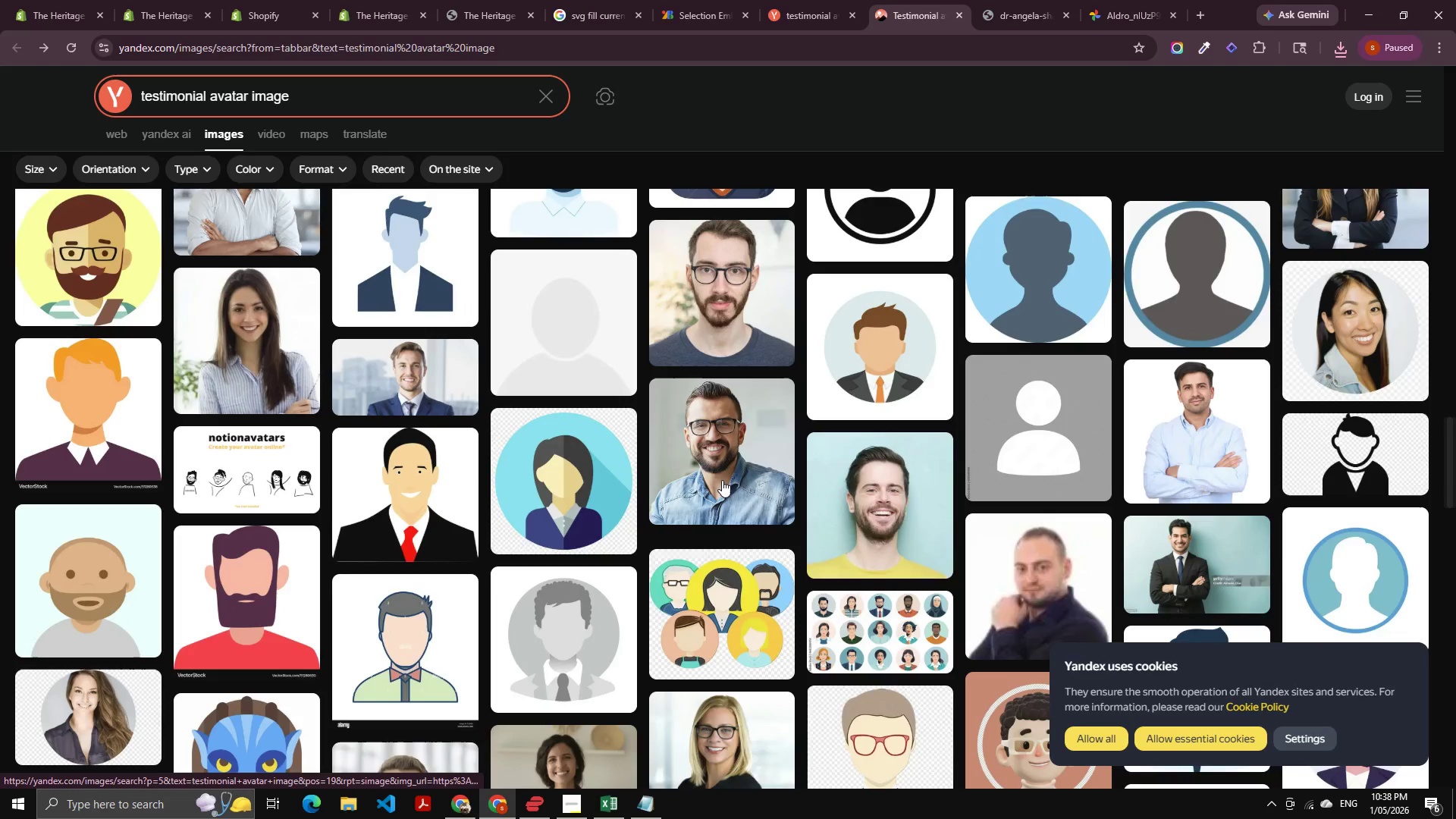 
left_click([729, 468])
 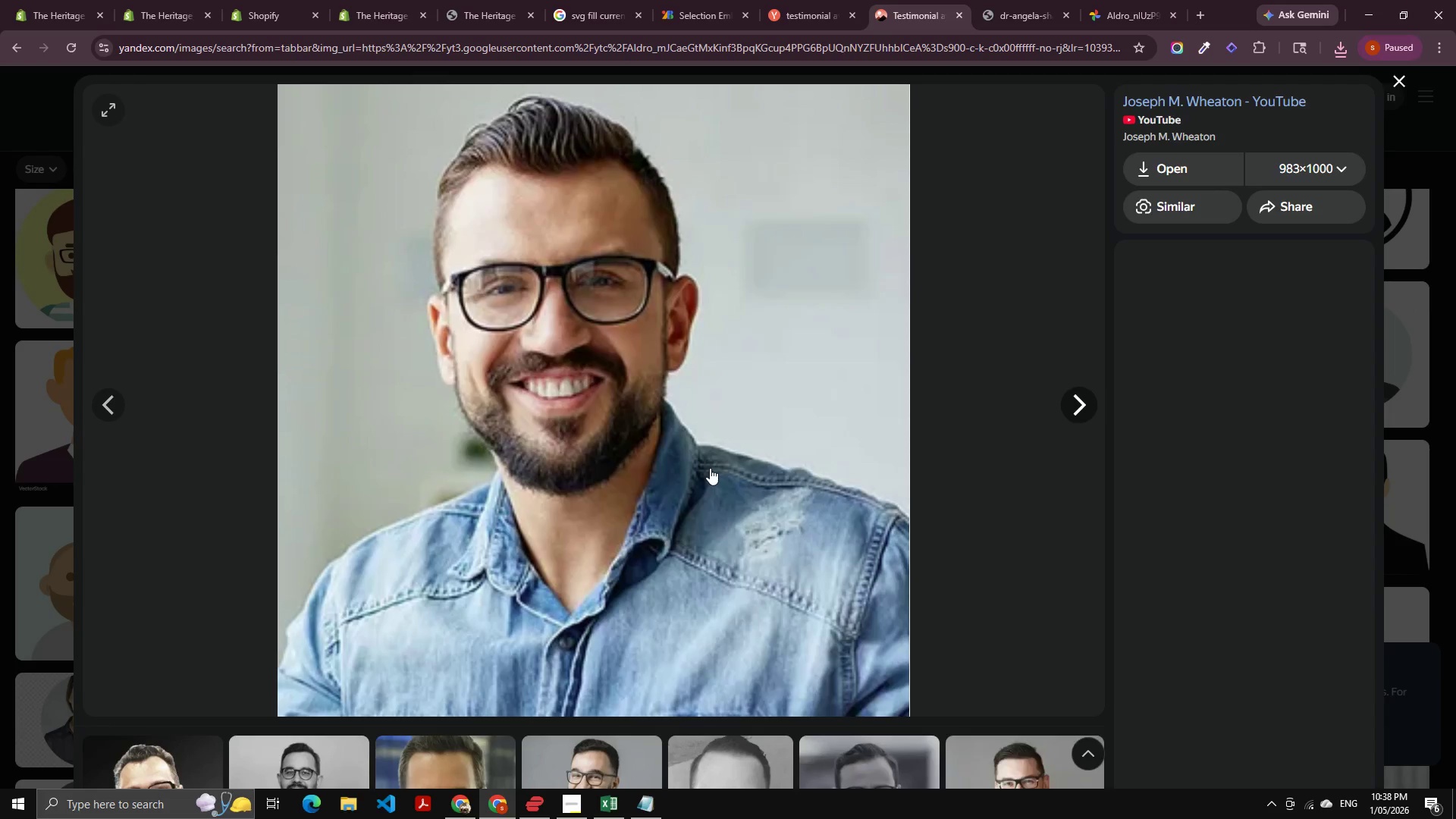 
scroll: coordinate [754, 457], scroll_direction: down, amount: 3.0
 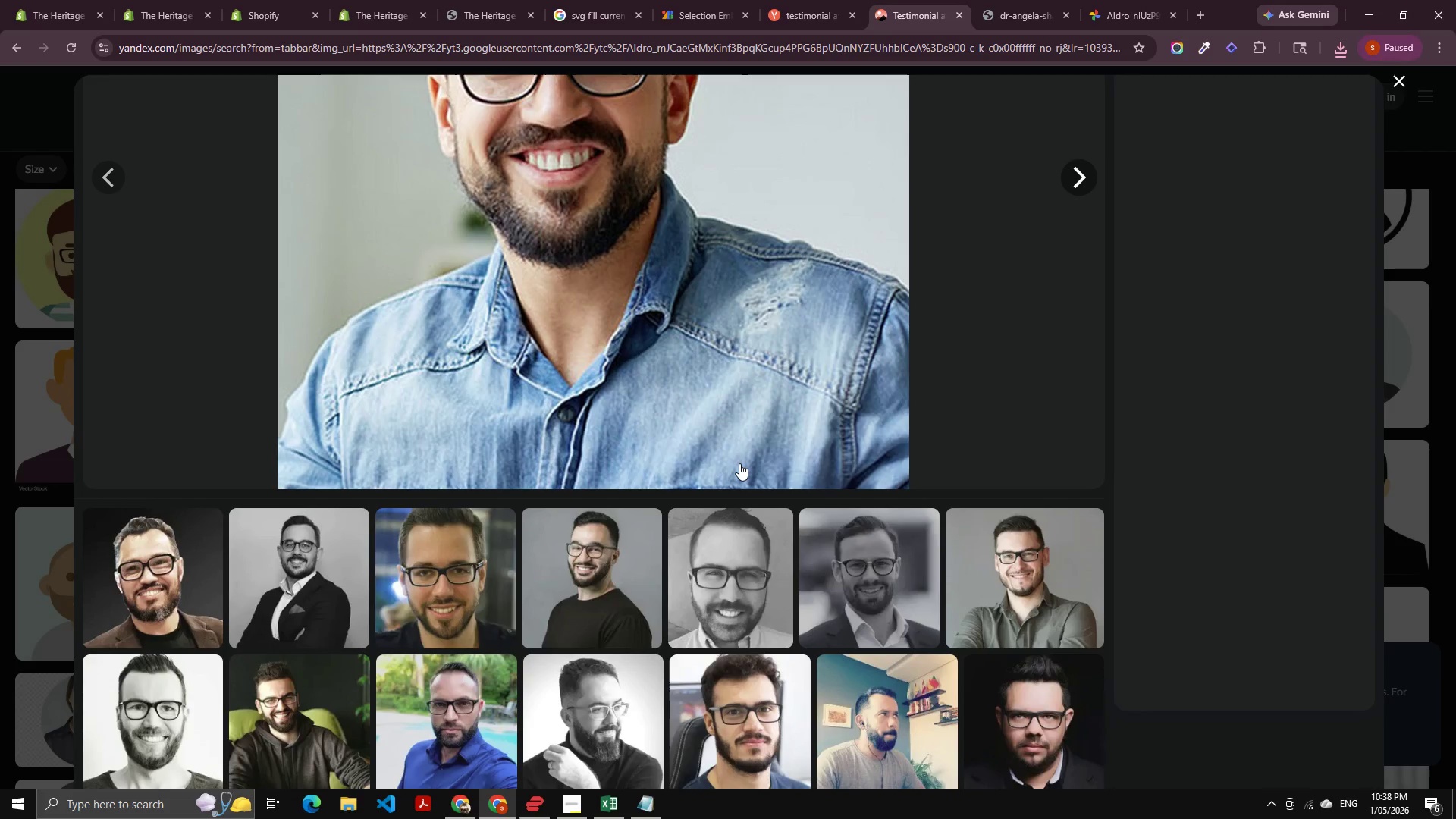 
scroll: coordinate [739, 463], scroll_direction: up, amount: 3.0
 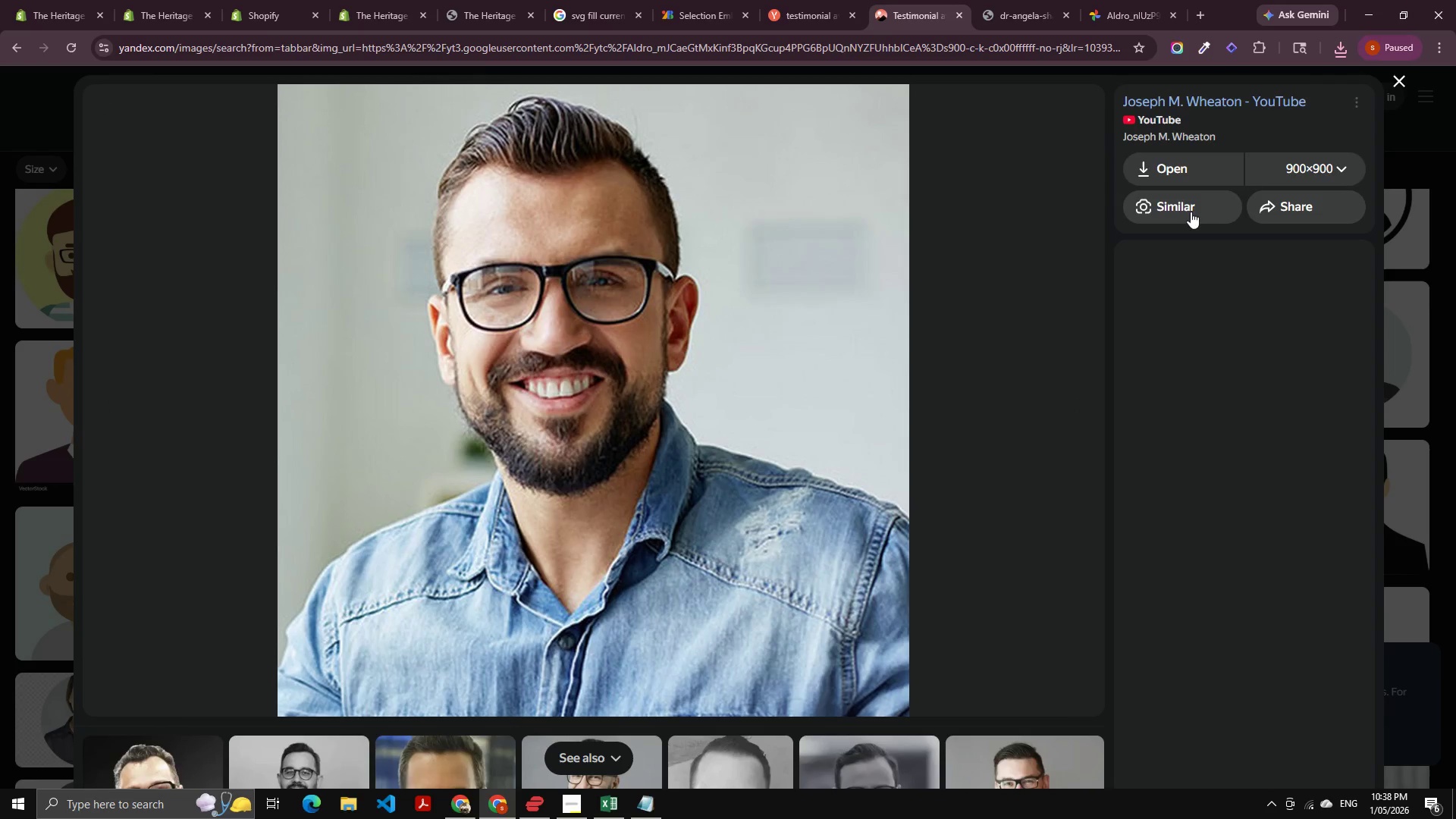 
left_click([1180, 165])
 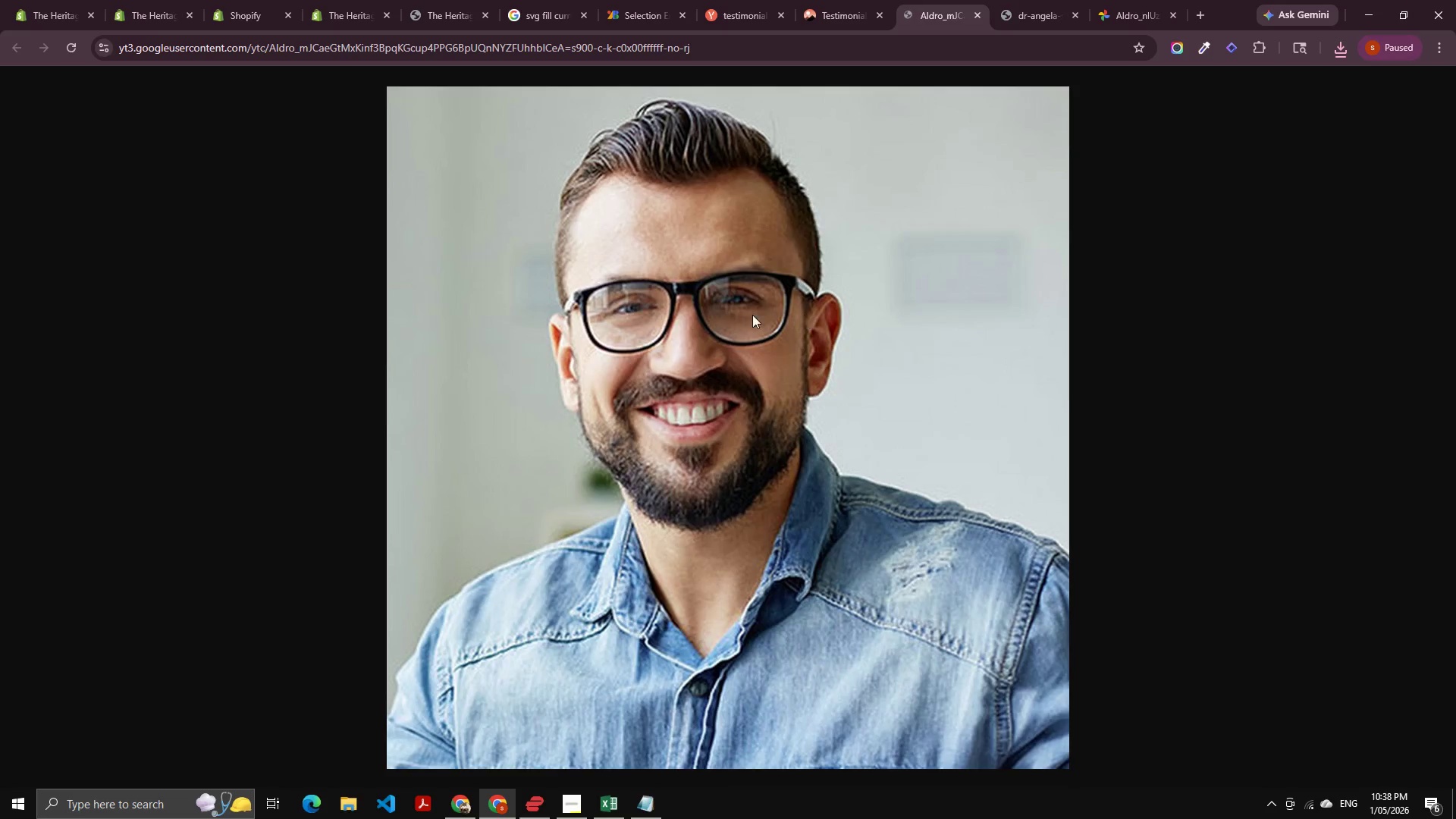 
right_click([722, 300])
 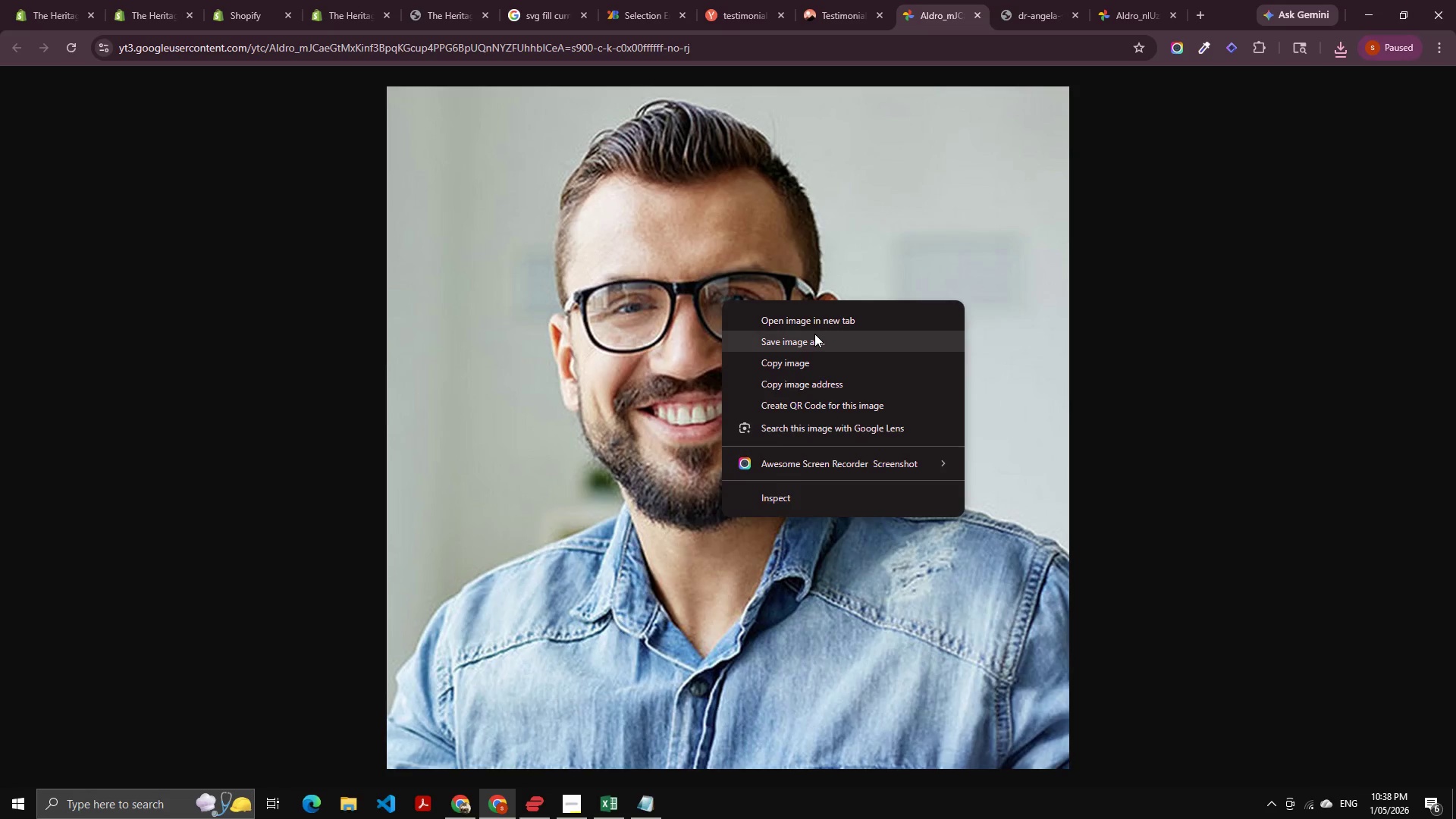 
left_click([814, 334])
 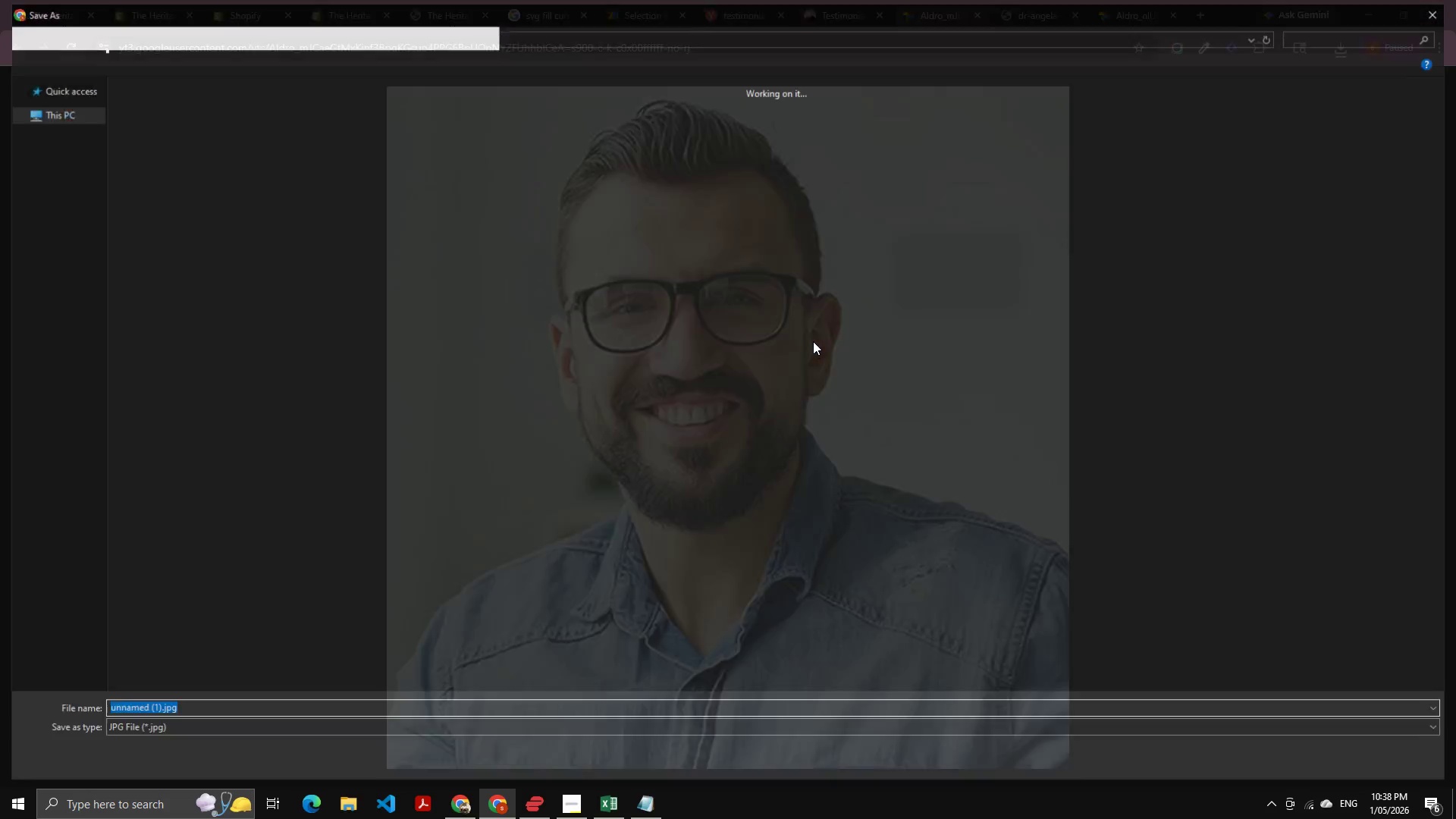 
key(NumpadEnter)
 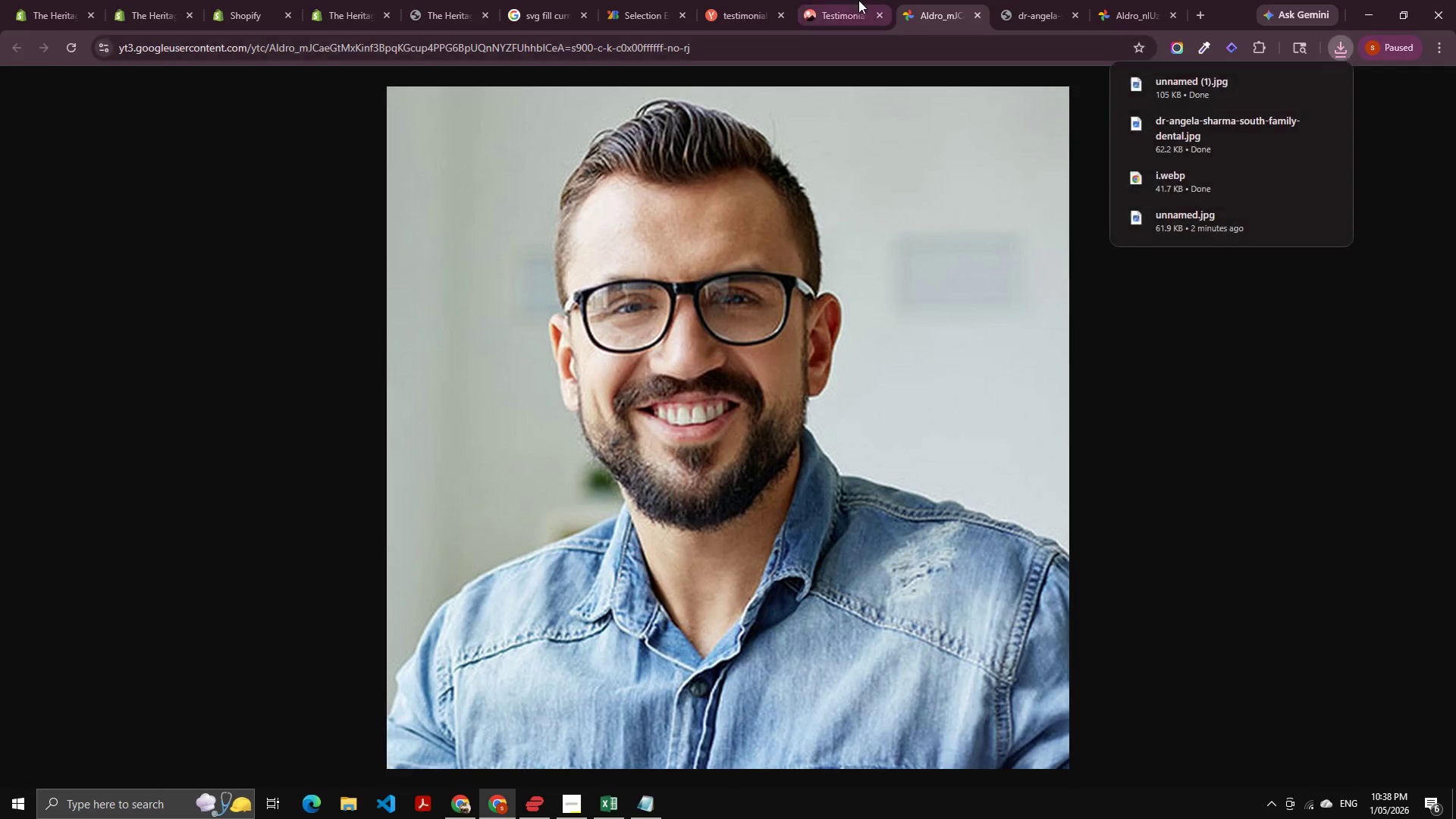 
left_click([858, 0])
 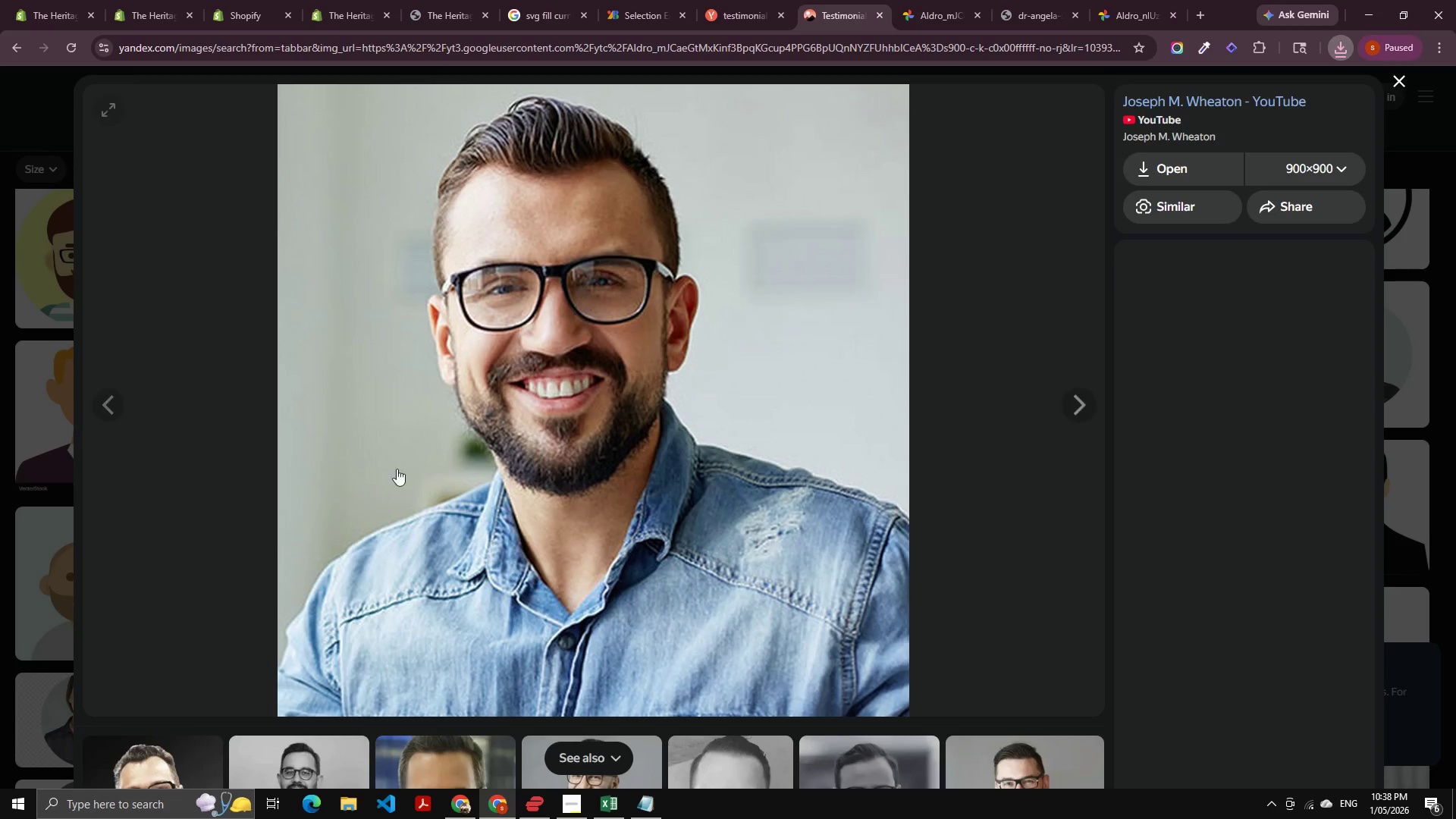 
scroll: coordinate [563, 680], scroll_direction: down, amount: 17.0
 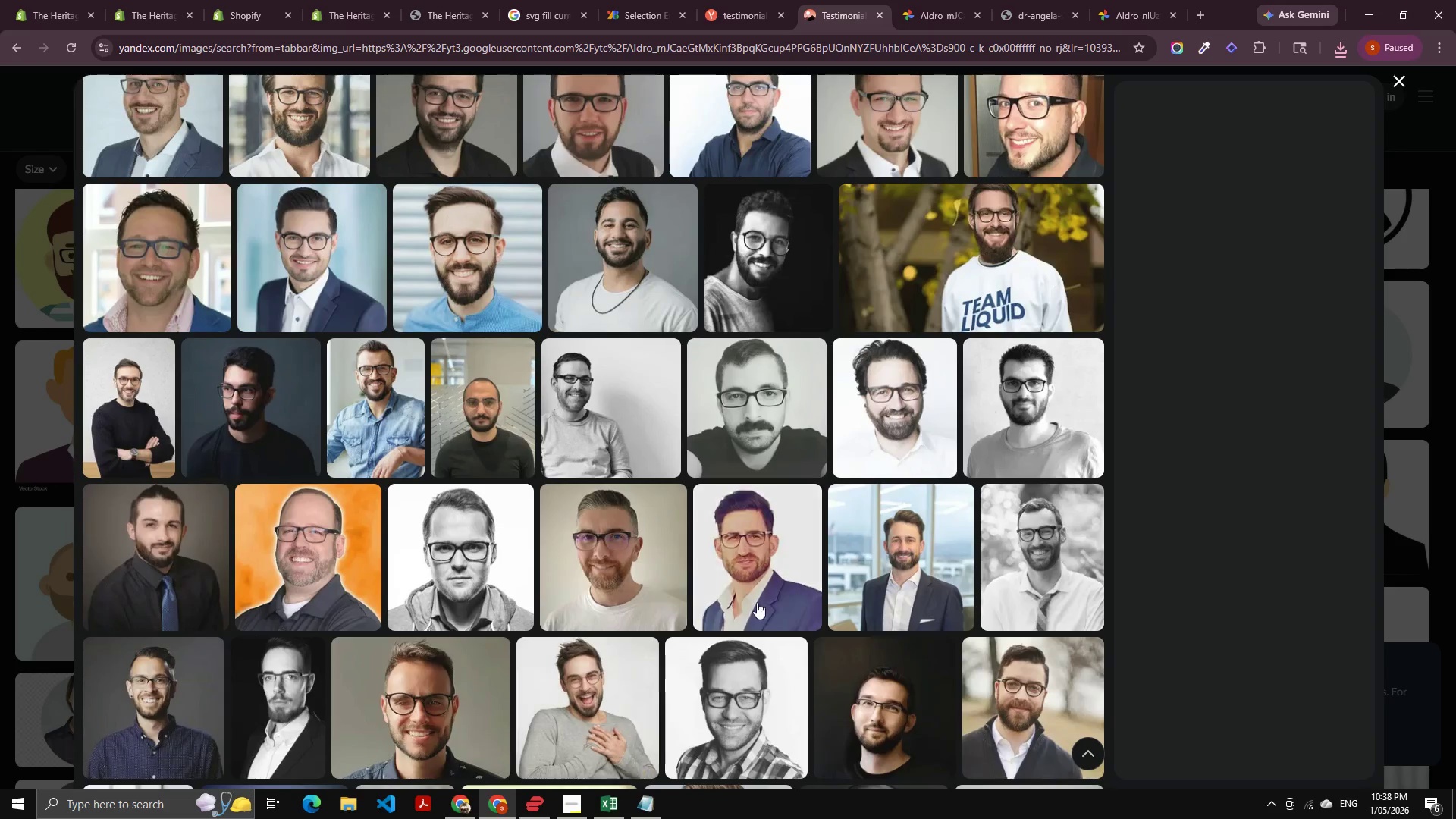 
scroll: coordinate [447, 600], scroll_direction: down, amount: 4.0
 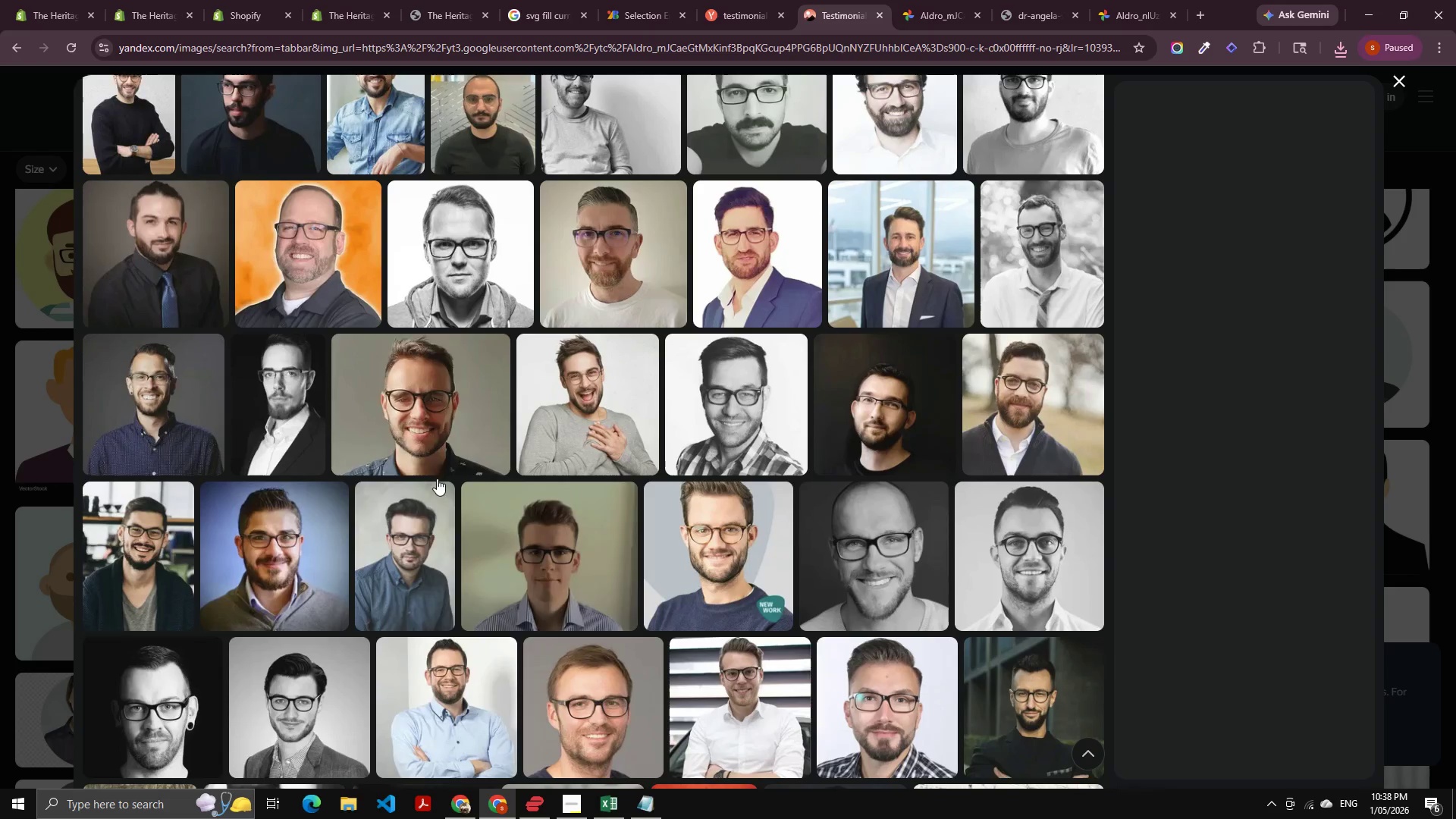 
left_click([433, 421])
 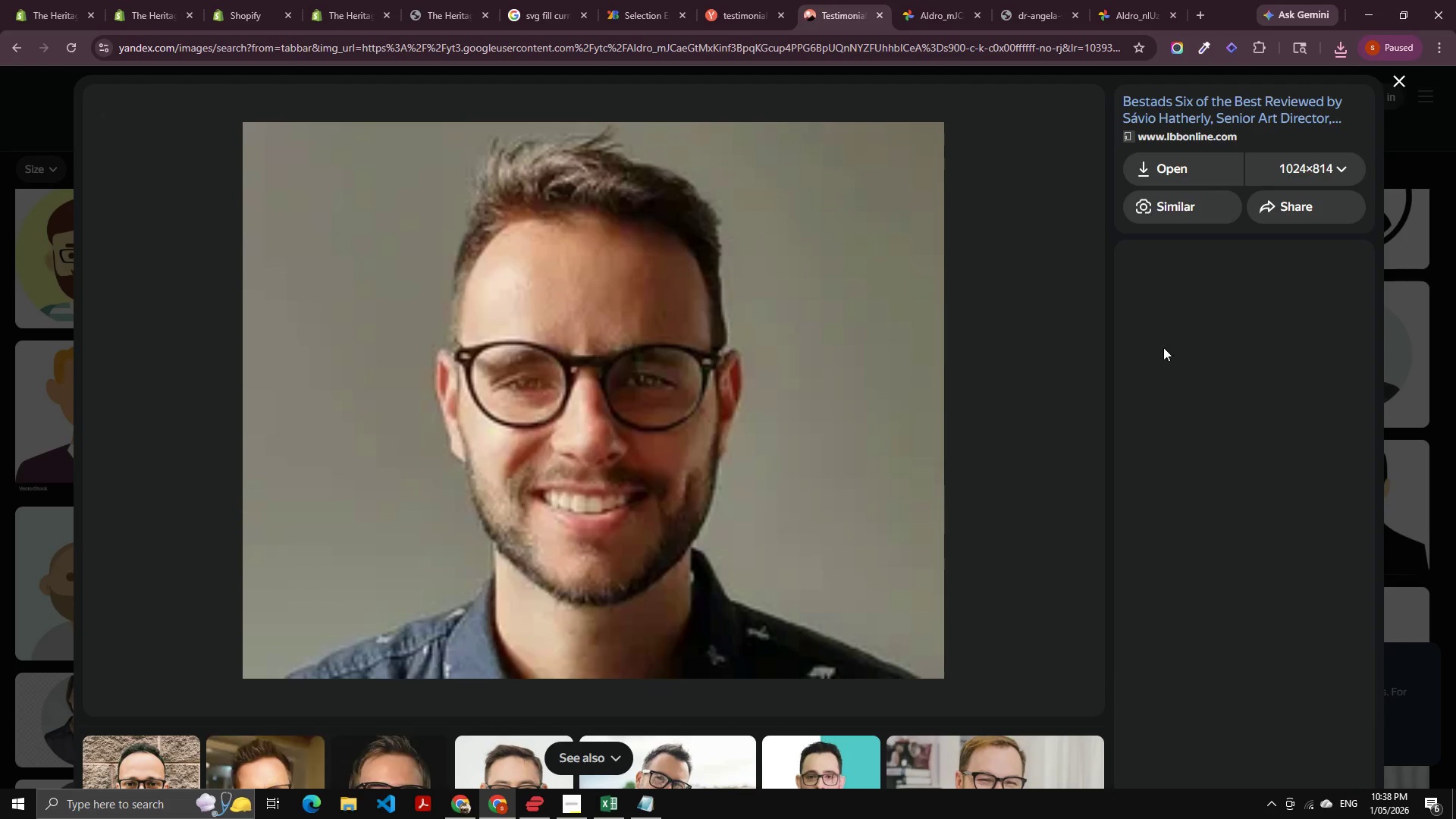 
scroll: coordinate [505, 495], scroll_direction: down, amount: 7.0
 